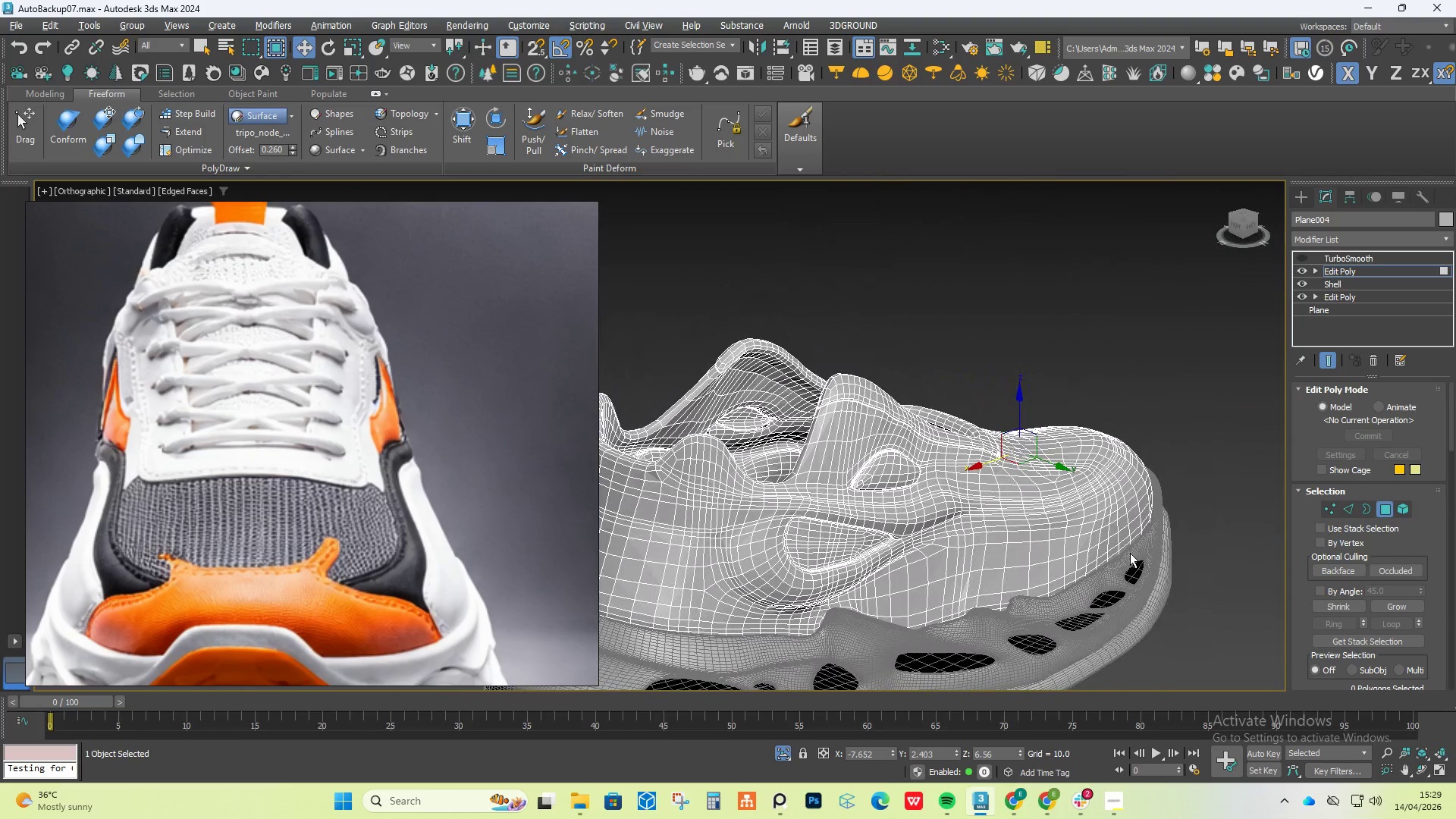 
key(Alt+AltLeft)
 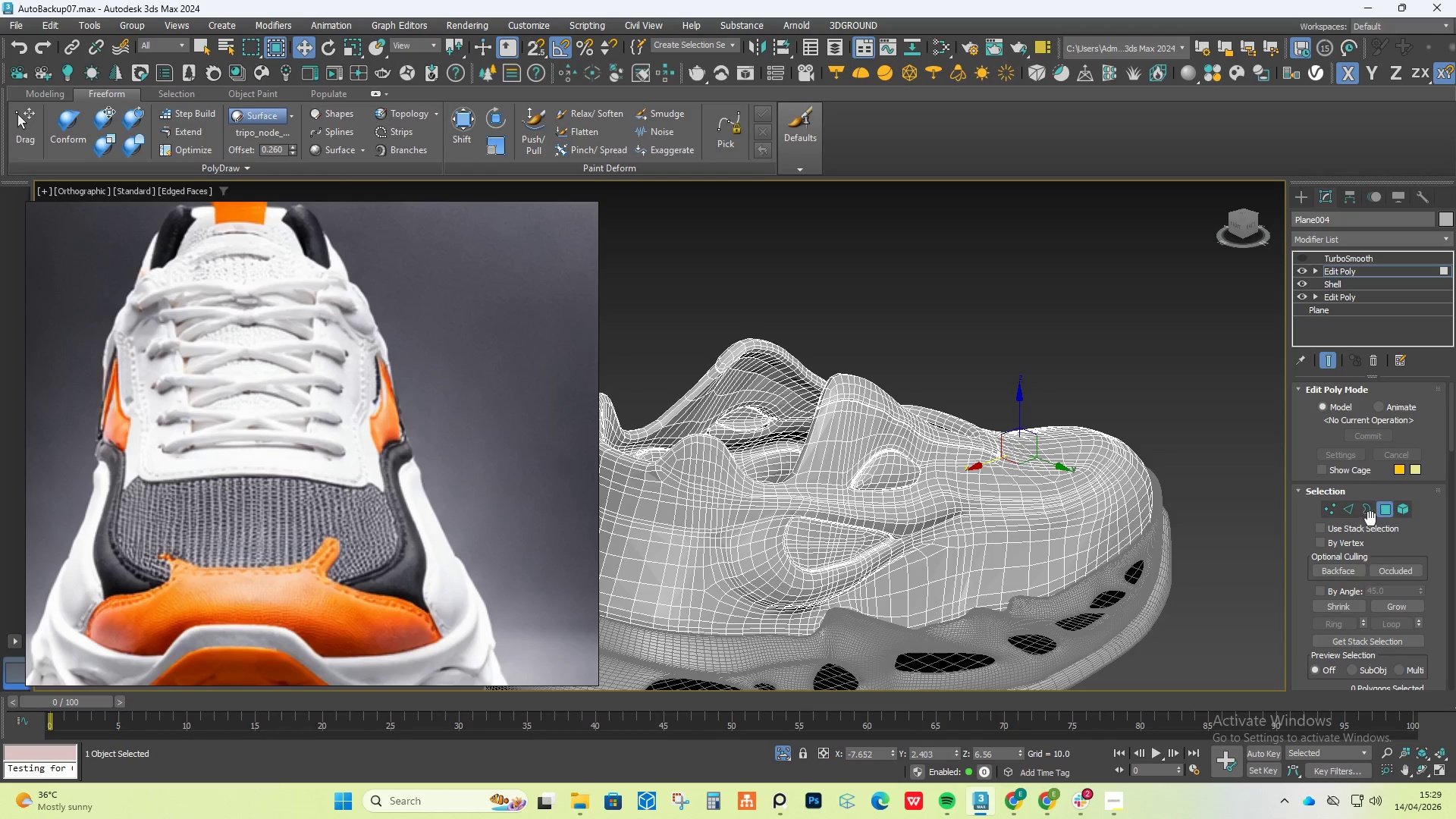 
scroll: coordinate [1389, 597], scroll_direction: down, amount: 2.0
 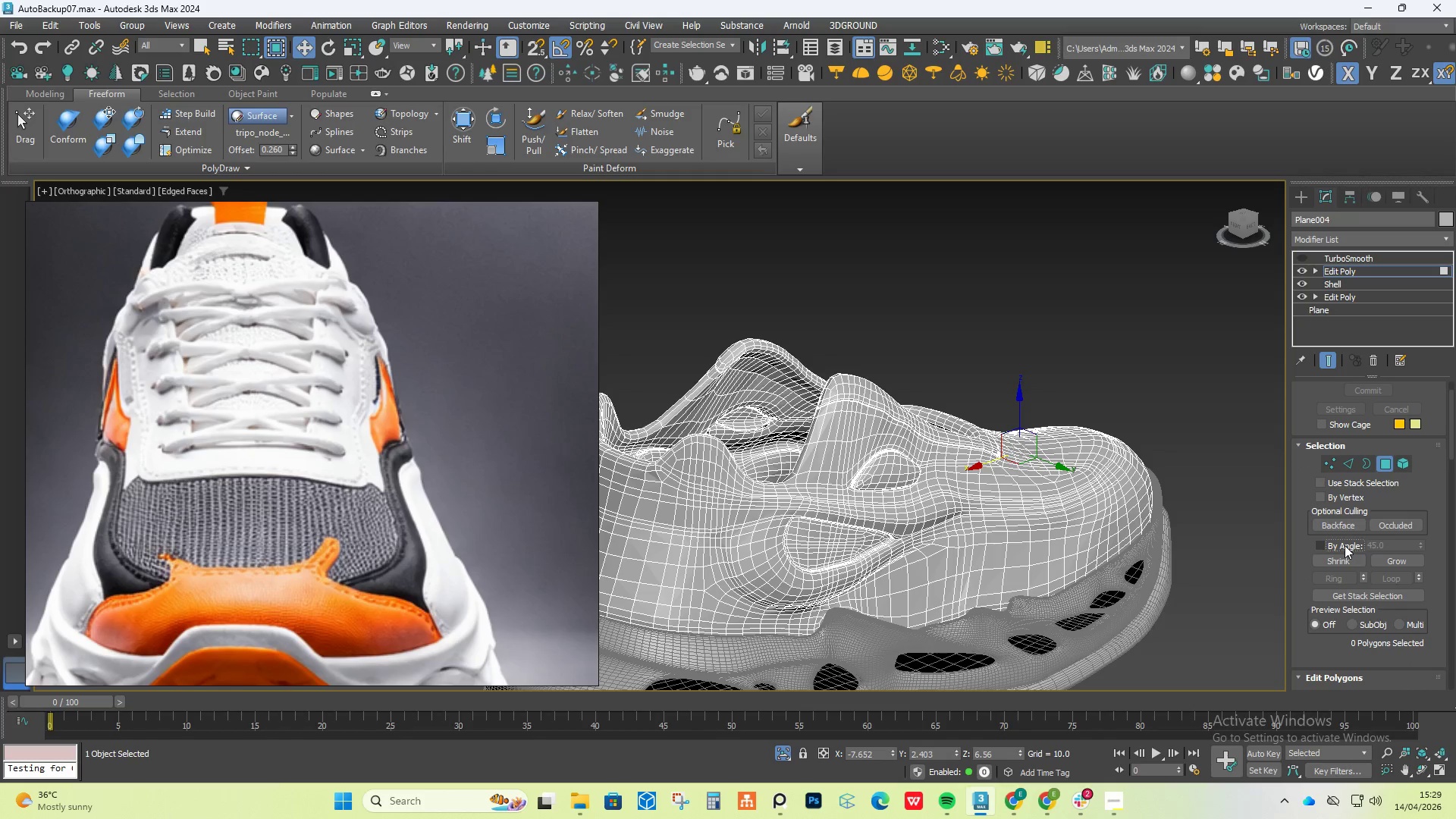 
double_click([999, 523])
 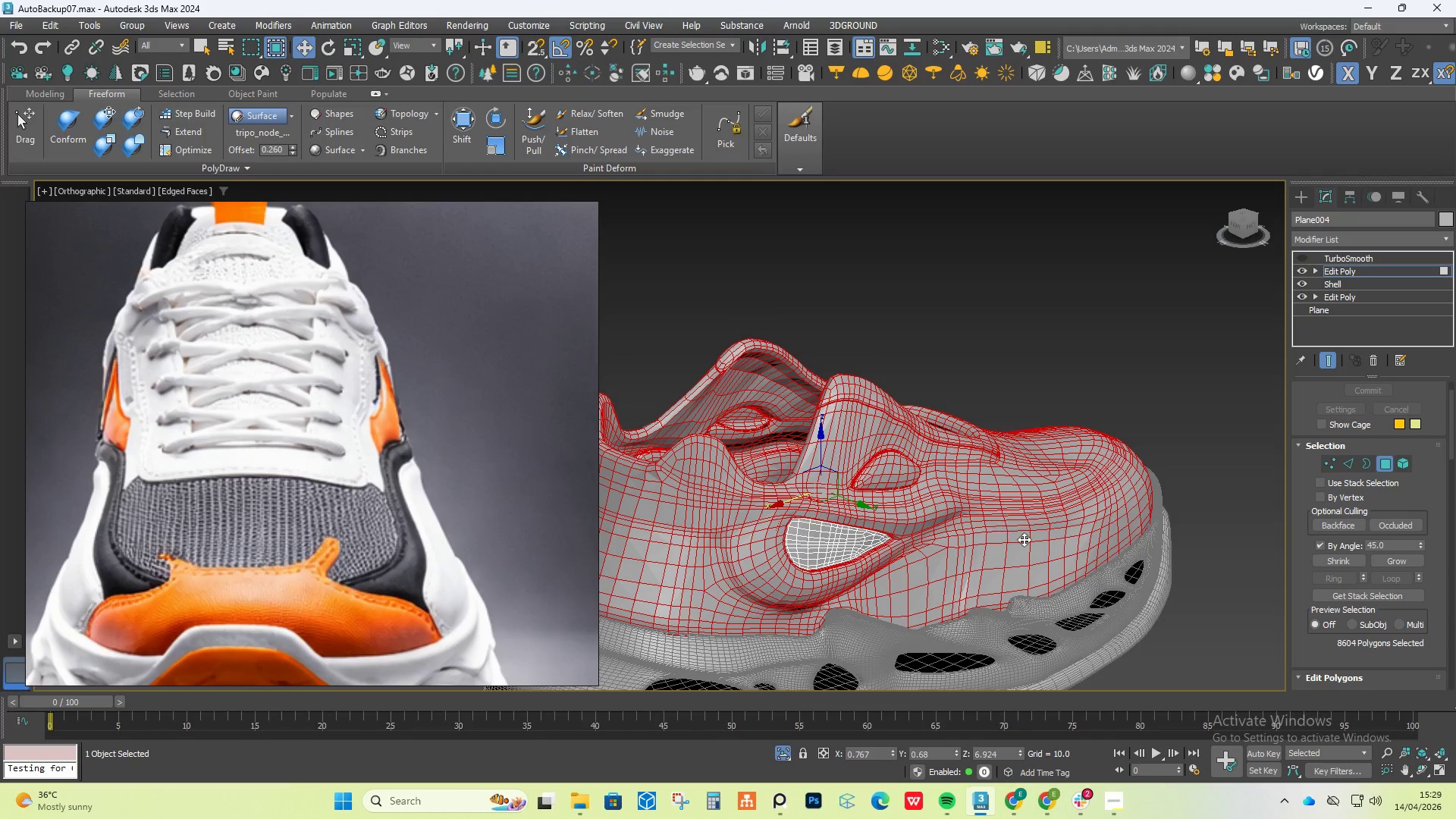 
hold_key(key=AltLeft, duration=0.75)
 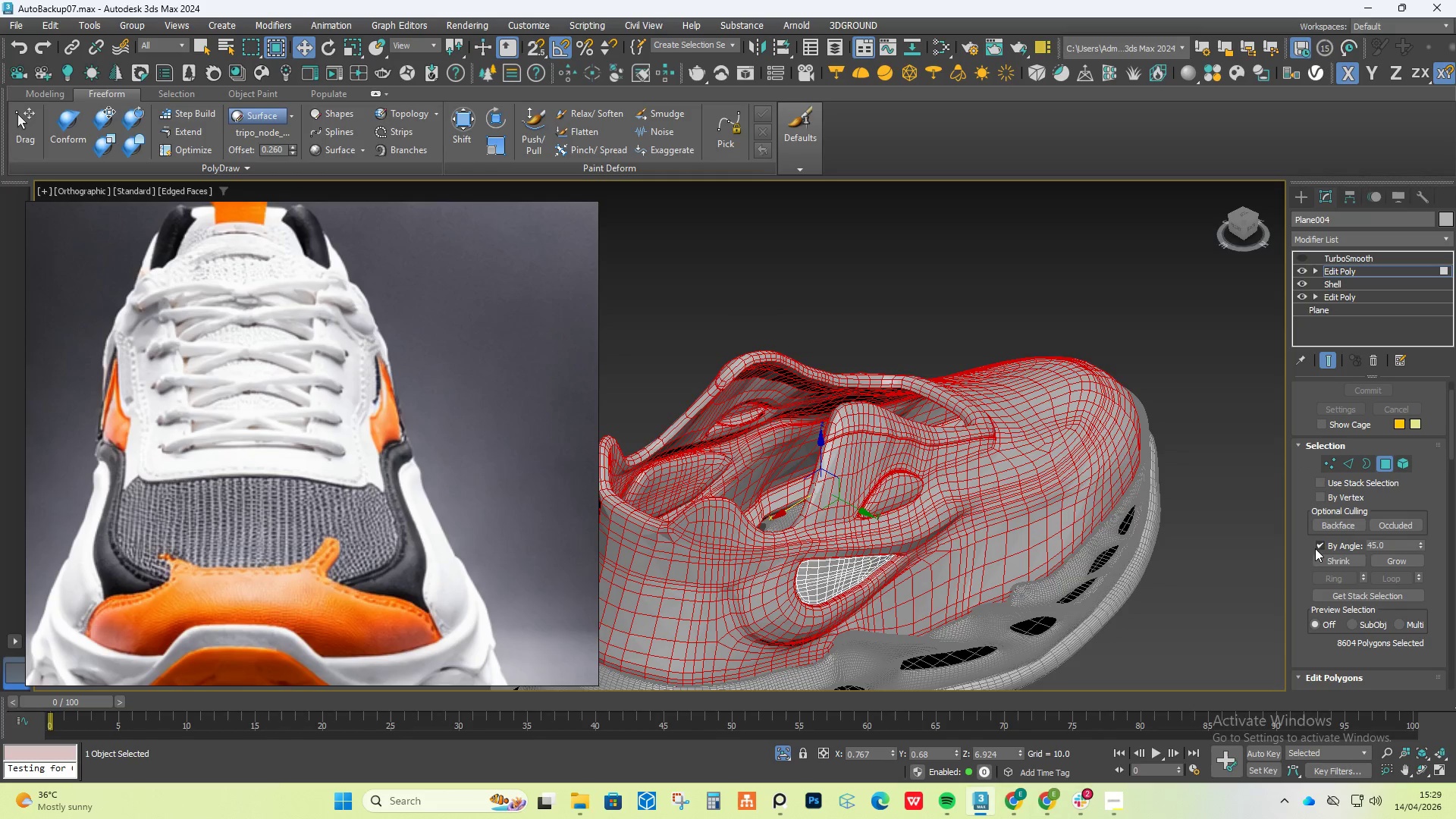 
left_click([1316, 548])
 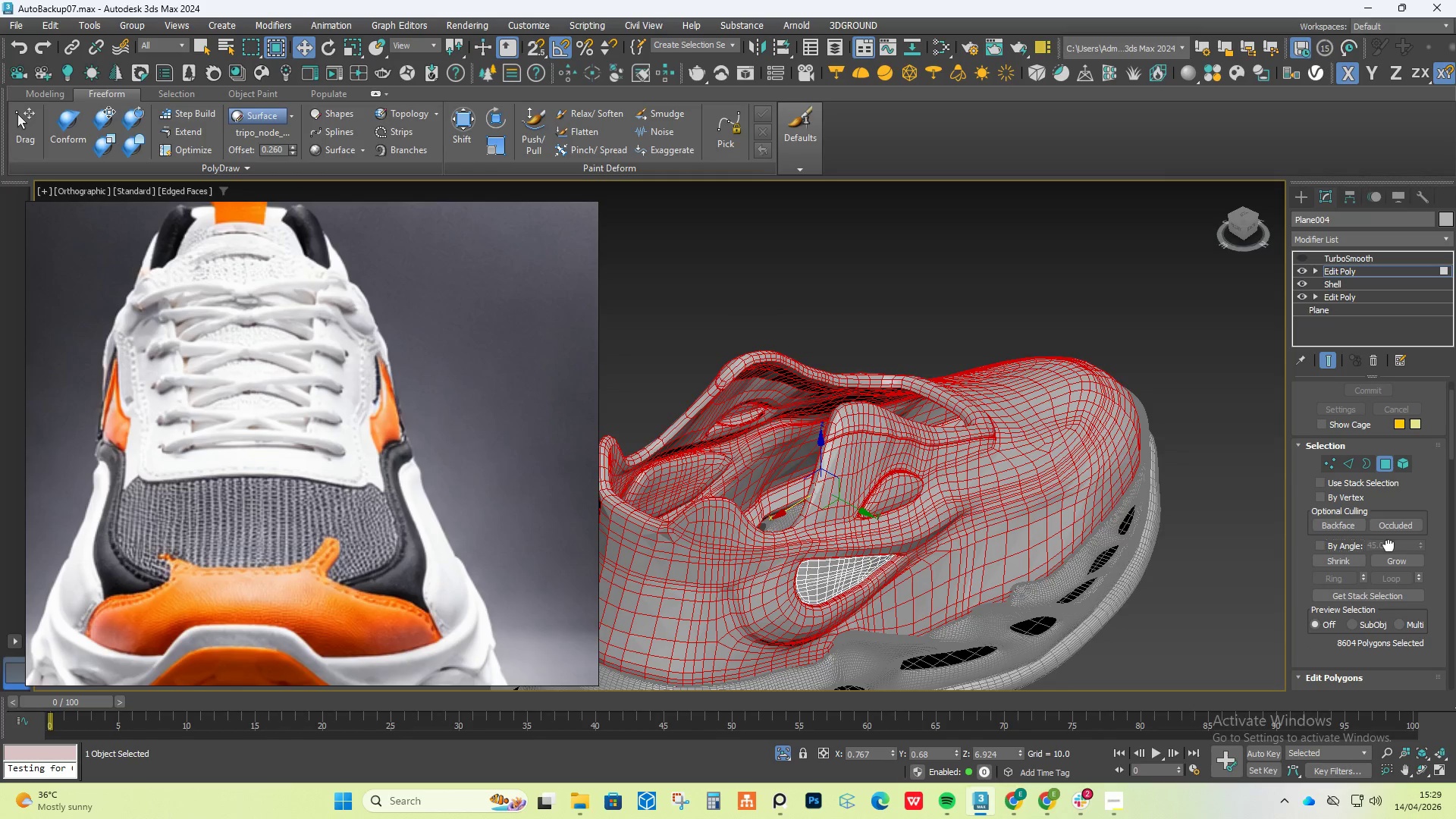 
double_click([1341, 551])
 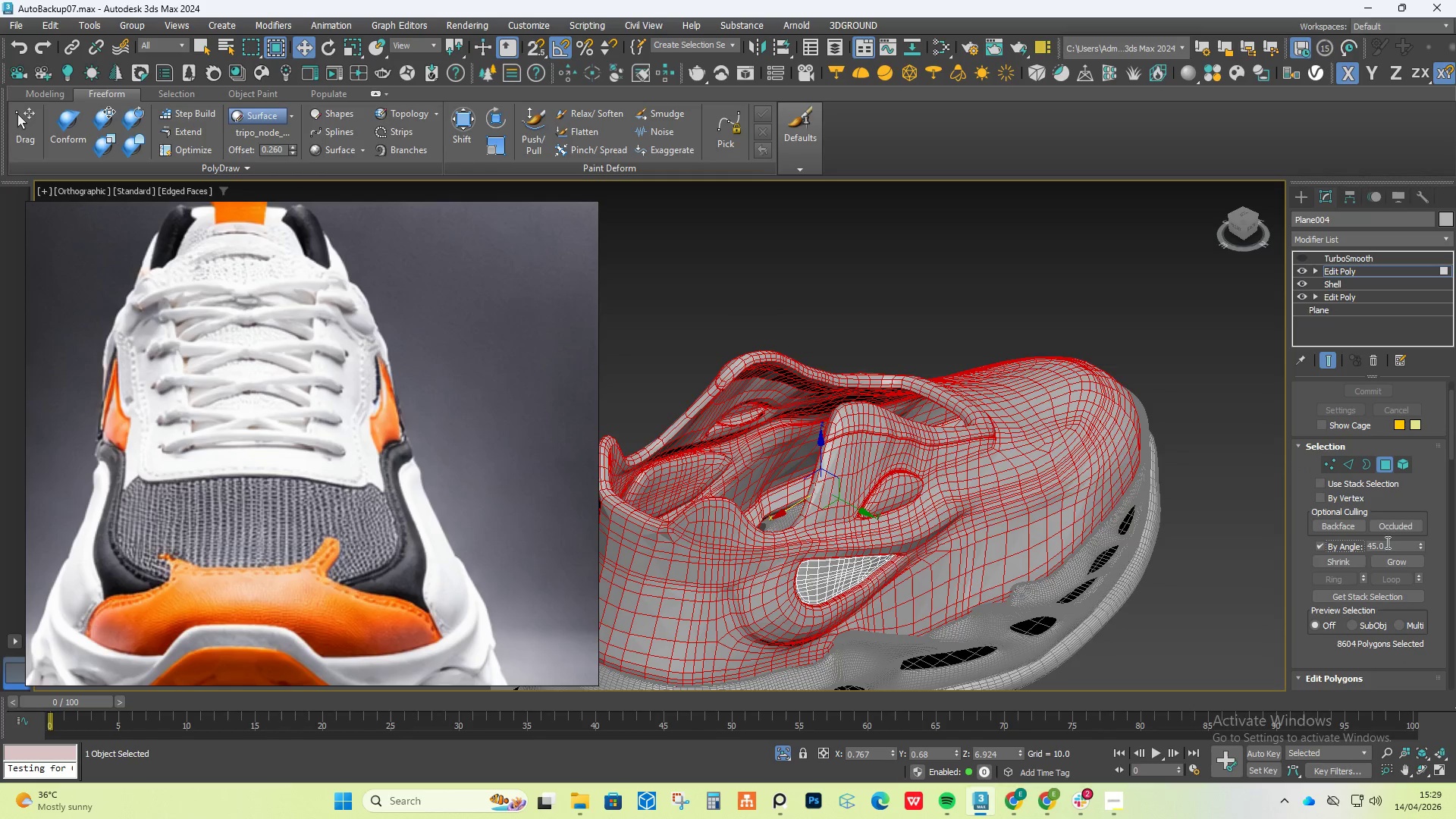 
left_click_drag(start_coordinate=[1389, 542], to_coordinate=[1330, 550])
 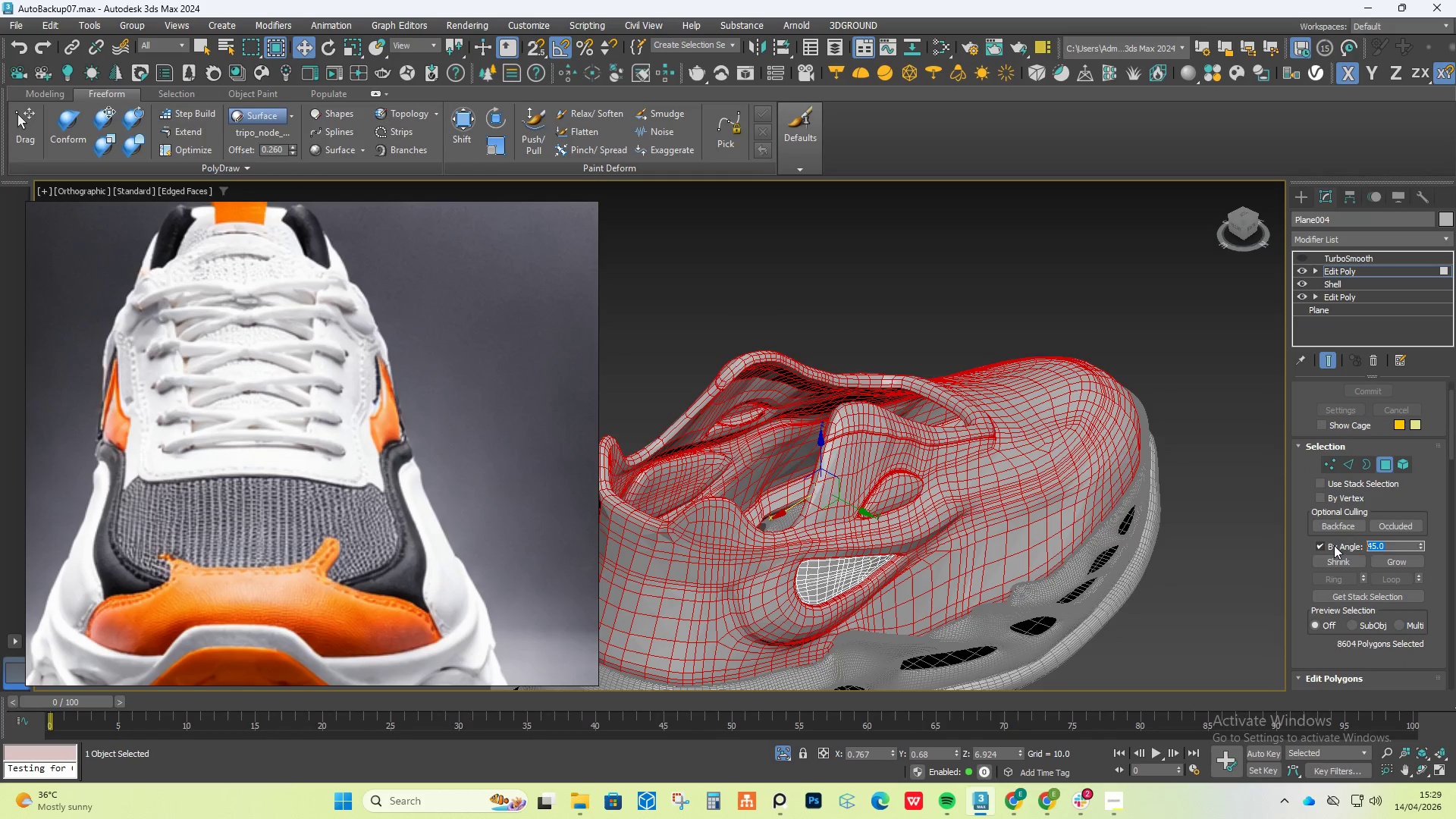 
type(10)
 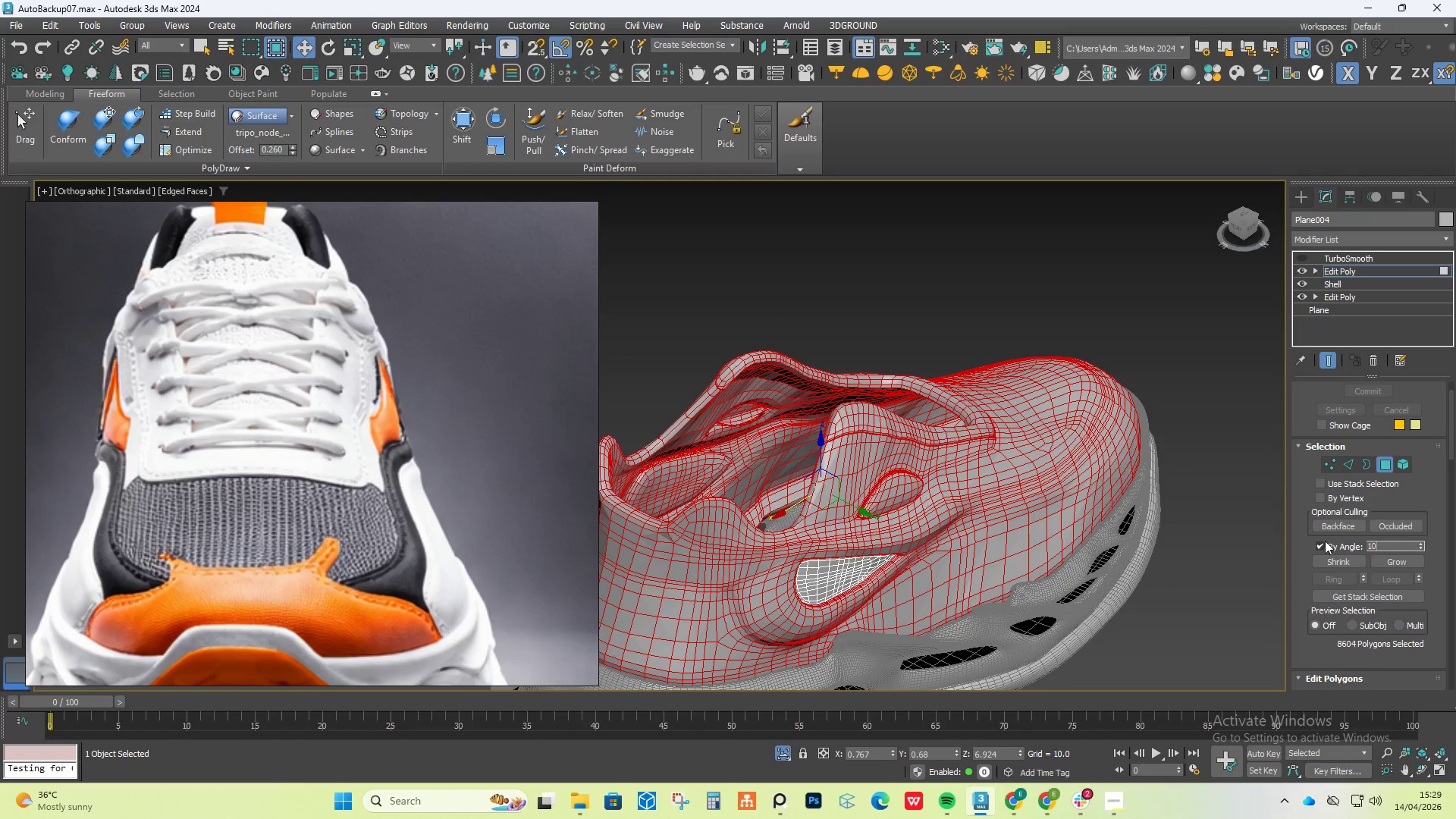 
key(Enter)
 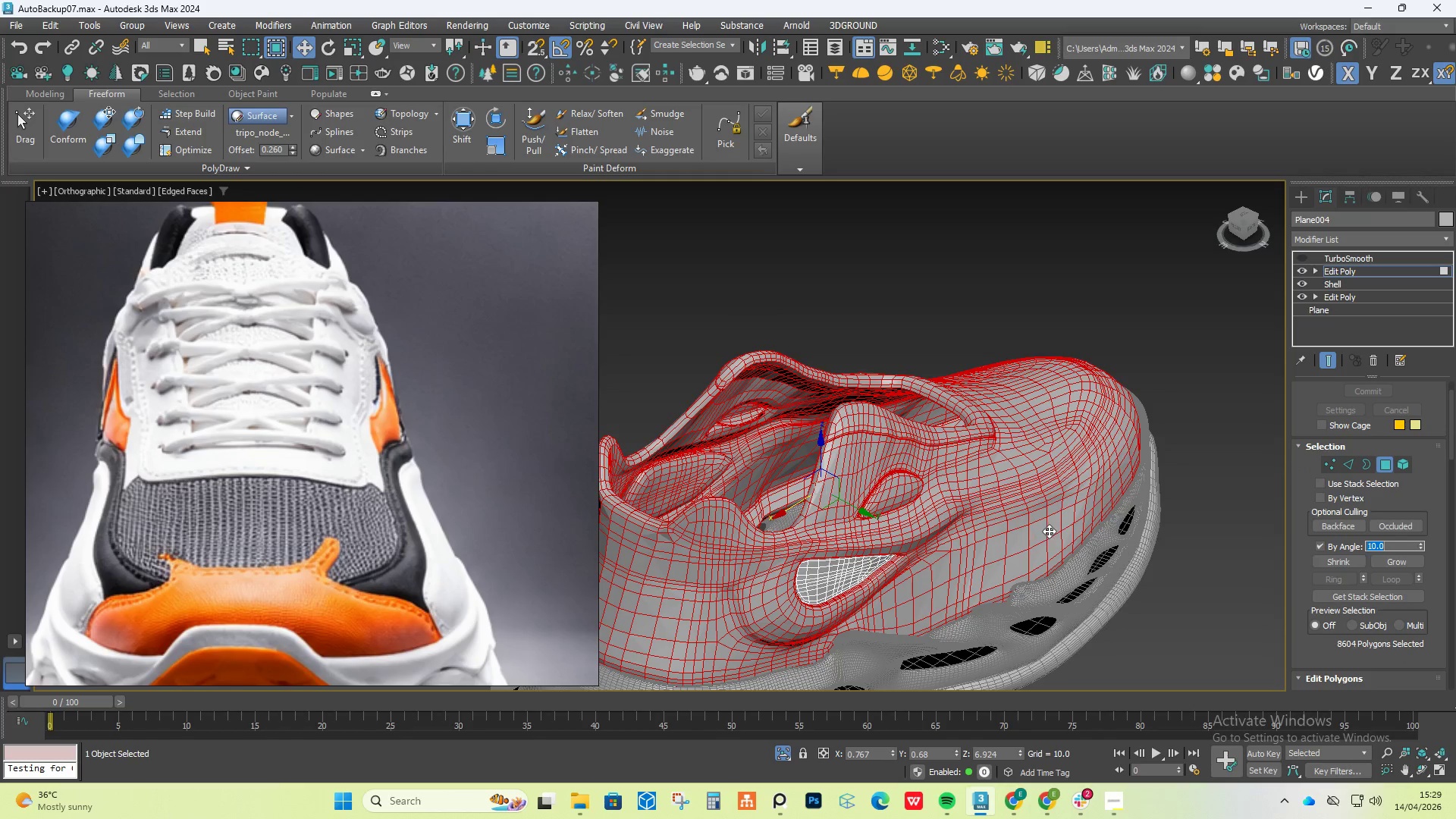 
left_click([1049, 531])
 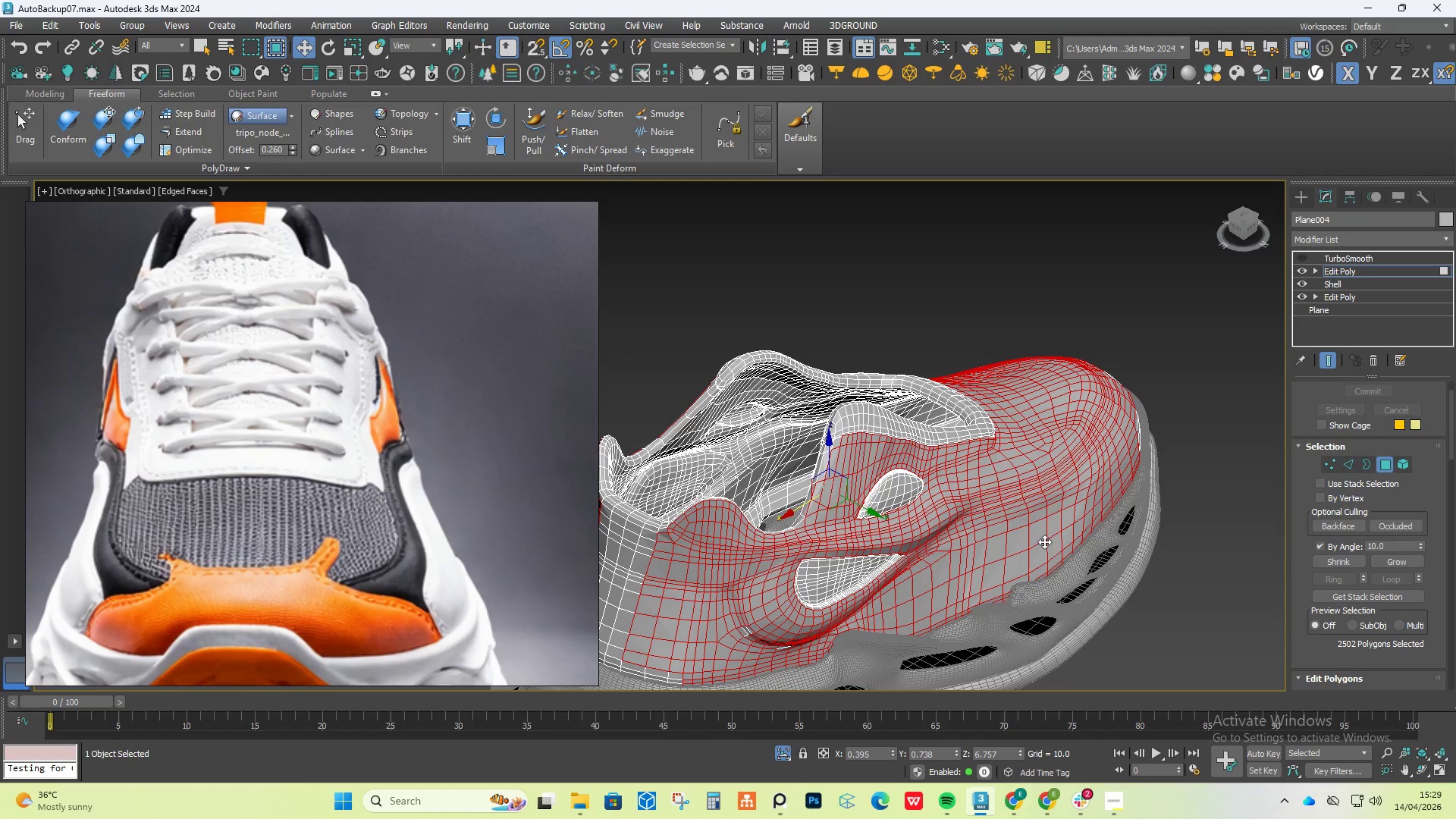 
hold_key(key=AltLeft, duration=1.5)
 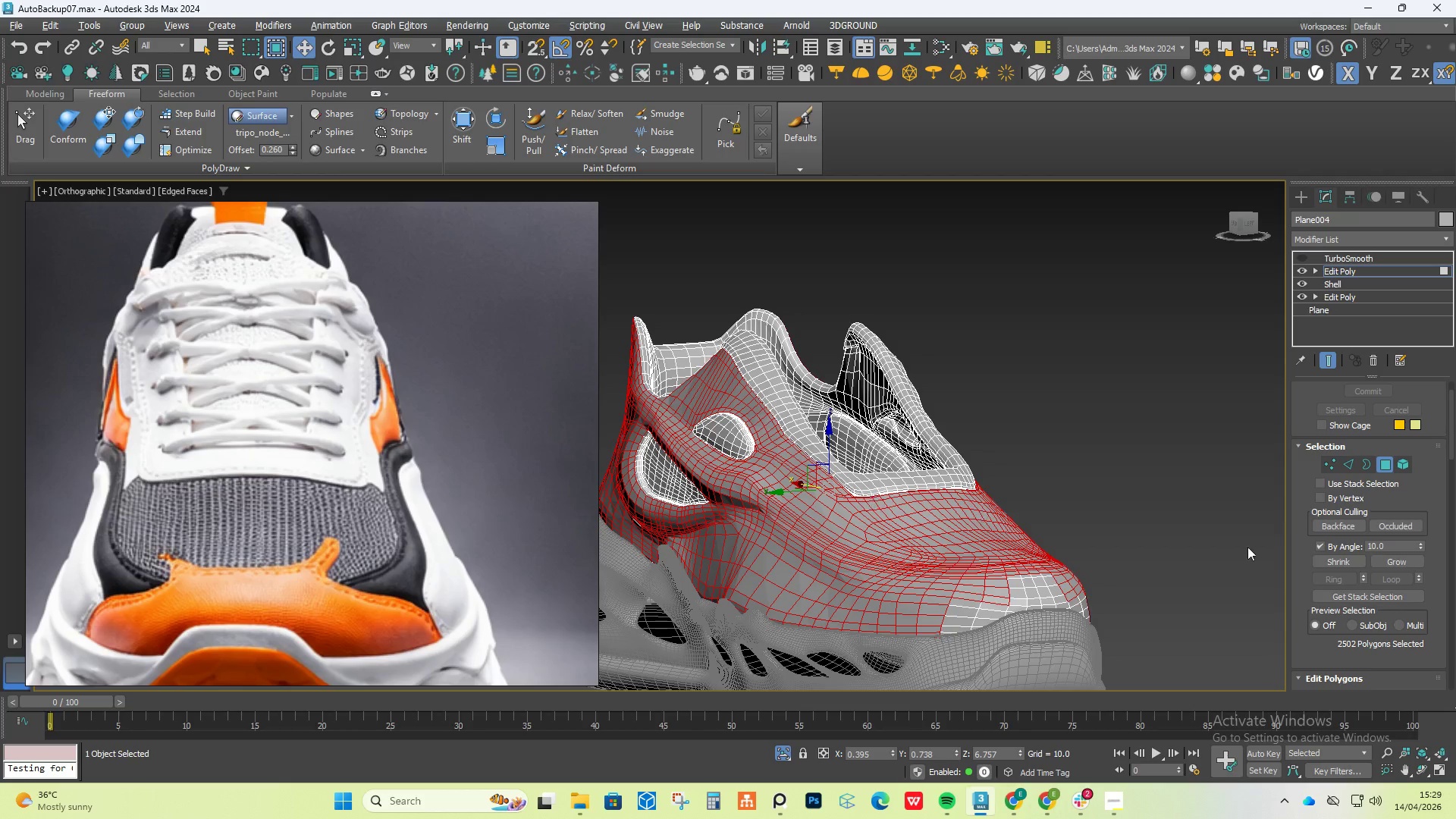 
hold_key(key=AltLeft, duration=0.44)
 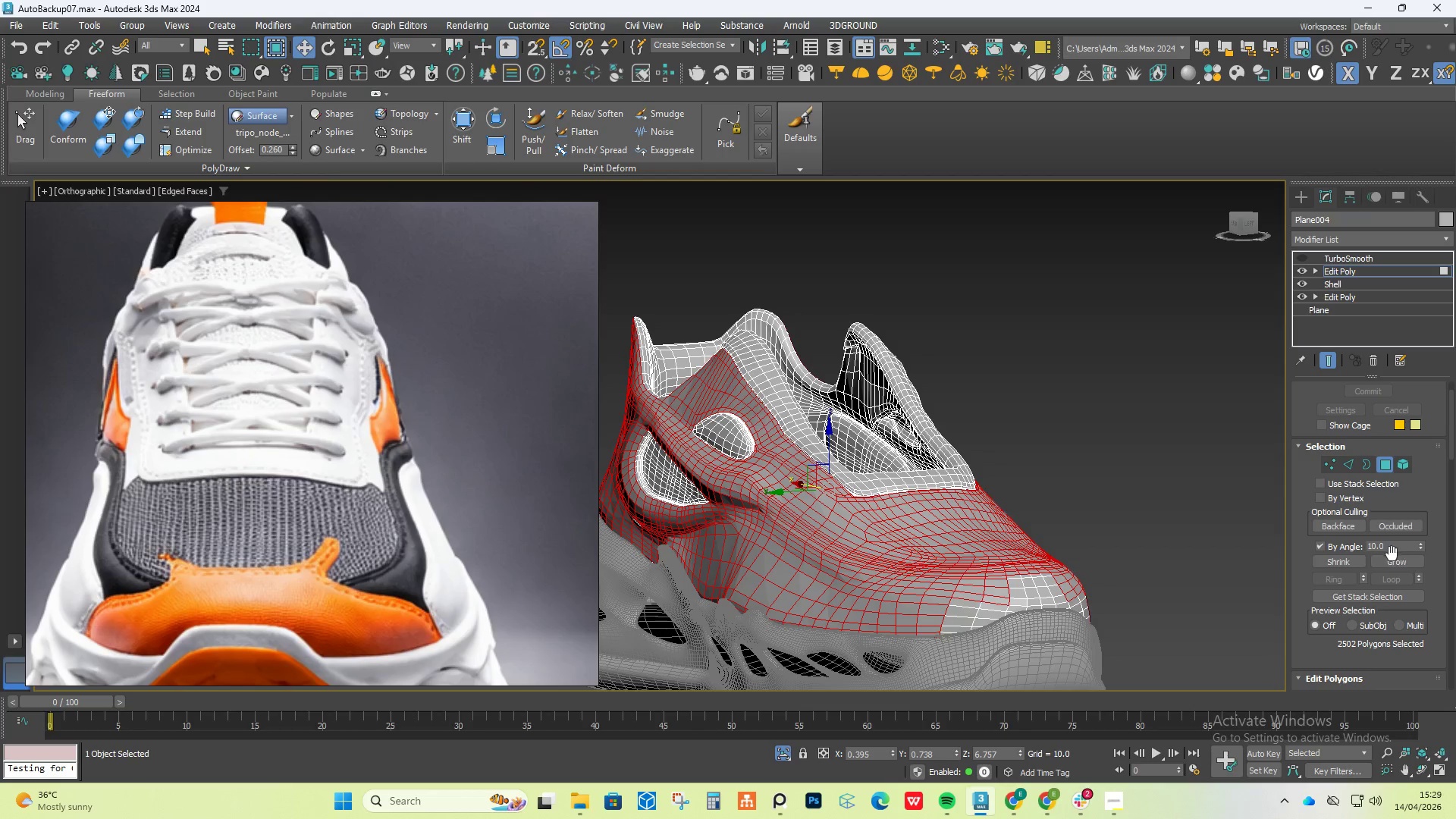 
left_click_drag(start_coordinate=[1387, 549], to_coordinate=[1325, 549])
 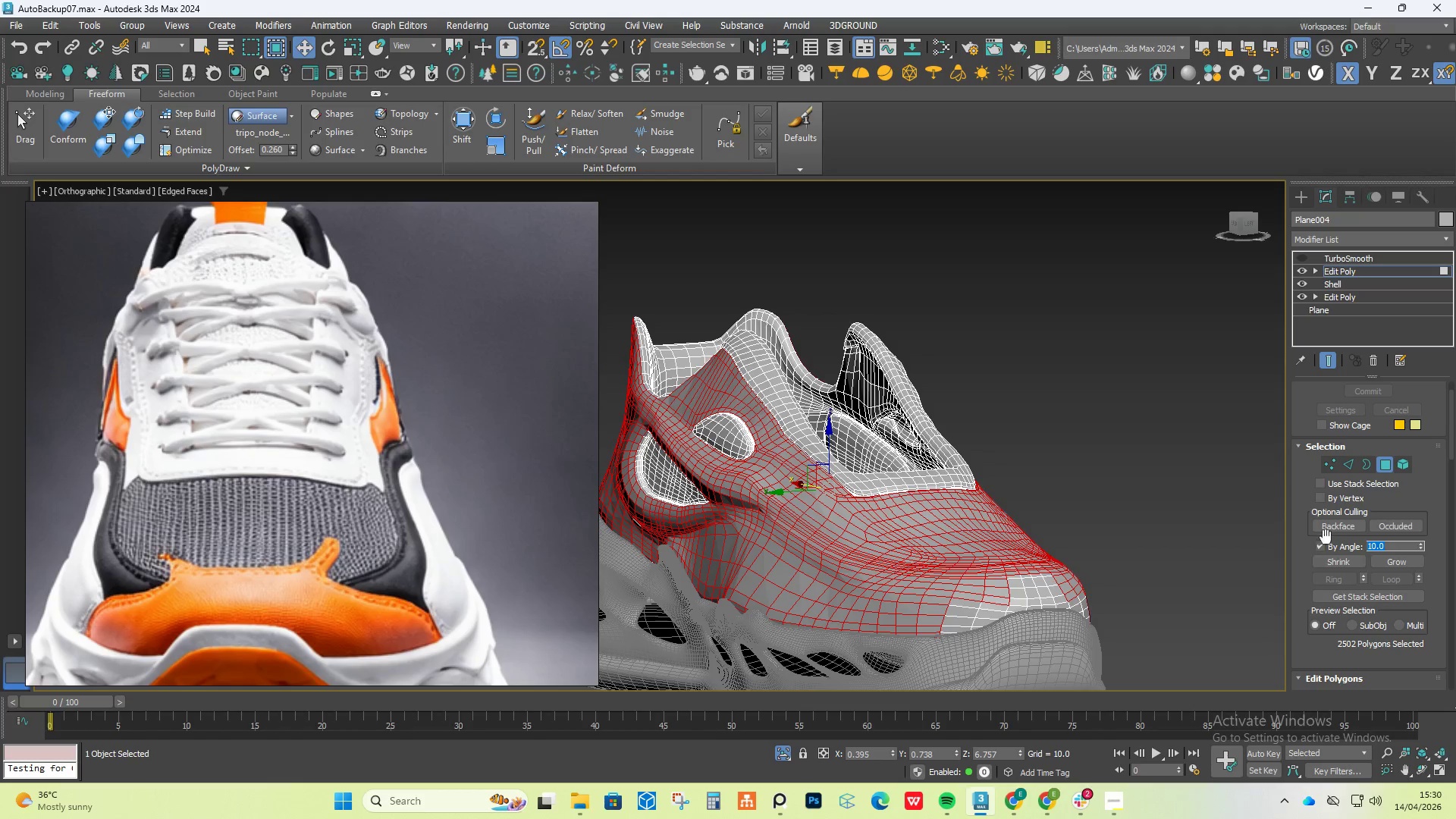 
type(30)
 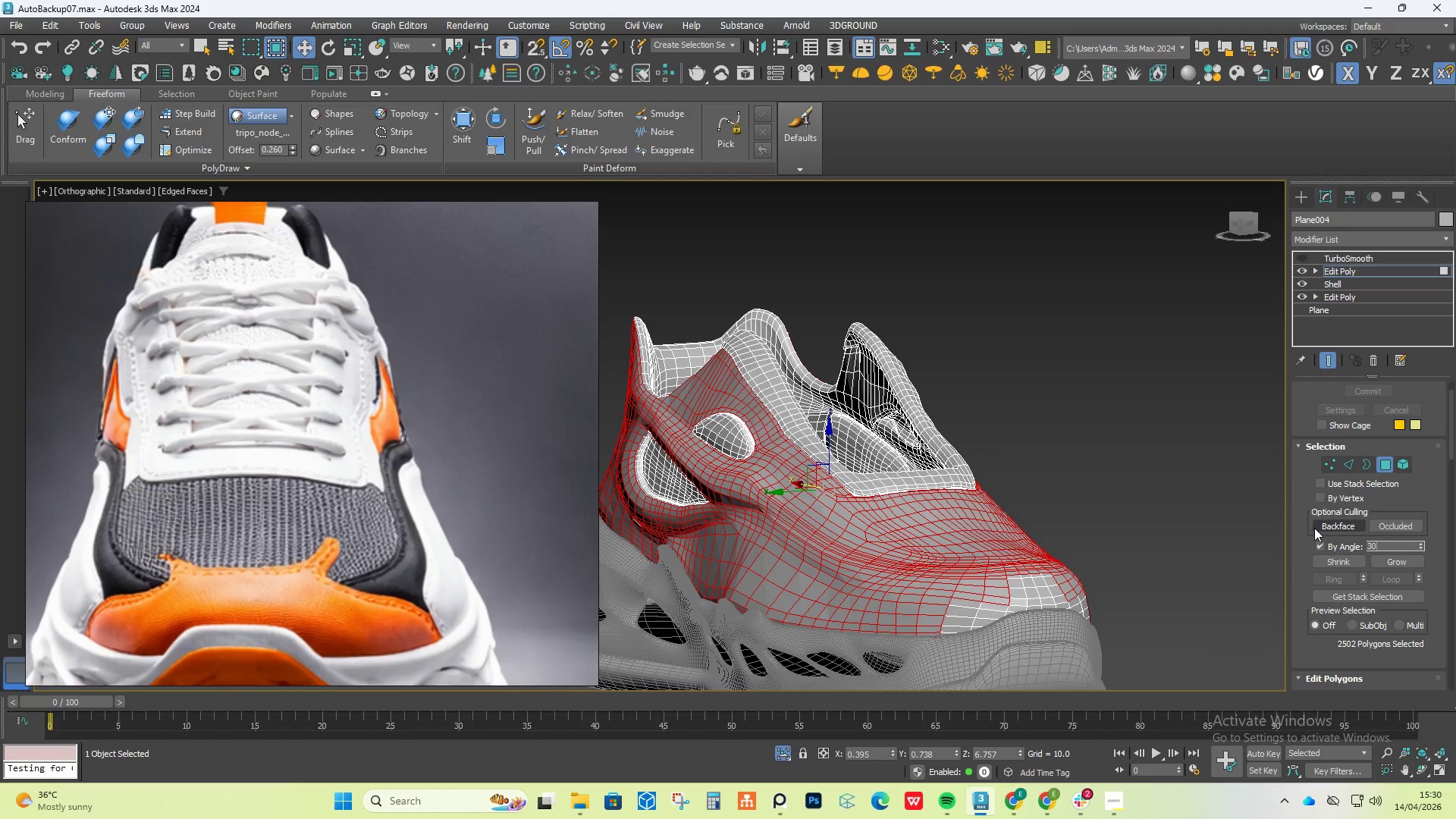 
key(Enter)
 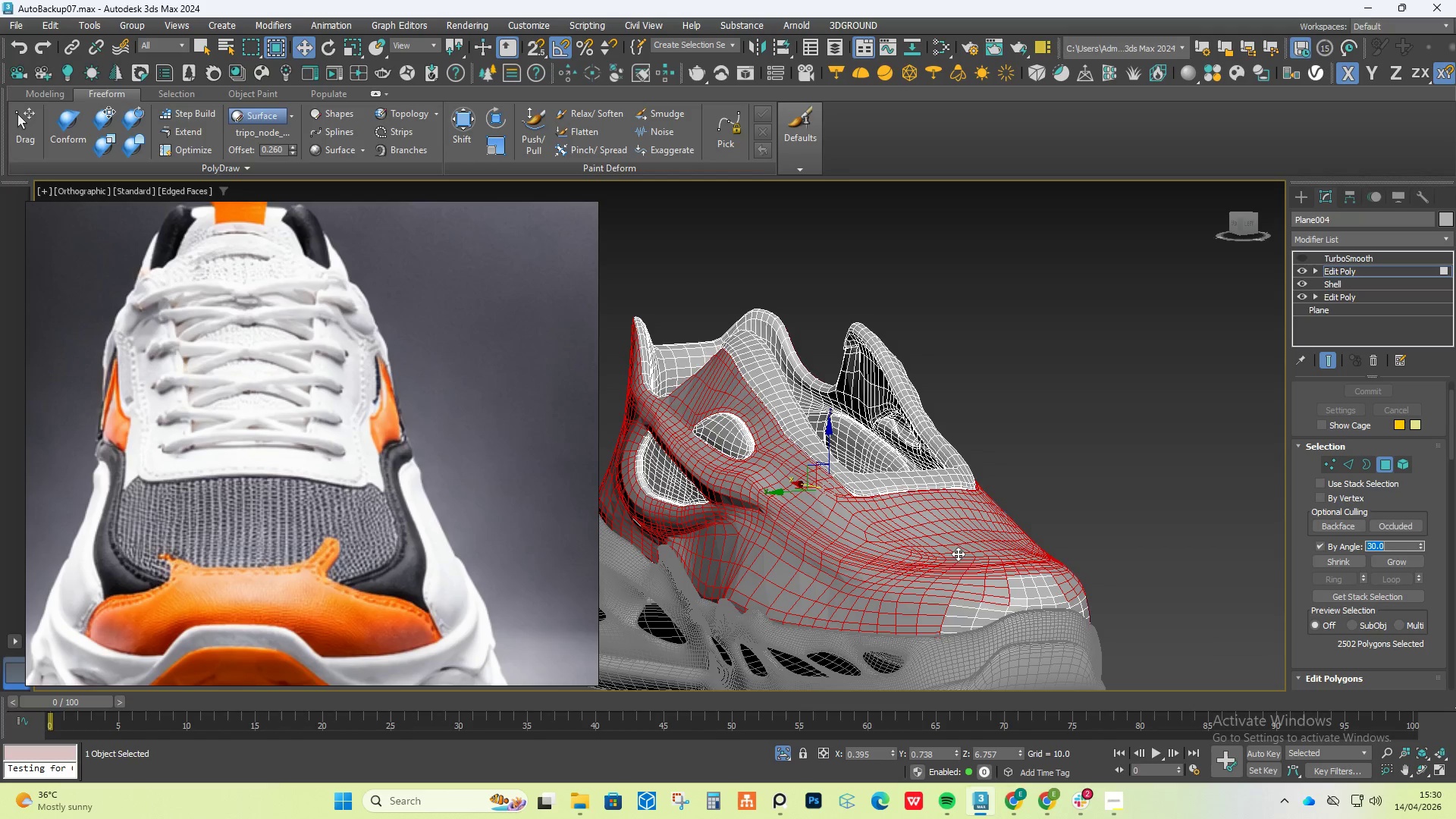 
left_click([952, 567])
 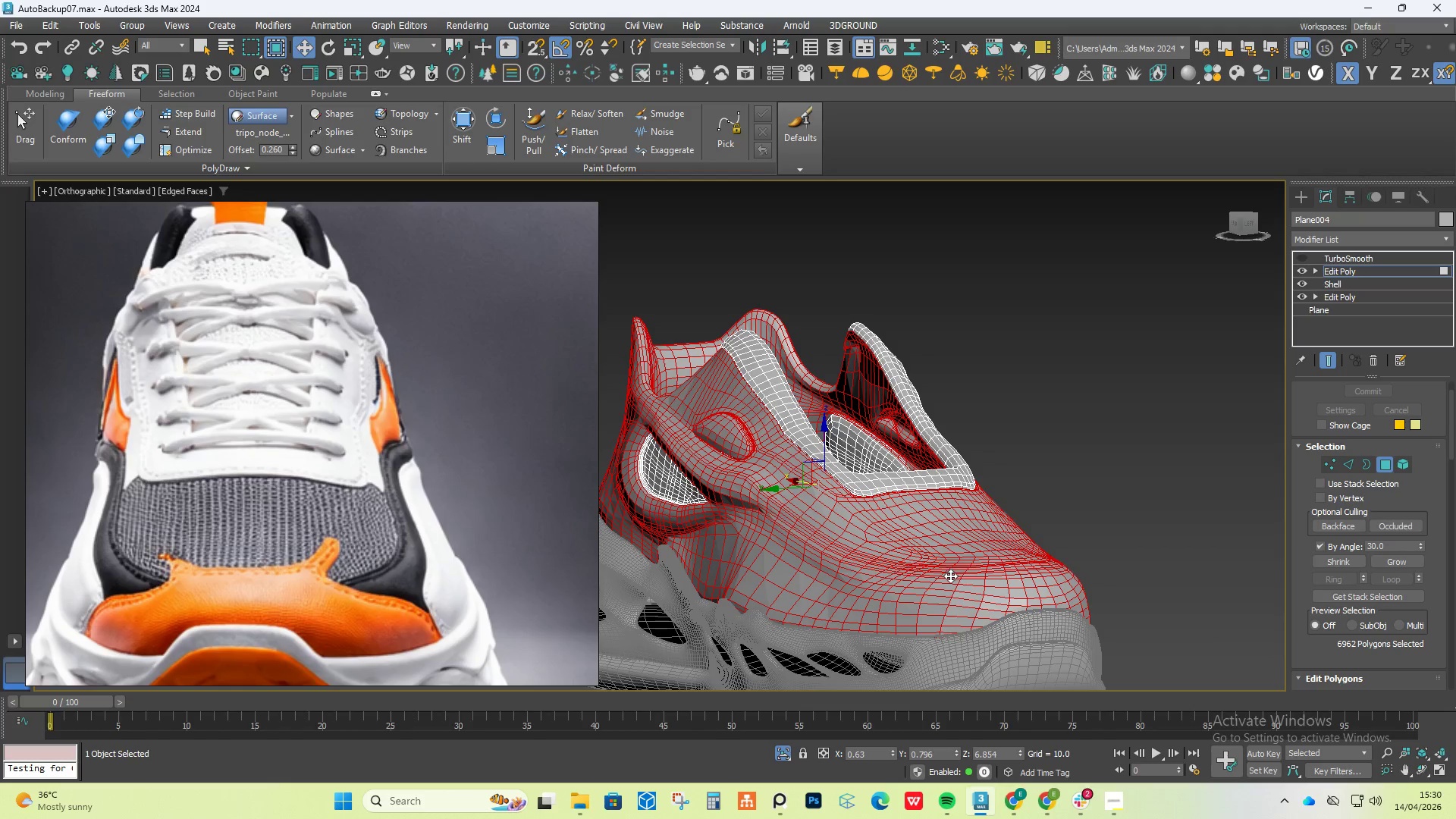 
hold_key(key=AltLeft, duration=1.52)
 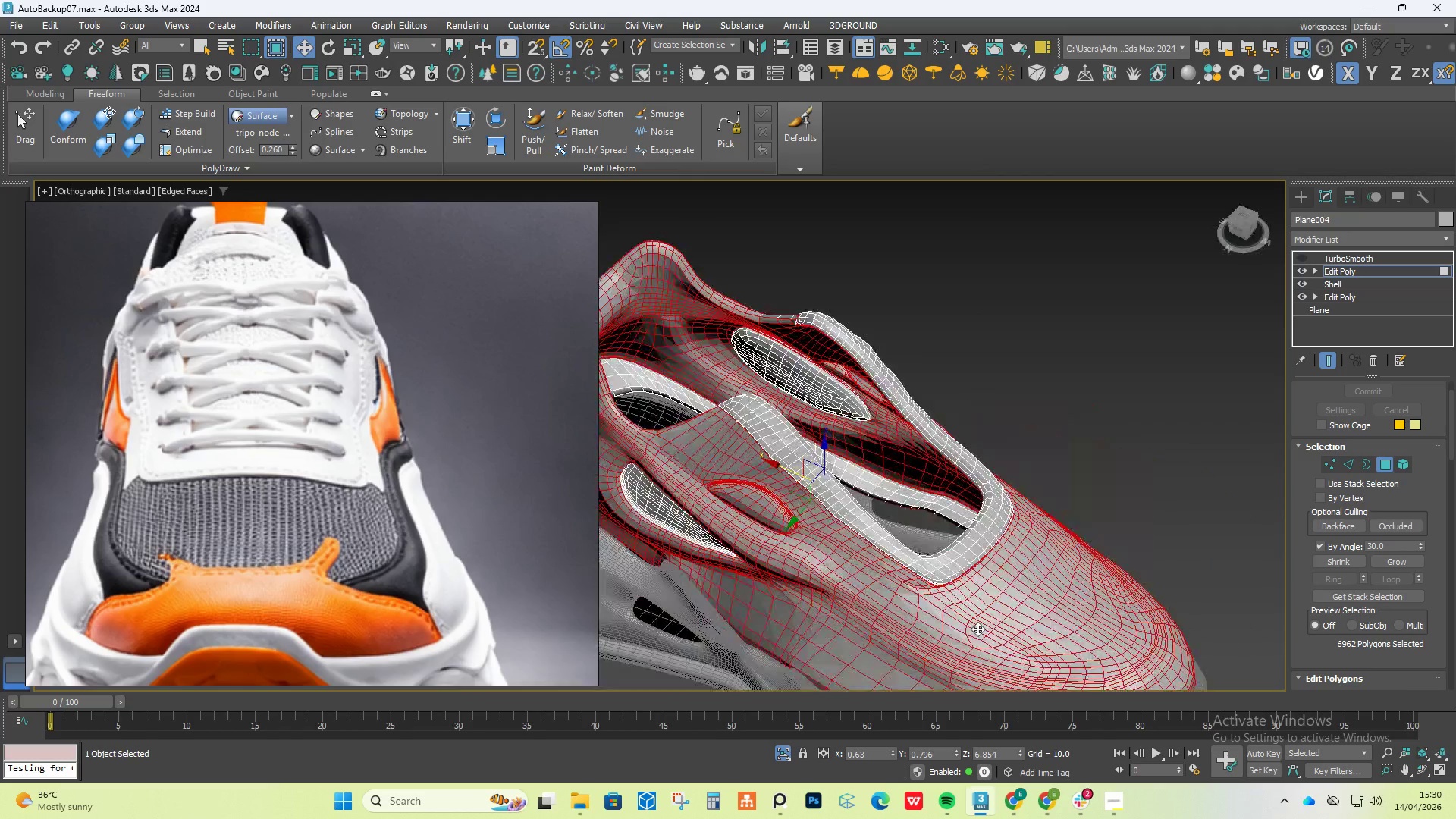 
hold_key(key=AltLeft, duration=1.5)
 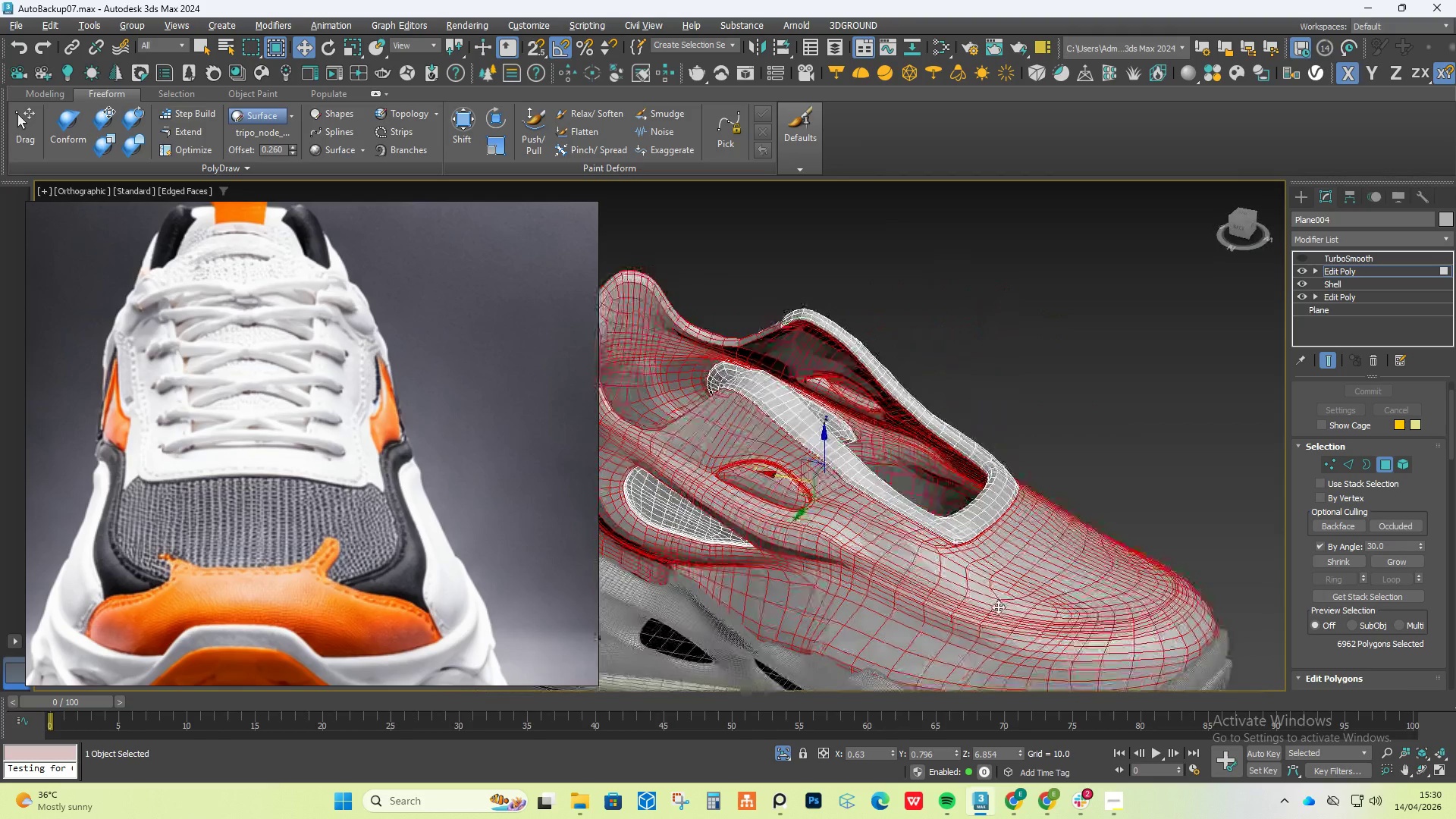 
hold_key(key=AltLeft, duration=1.05)
 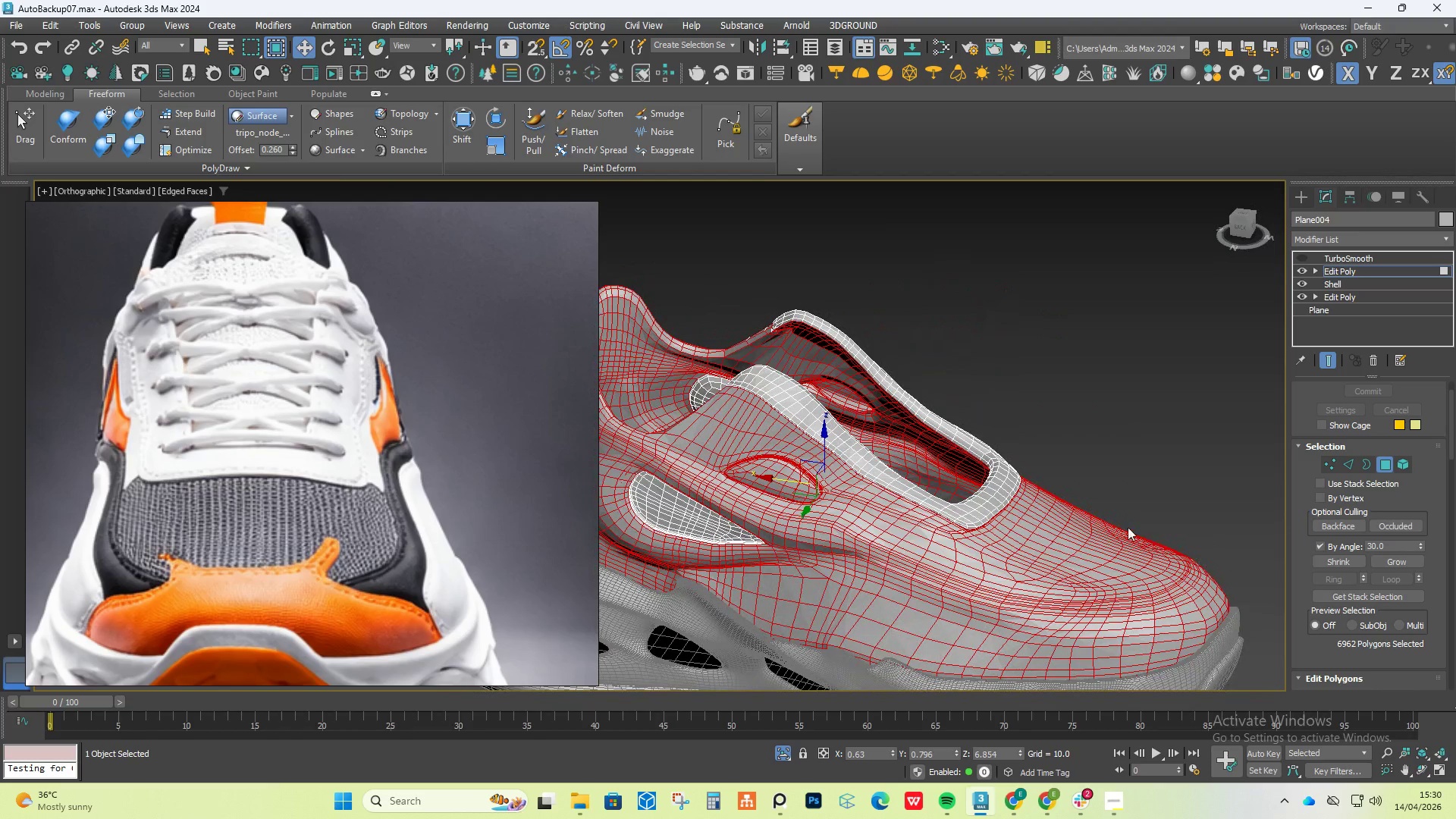 
hold_key(key=AltLeft, duration=1.41)
 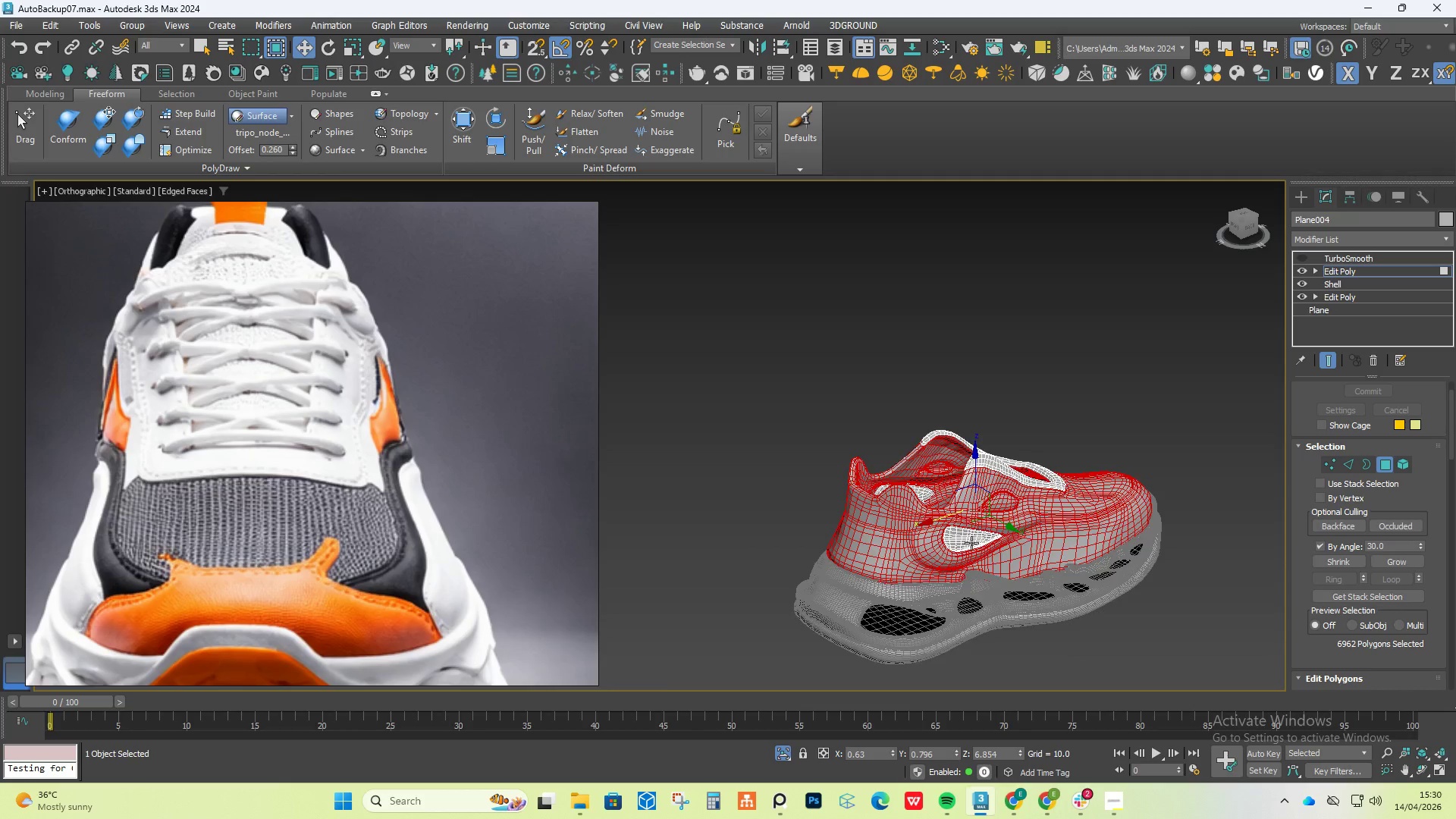 
scroll: coordinate [1126, 527], scroll_direction: down, amount: 2.0
 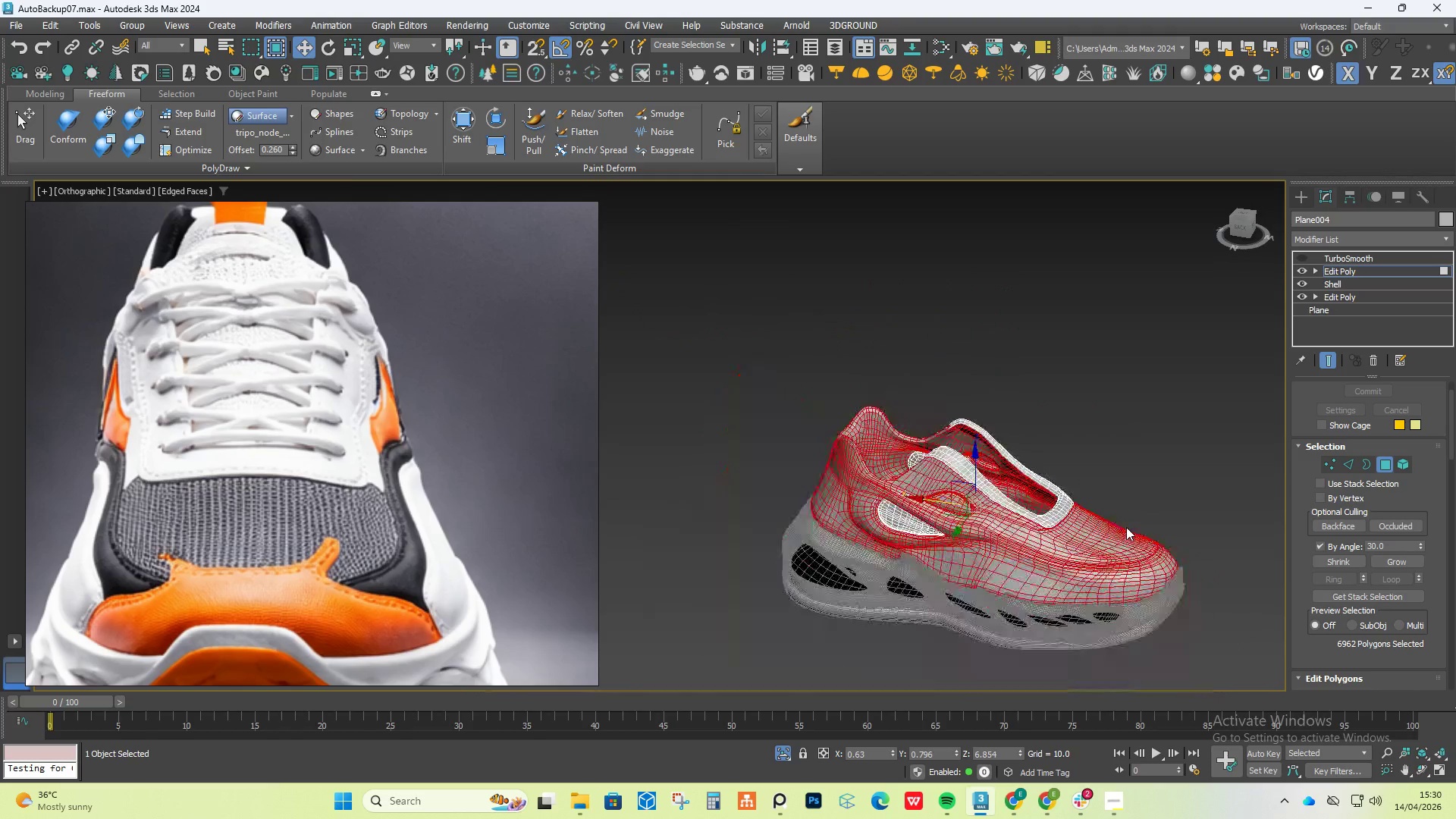 
scroll: coordinate [972, 551], scroll_direction: up, amount: 4.0
 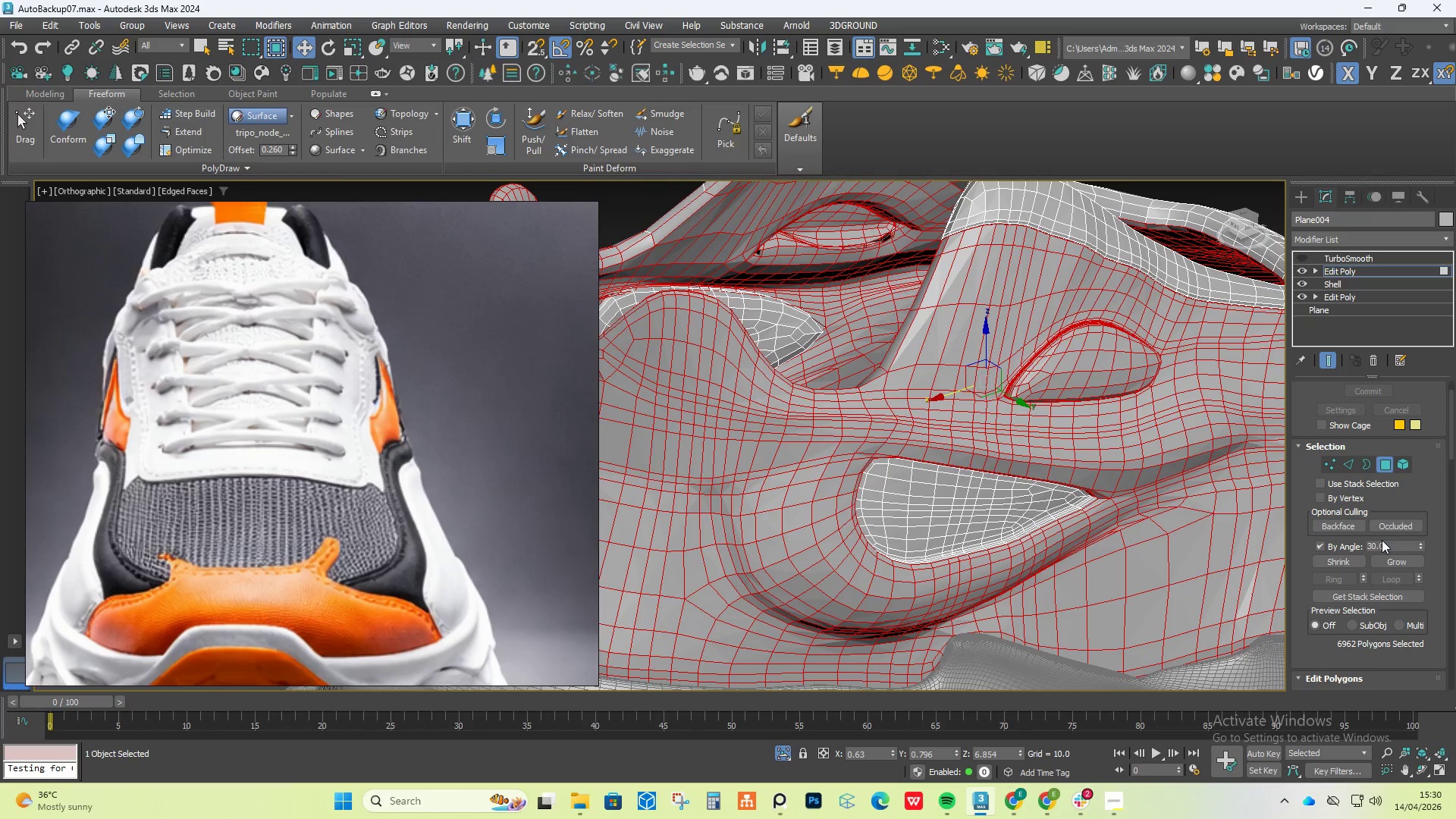 
left_click_drag(start_coordinate=[1379, 545], to_coordinate=[1338, 545])
 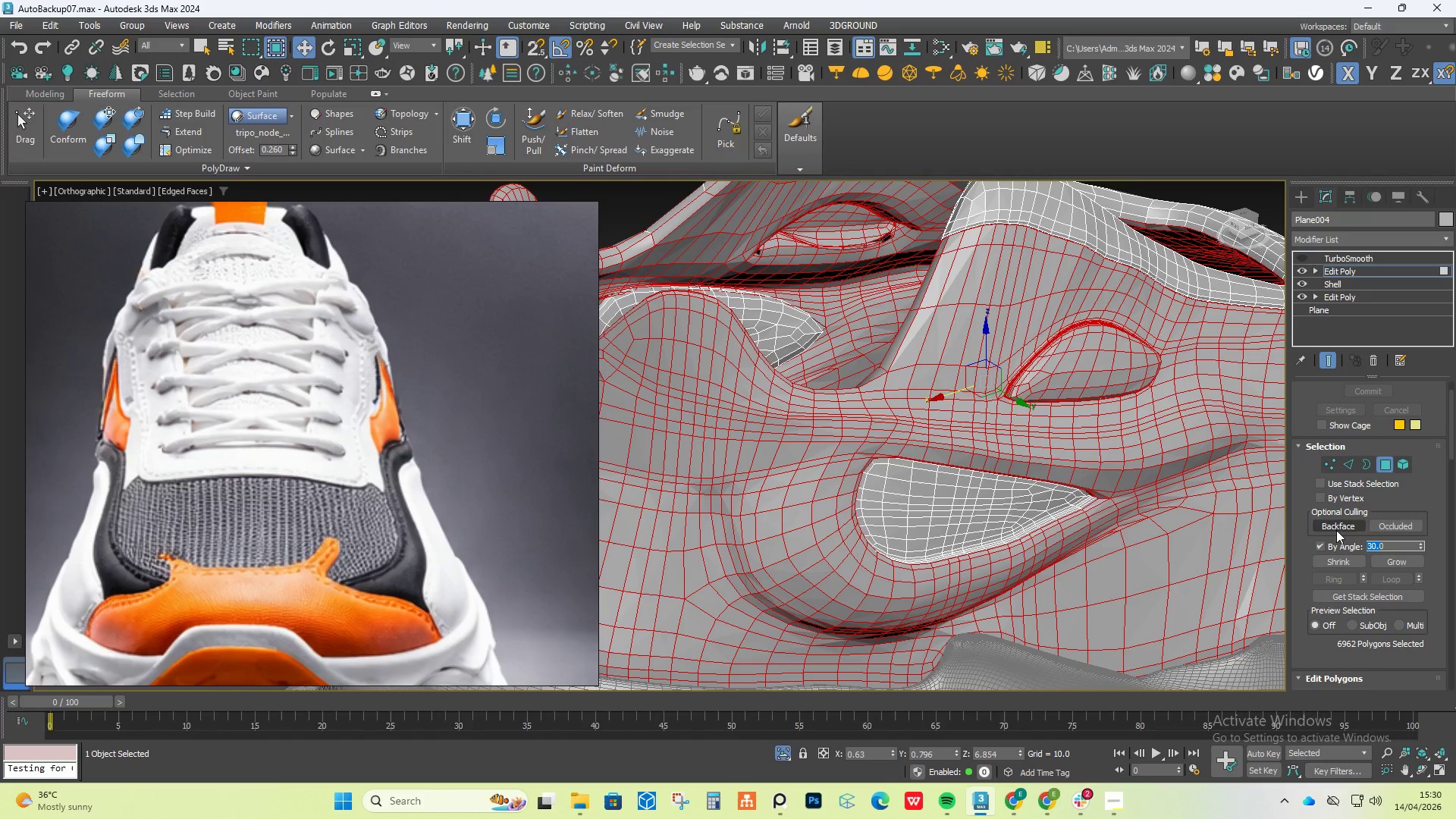 
type(20)
 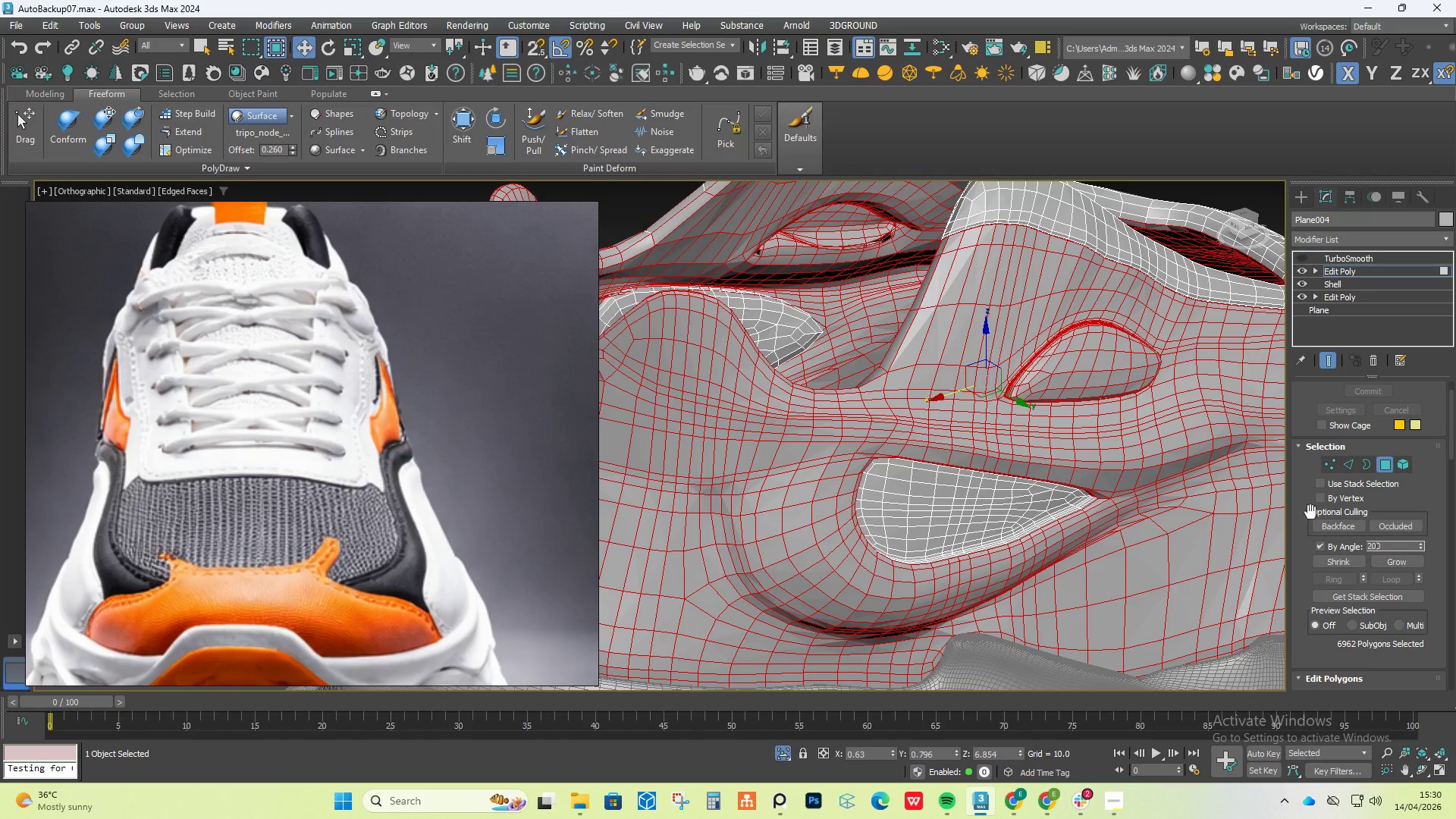 
key(Enter)
 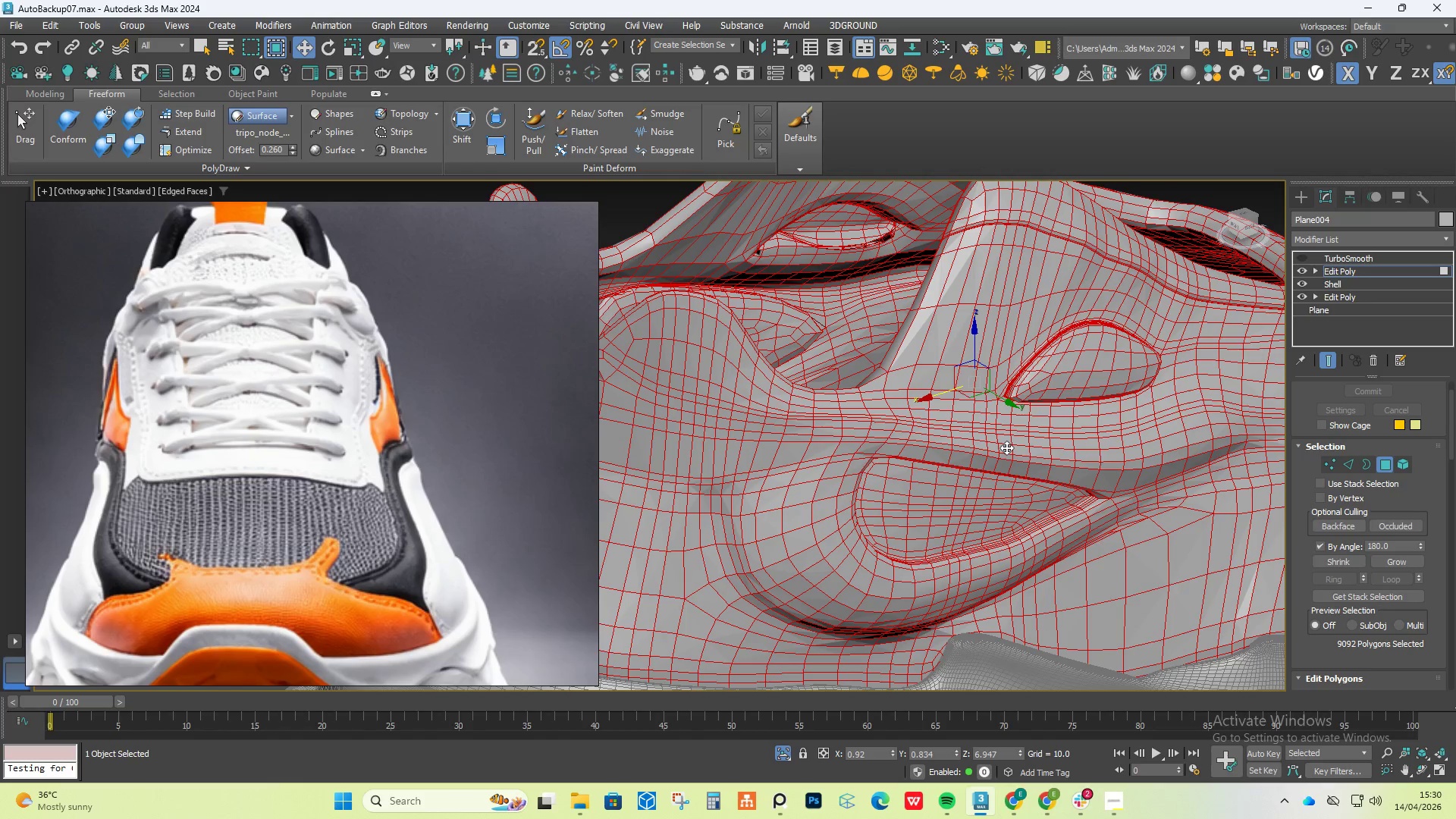 
wait(6.92)
 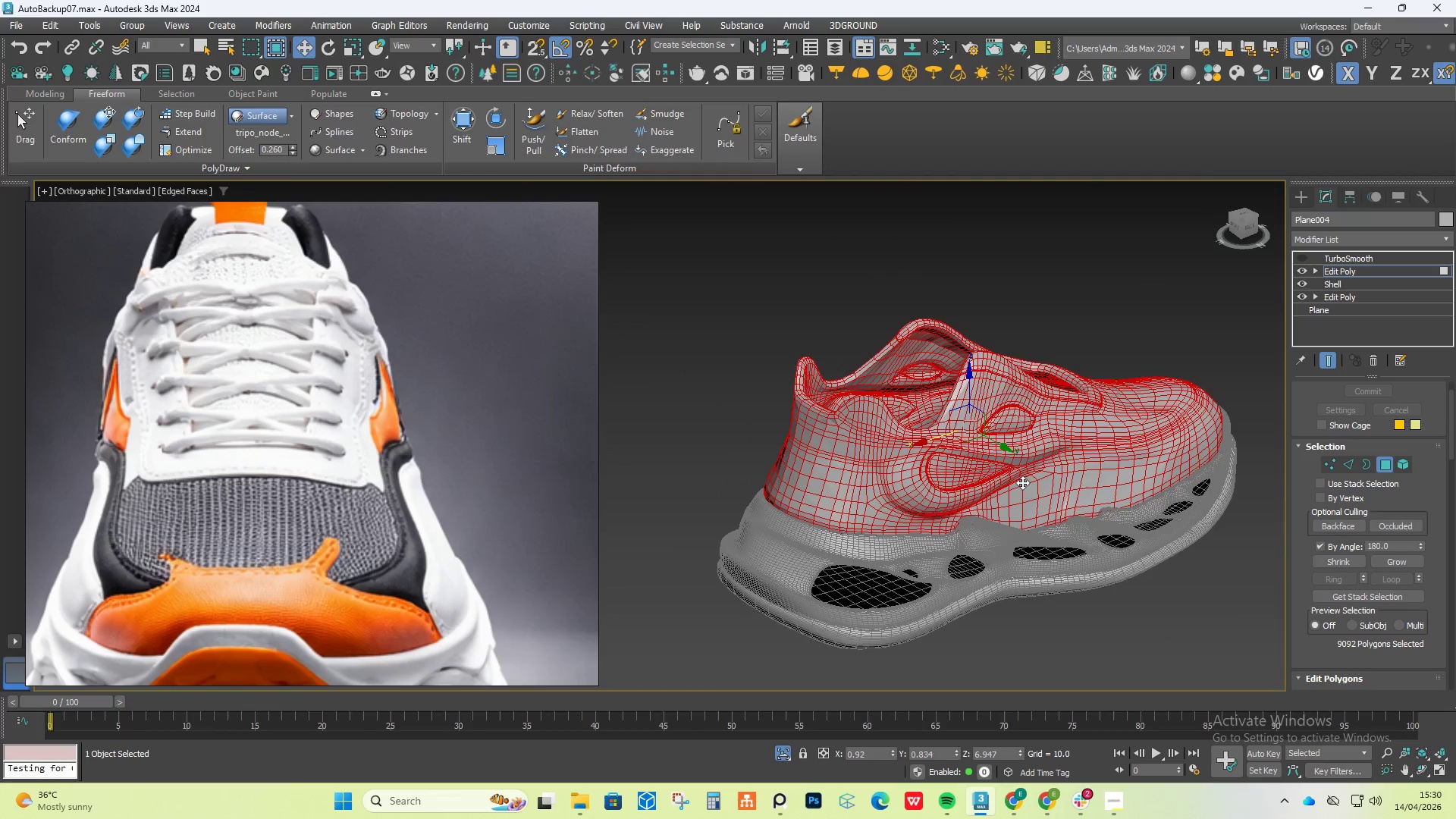 
hold_key(key=AltLeft, duration=0.36)
 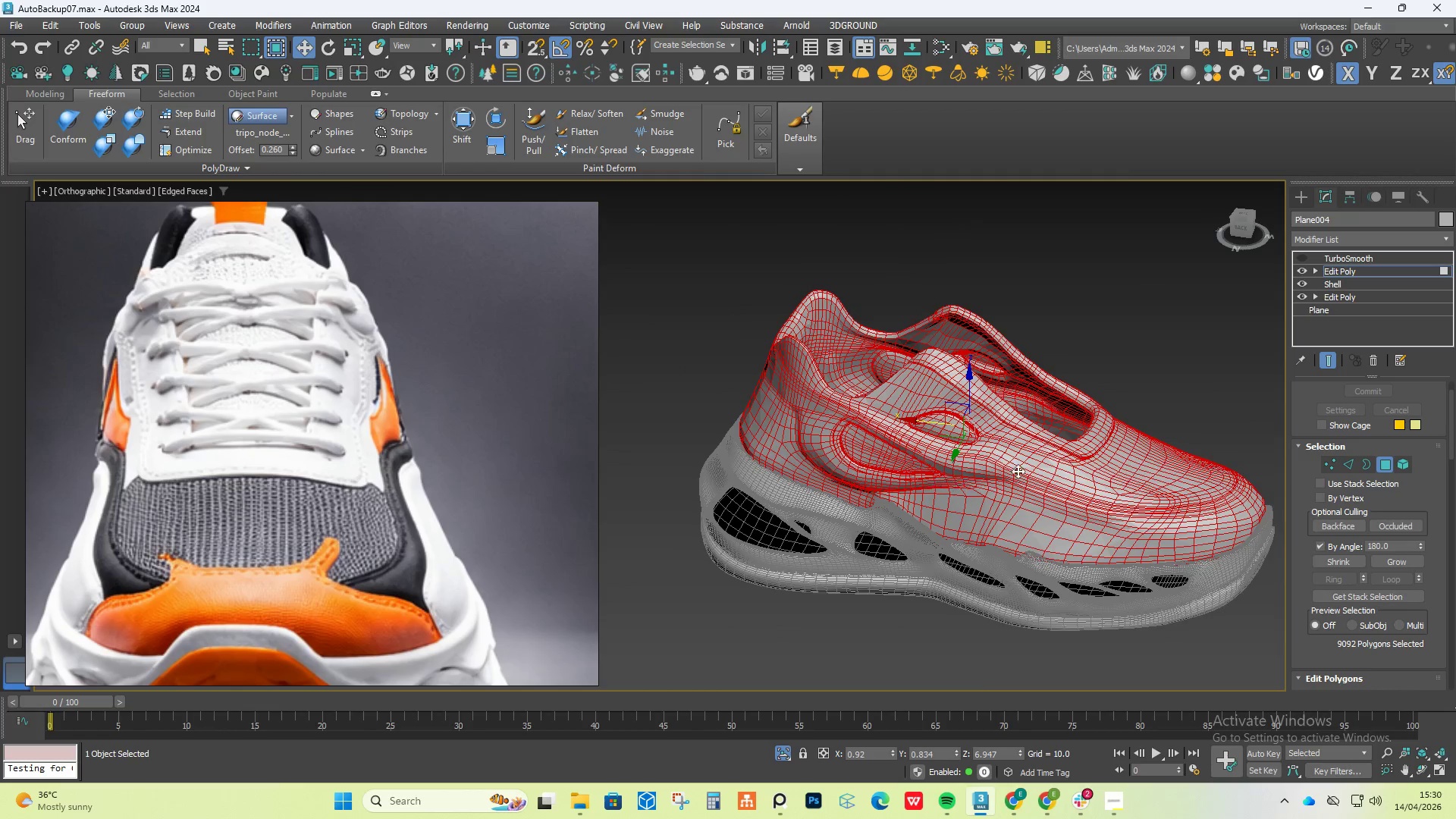 
scroll: coordinate [966, 451], scroll_direction: down, amount: 3.0
 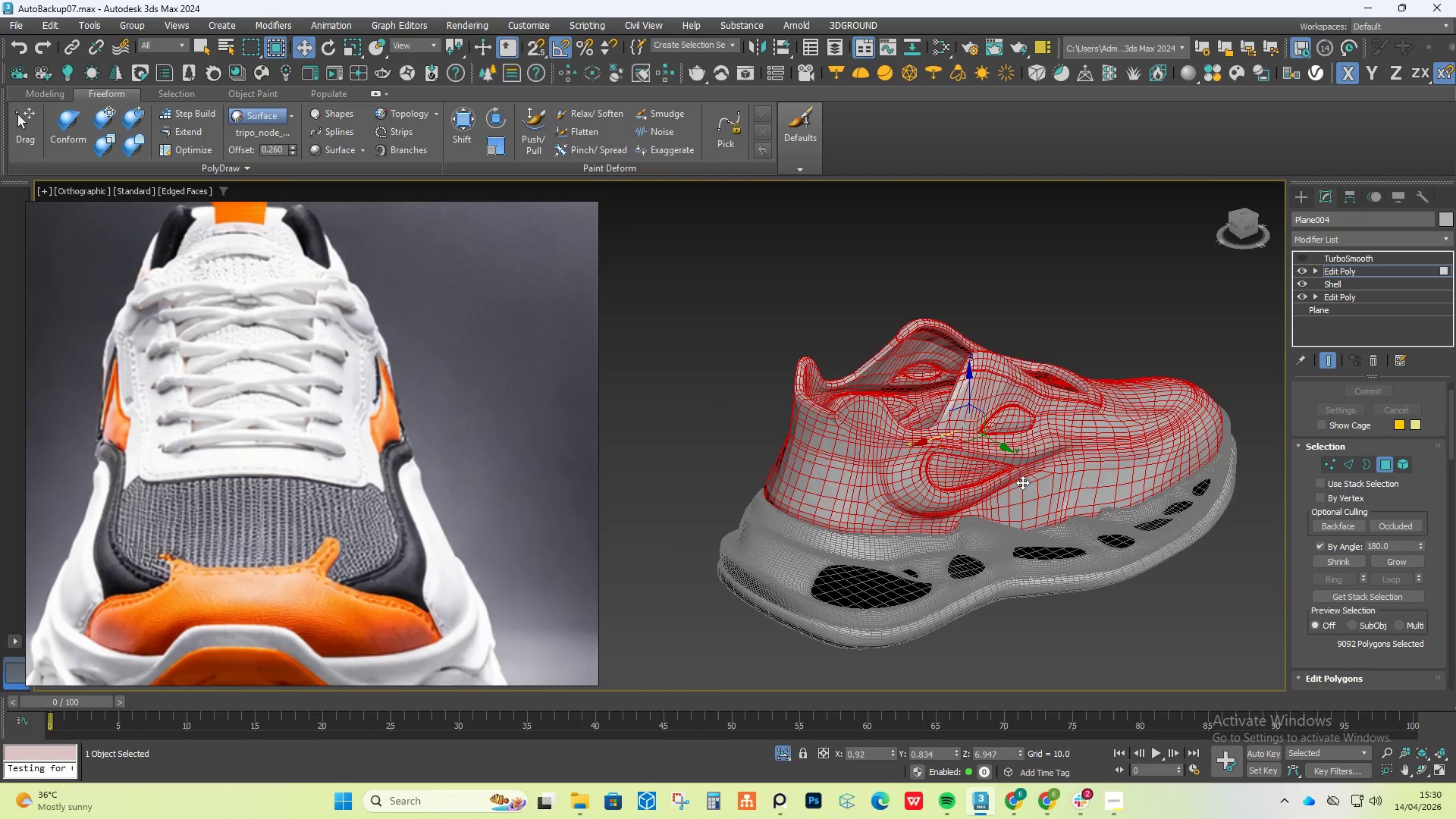 
hold_key(key=AltLeft, duration=0.47)
 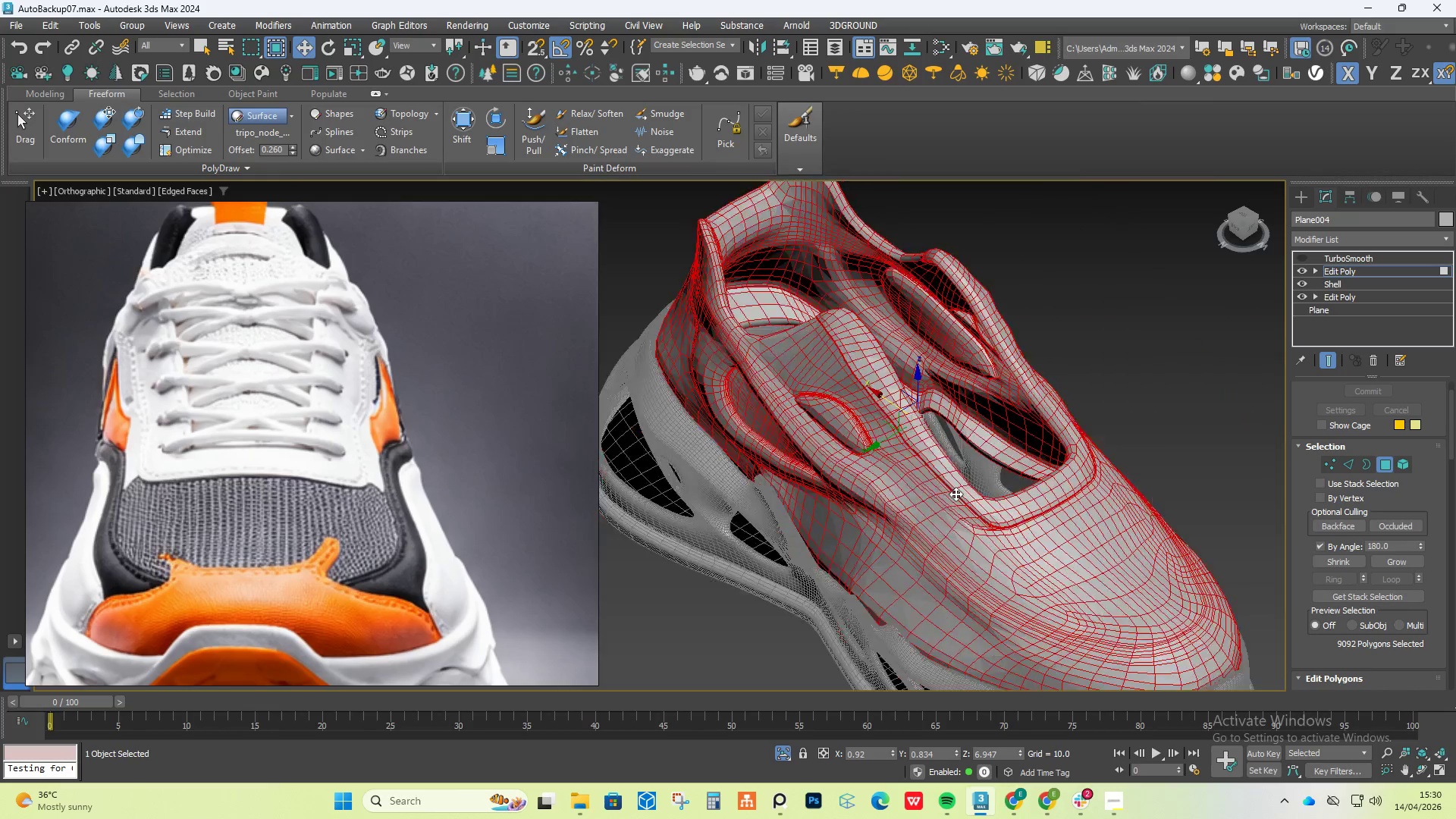 
scroll: coordinate [1022, 467], scroll_direction: up, amount: 3.0
 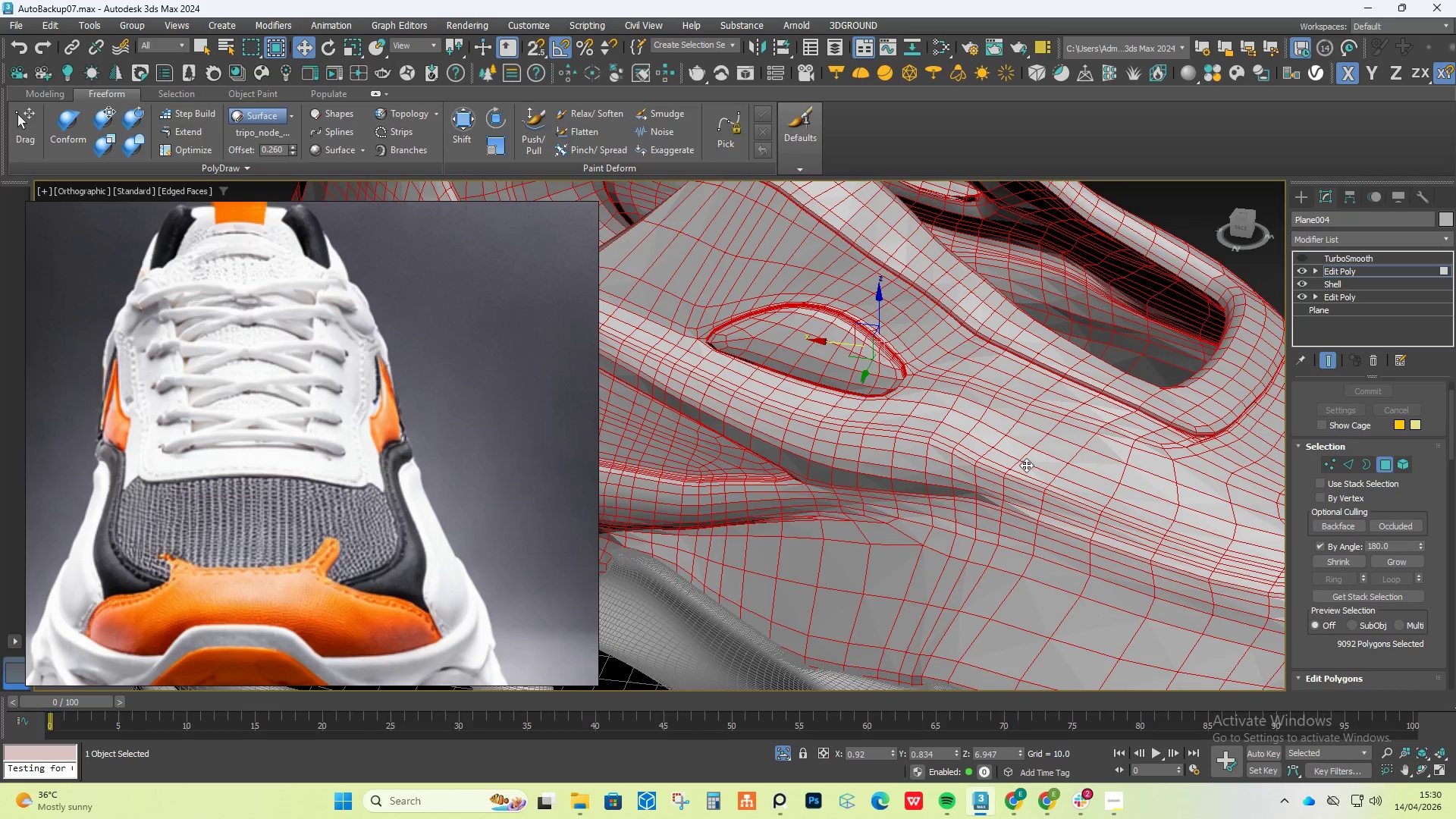 
scroll: coordinate [956, 494], scroll_direction: down, amount: 3.0
 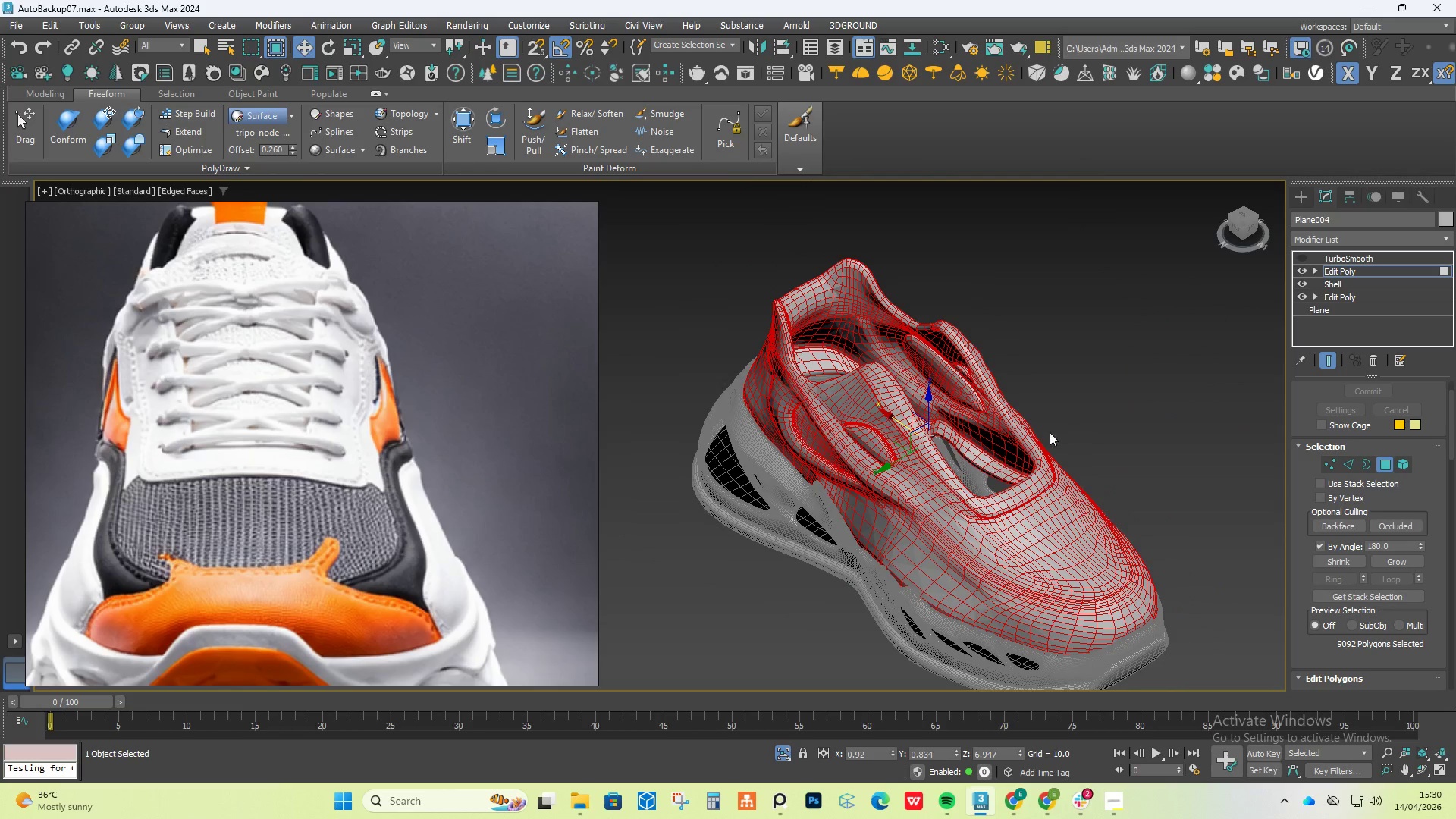 
left_click([1079, 377])
 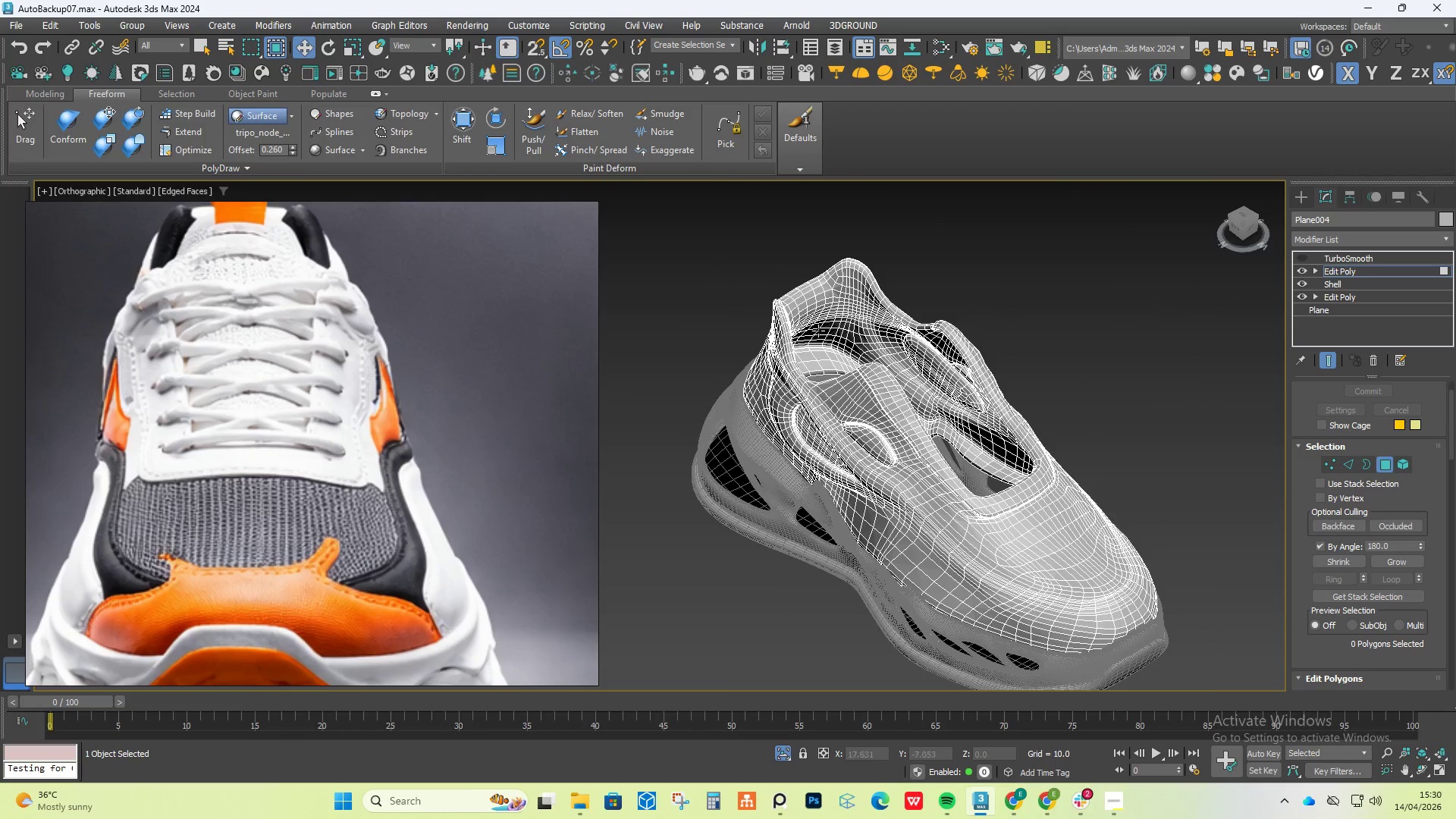 
scroll: coordinate [803, 326], scroll_direction: up, amount: 4.0
 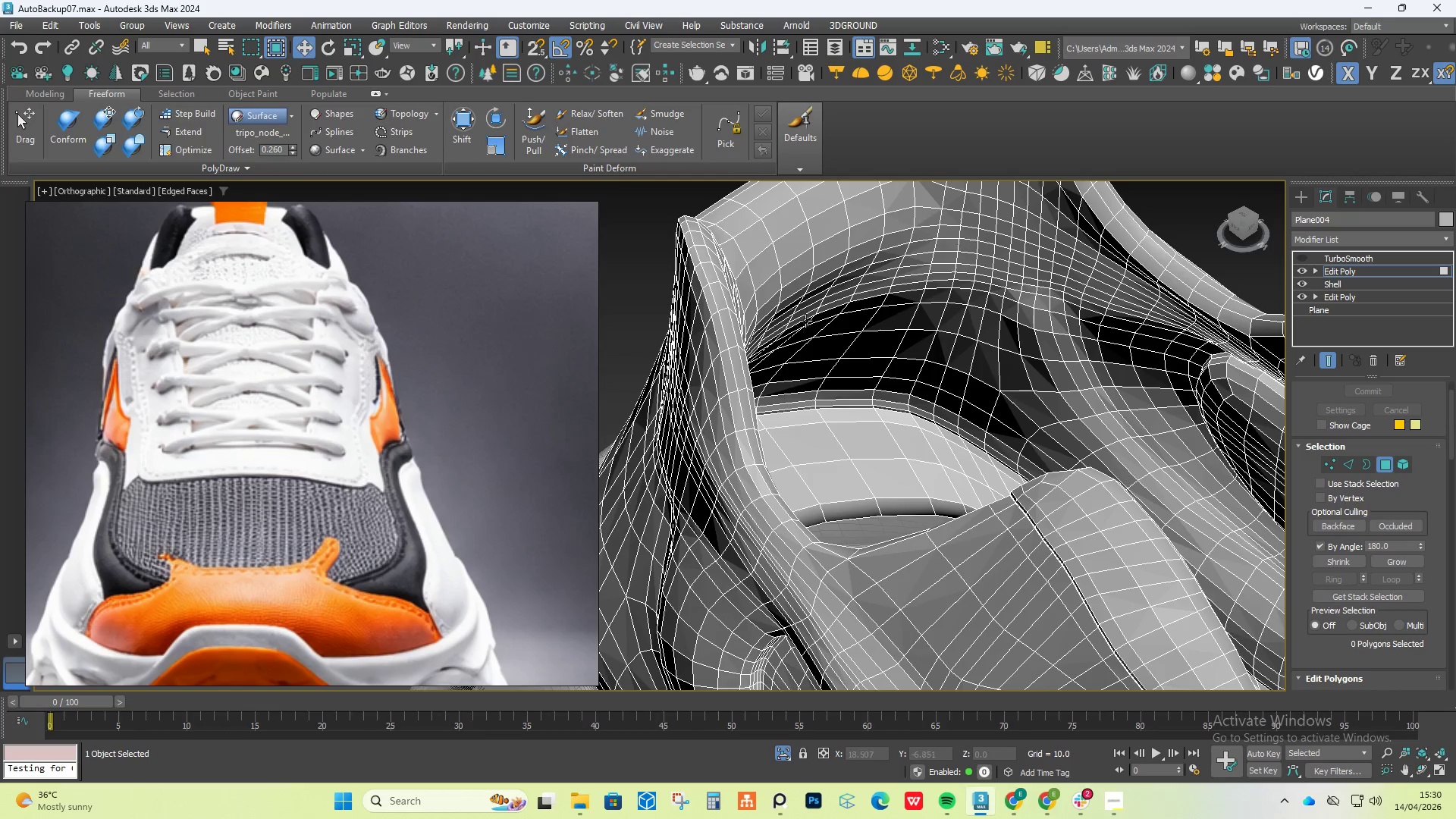 
left_click([807, 318])
 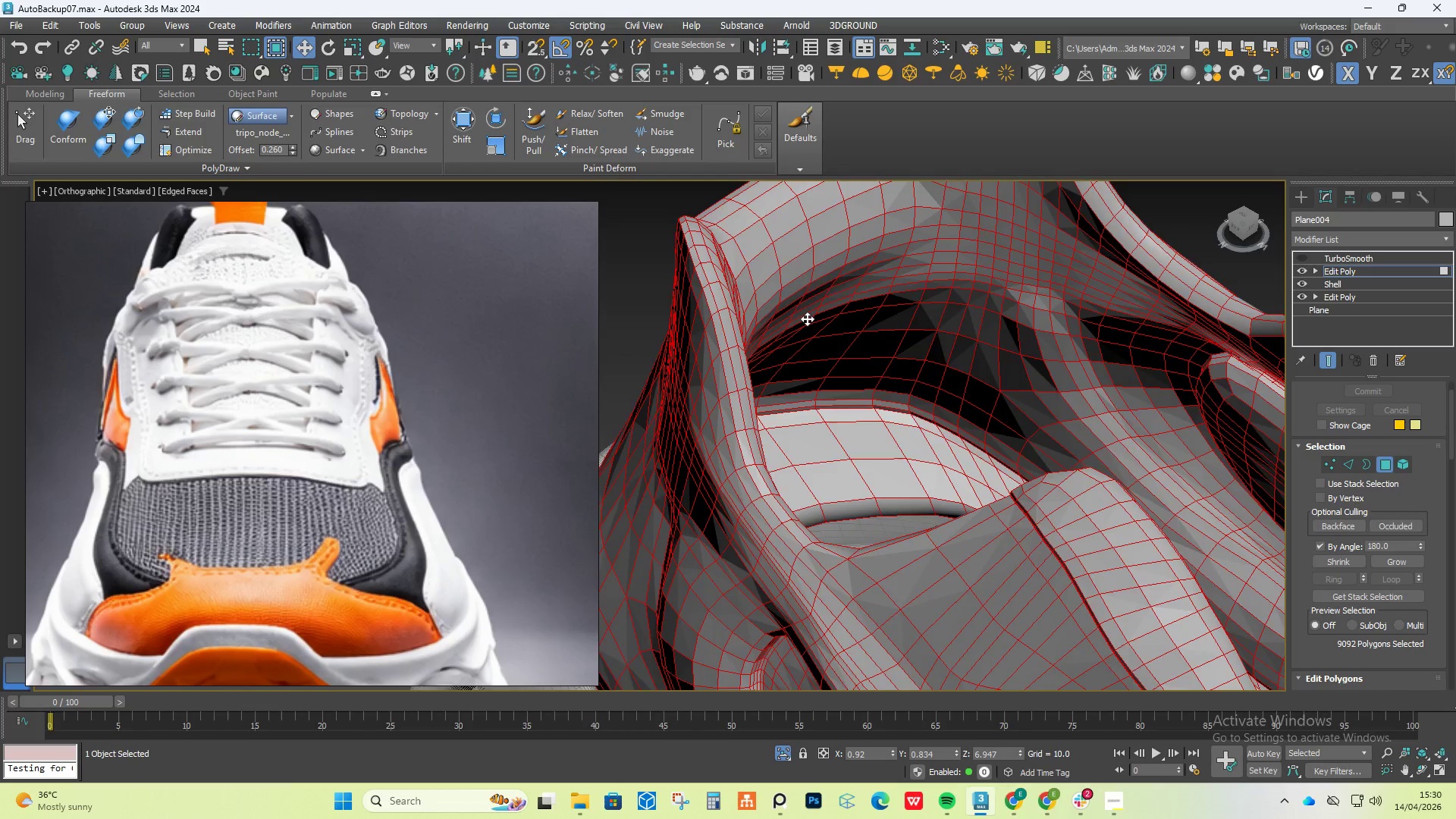 
hold_key(key=AltLeft, duration=1.5)
 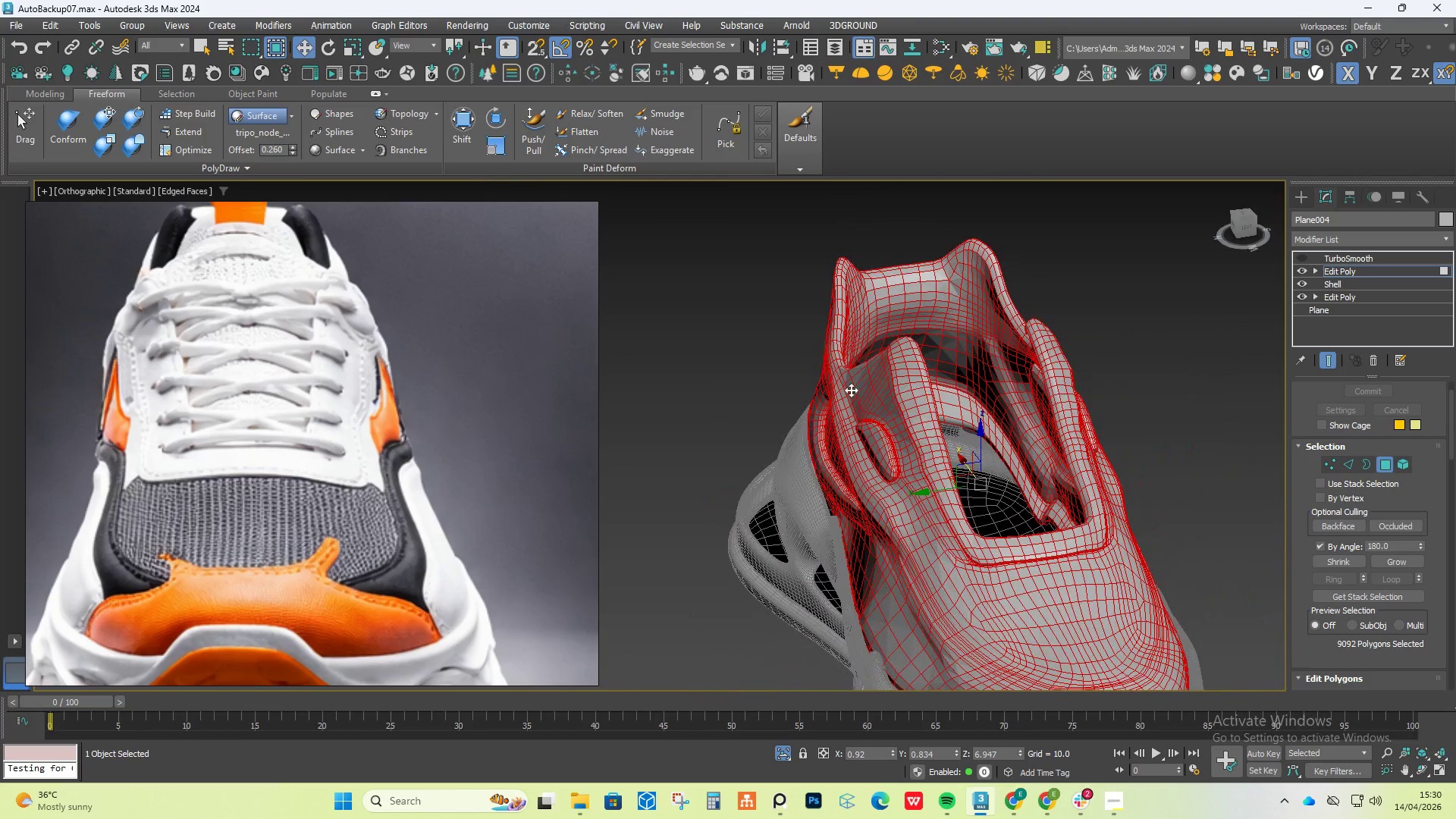 
scroll: coordinate [807, 318], scroll_direction: down, amount: 3.0
 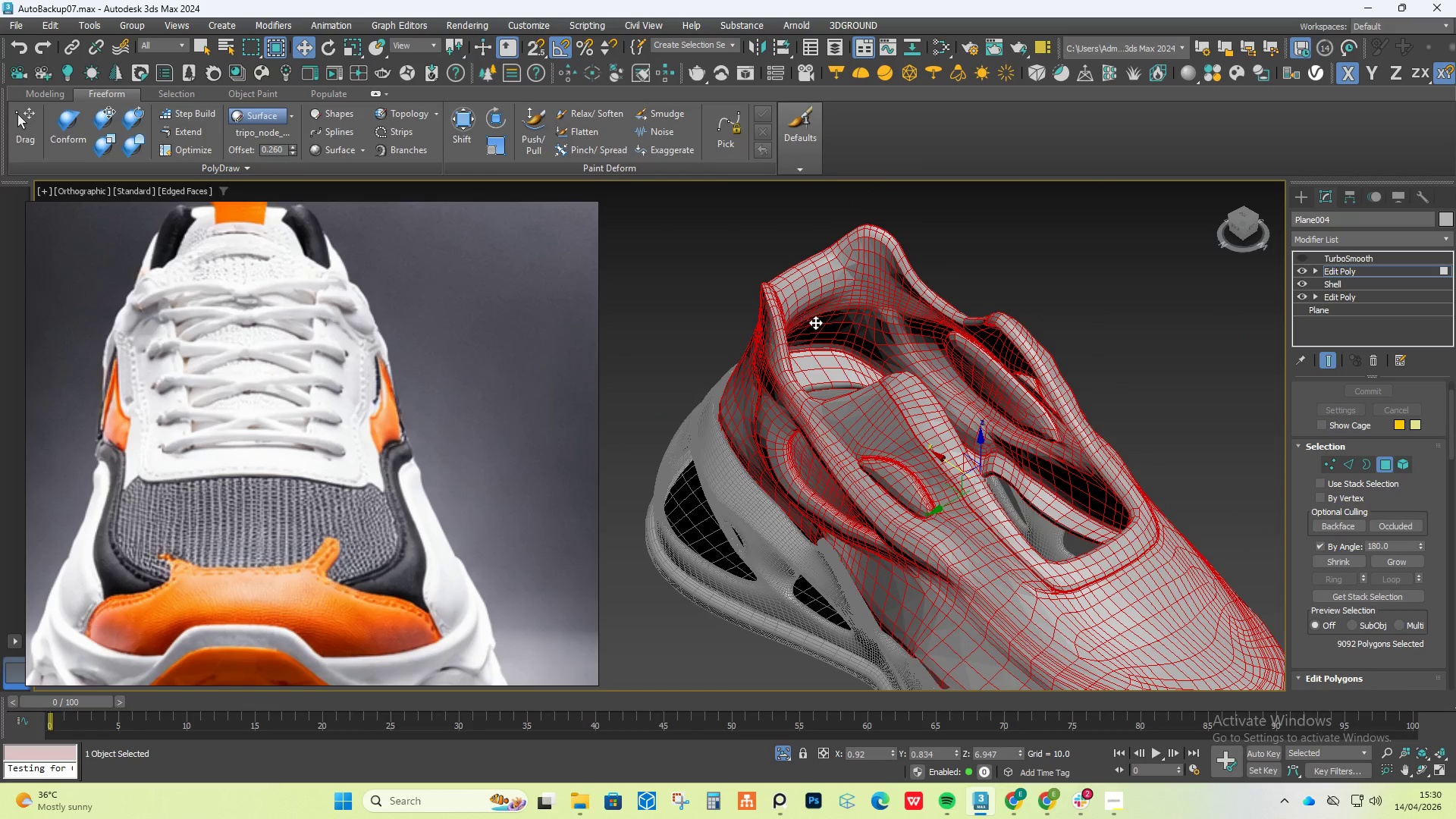 
hold_key(key=AltLeft, duration=0.53)
 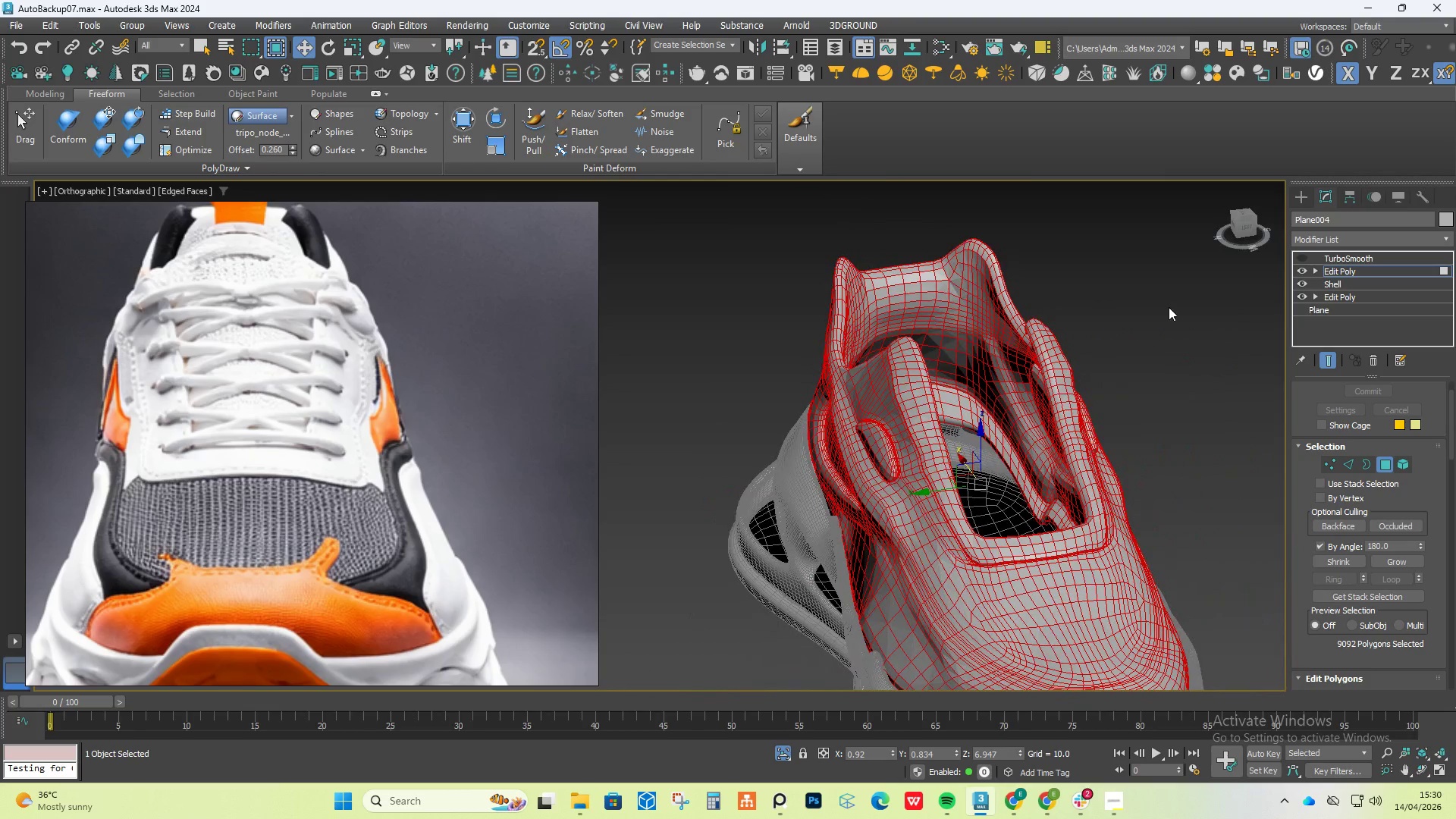 
left_click([1170, 303])
 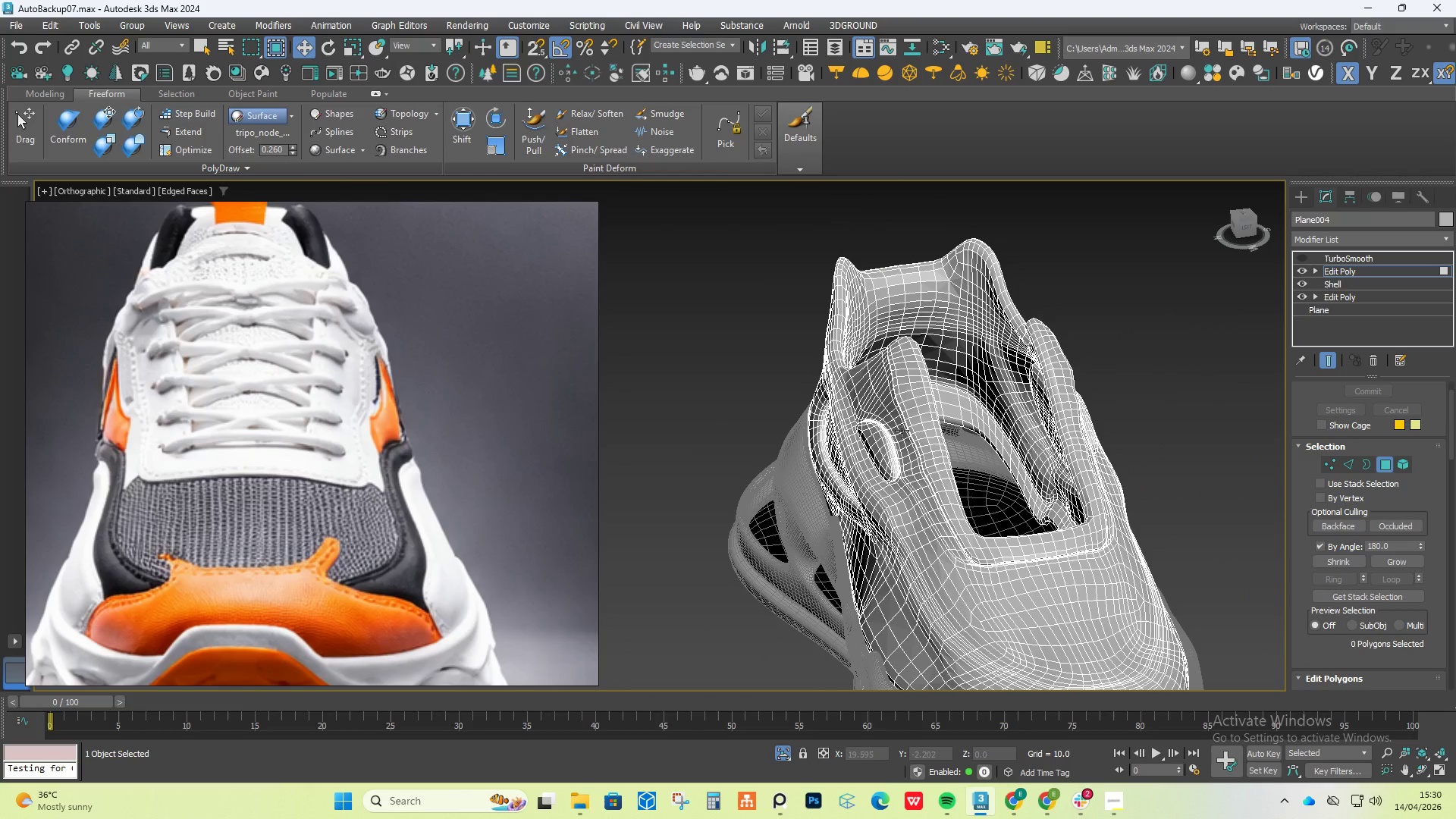 
scroll: coordinate [905, 425], scroll_direction: up, amount: 2.0
 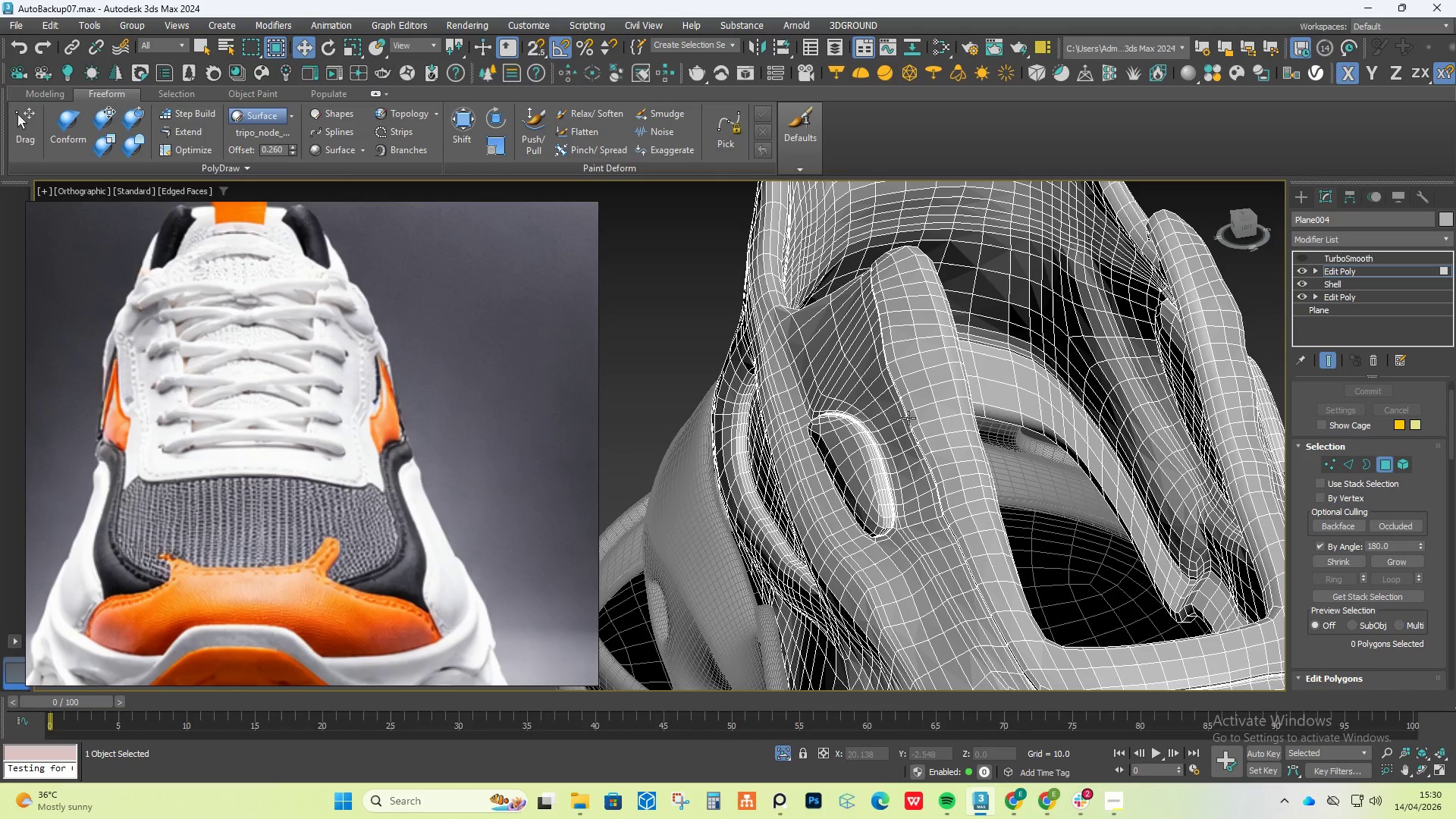 
hold_key(key=AltLeft, duration=0.77)
 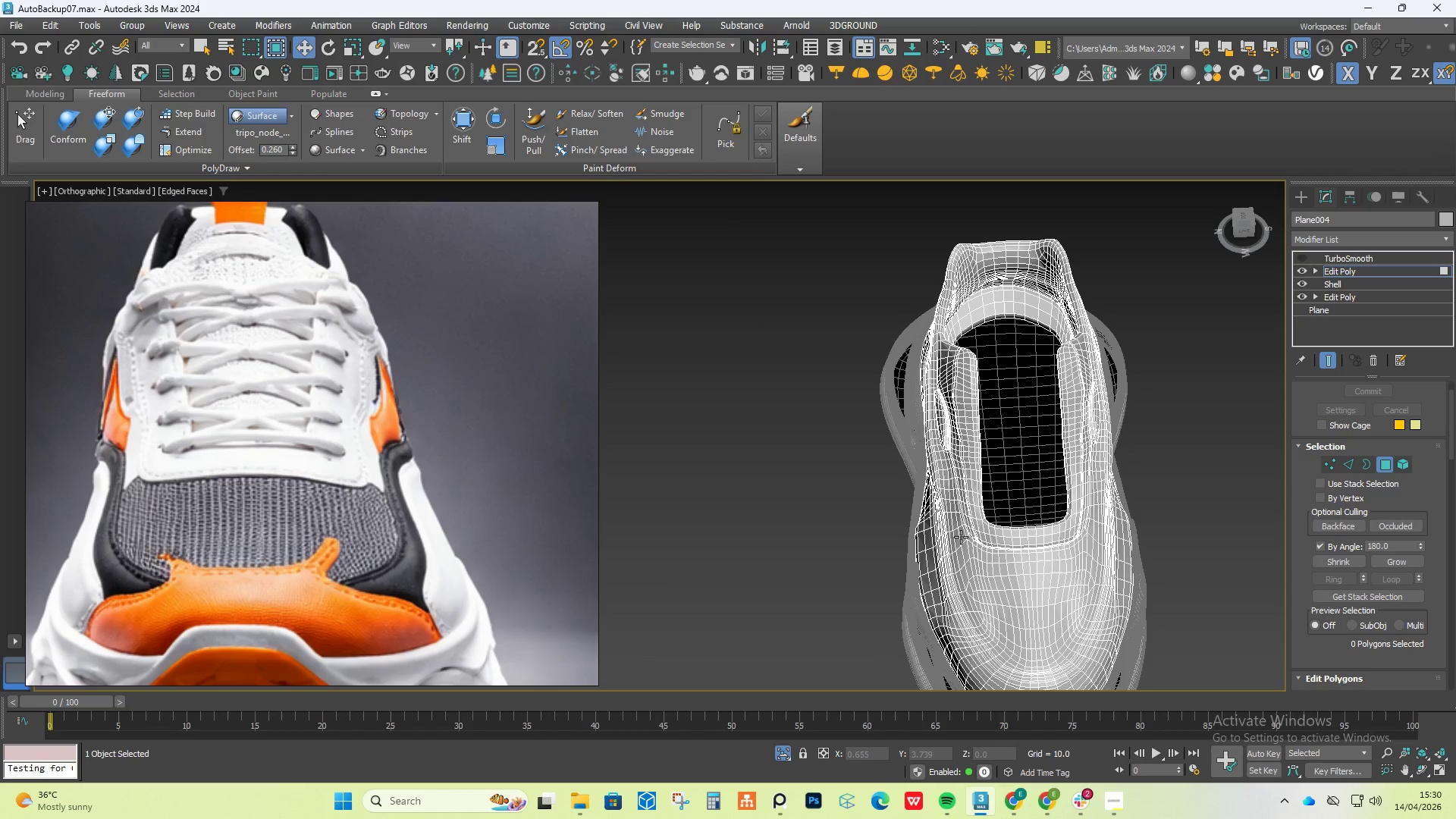 
scroll: coordinate [983, 410], scroll_direction: down, amount: 3.0
 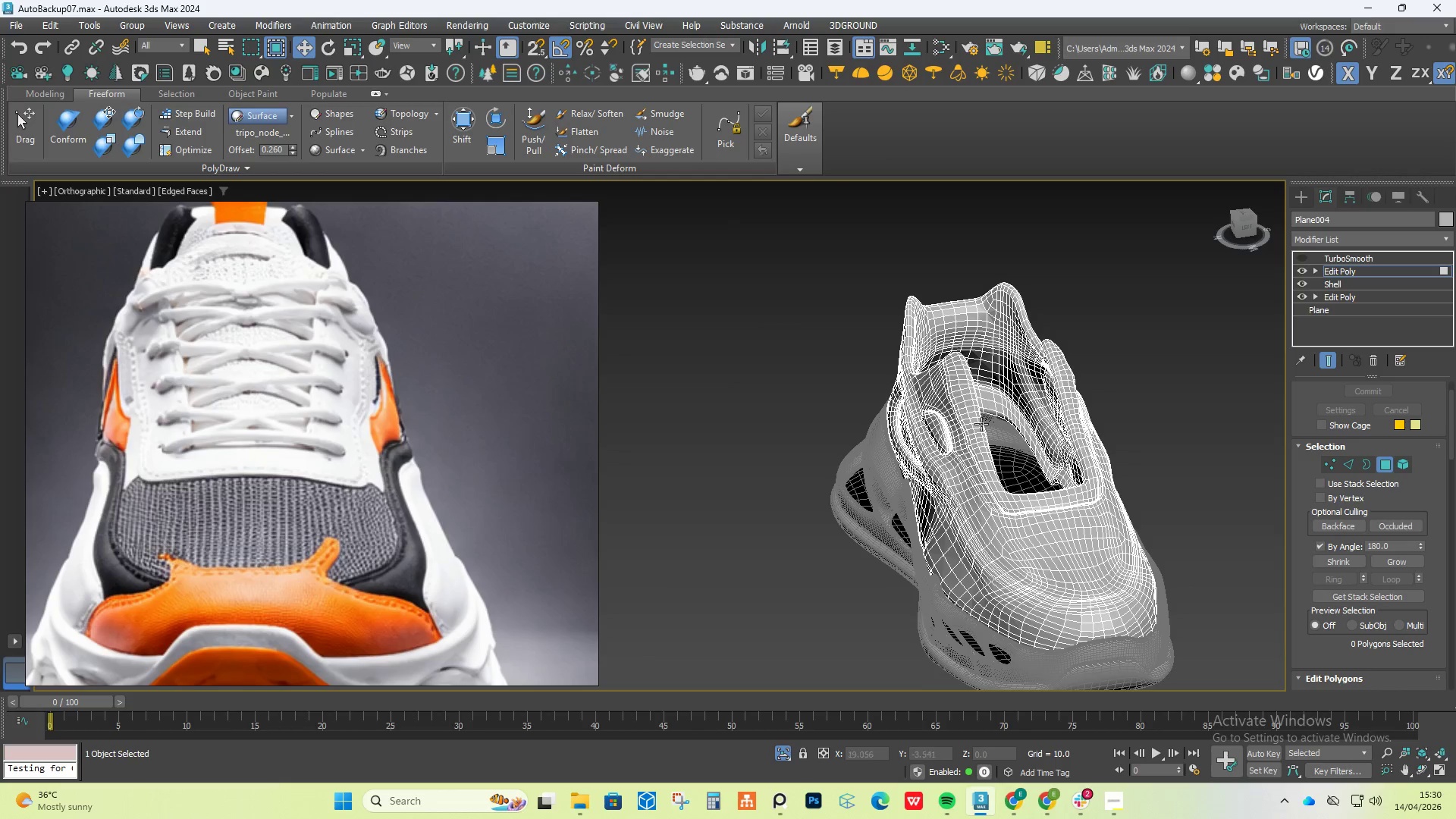 
hold_key(key=AltLeft, duration=2.67)
 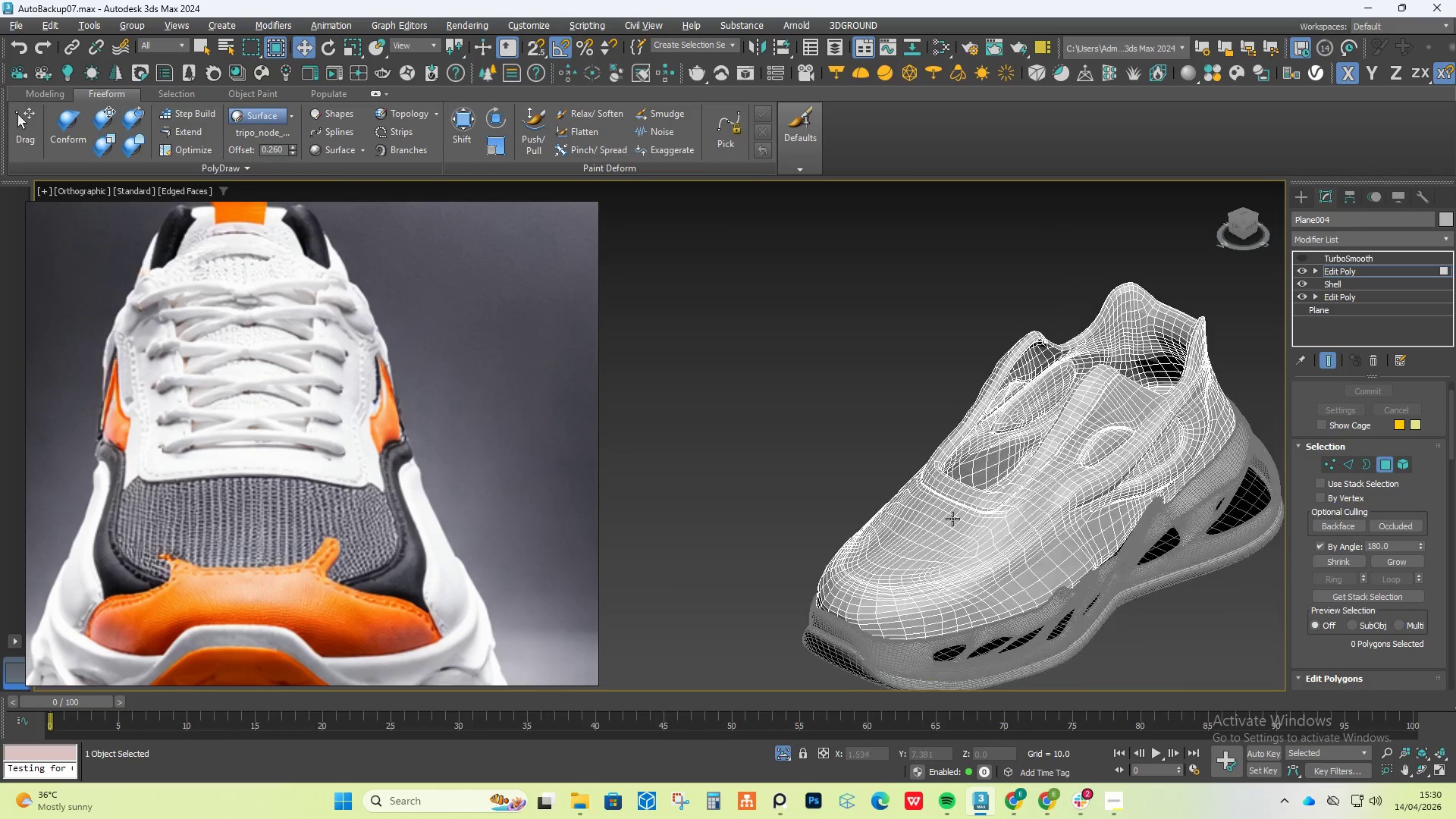 
hold_key(key=AltLeft, duration=1.0)
 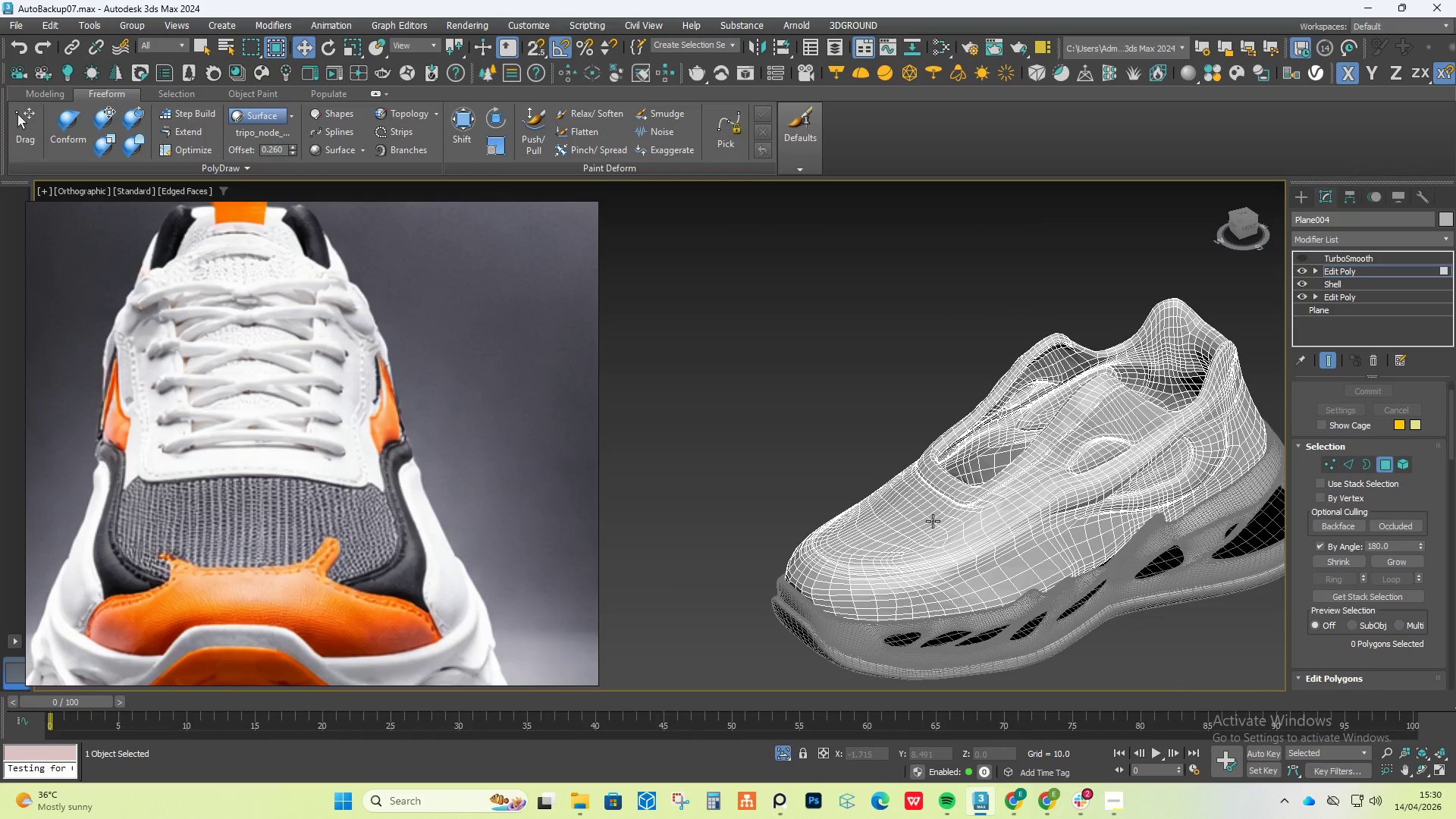 
scroll: coordinate [1081, 417], scroll_direction: up, amount: 4.0
 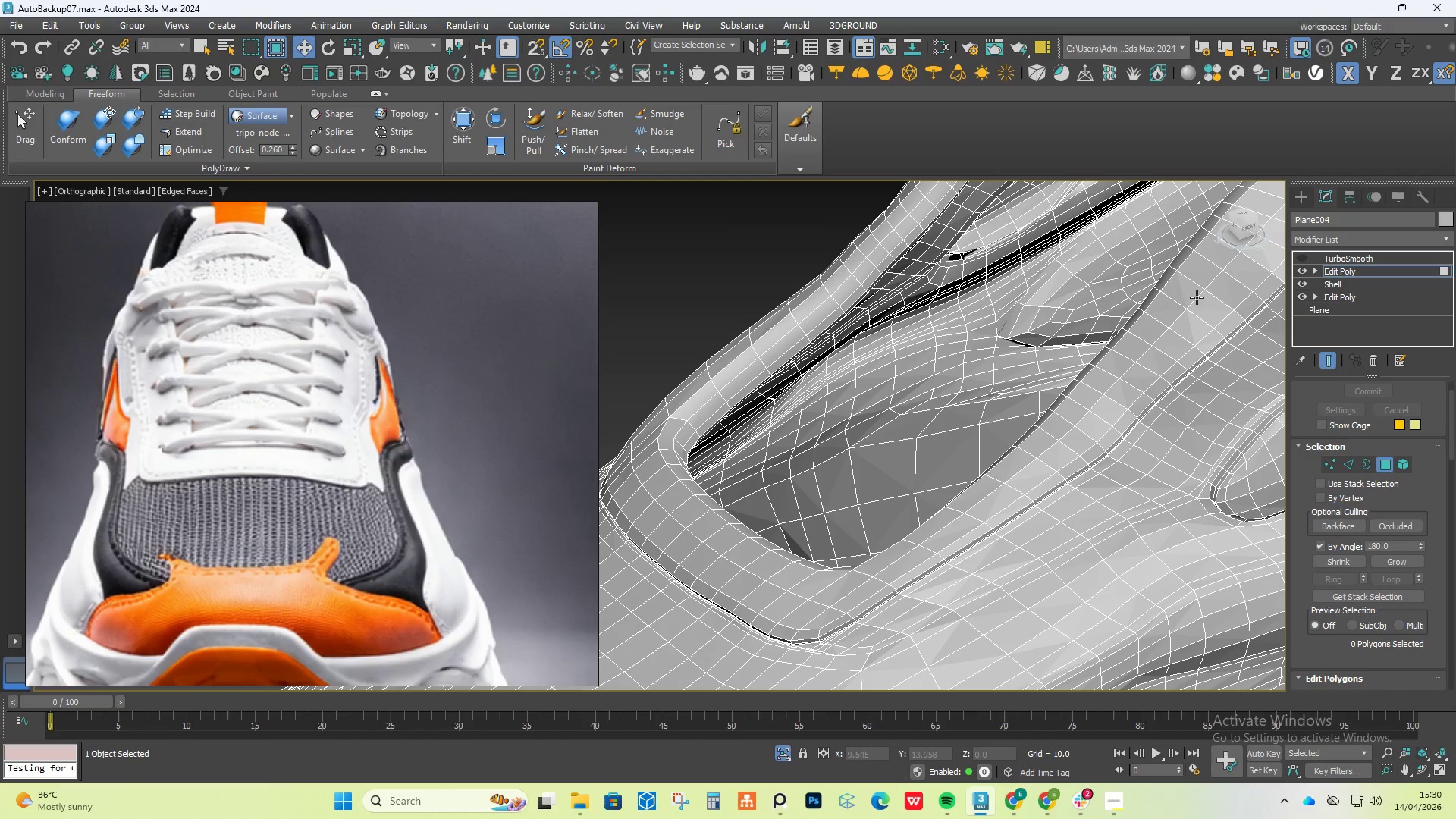 
left_click([1192, 285])
 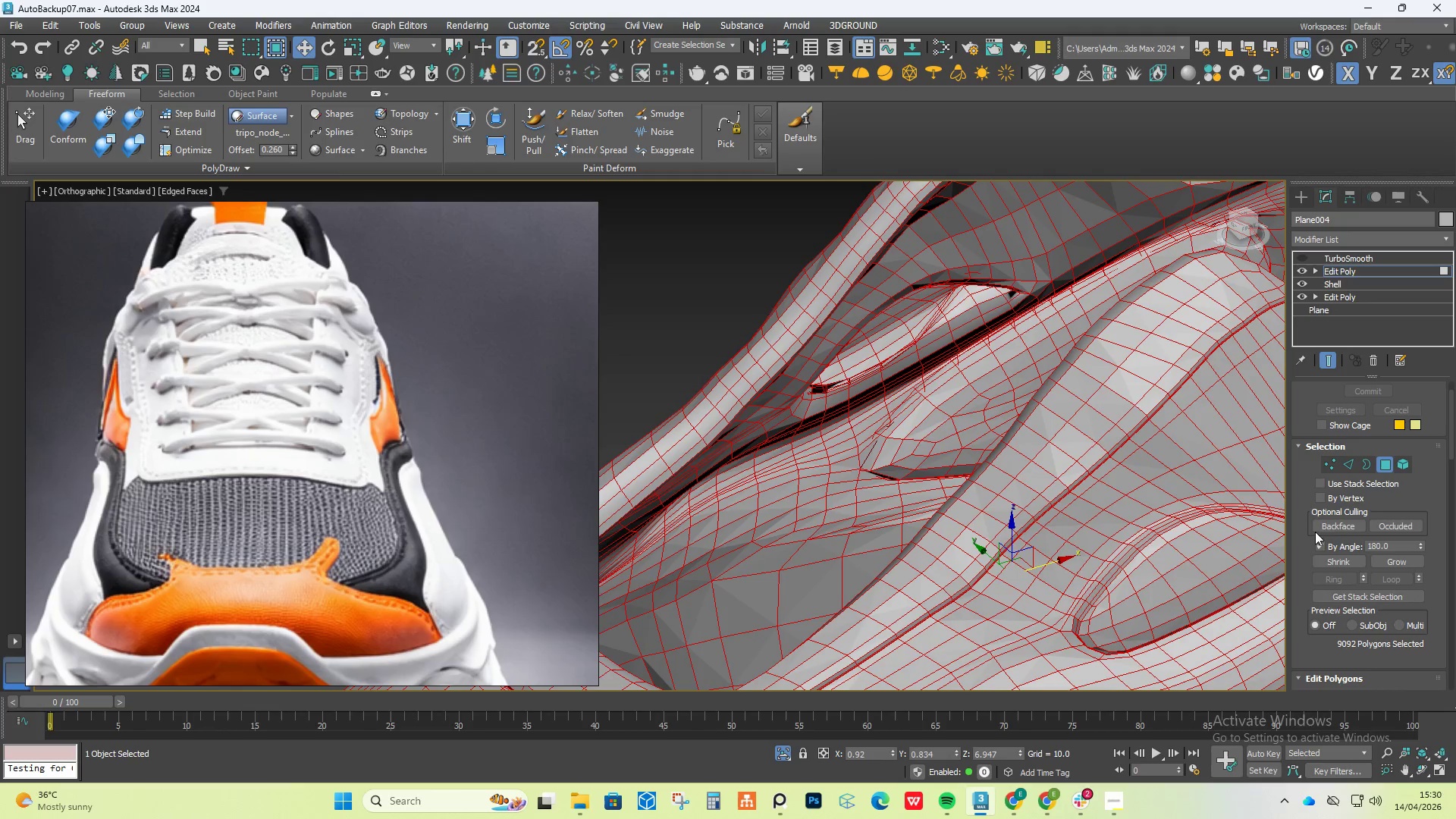 
left_click([1328, 542])
 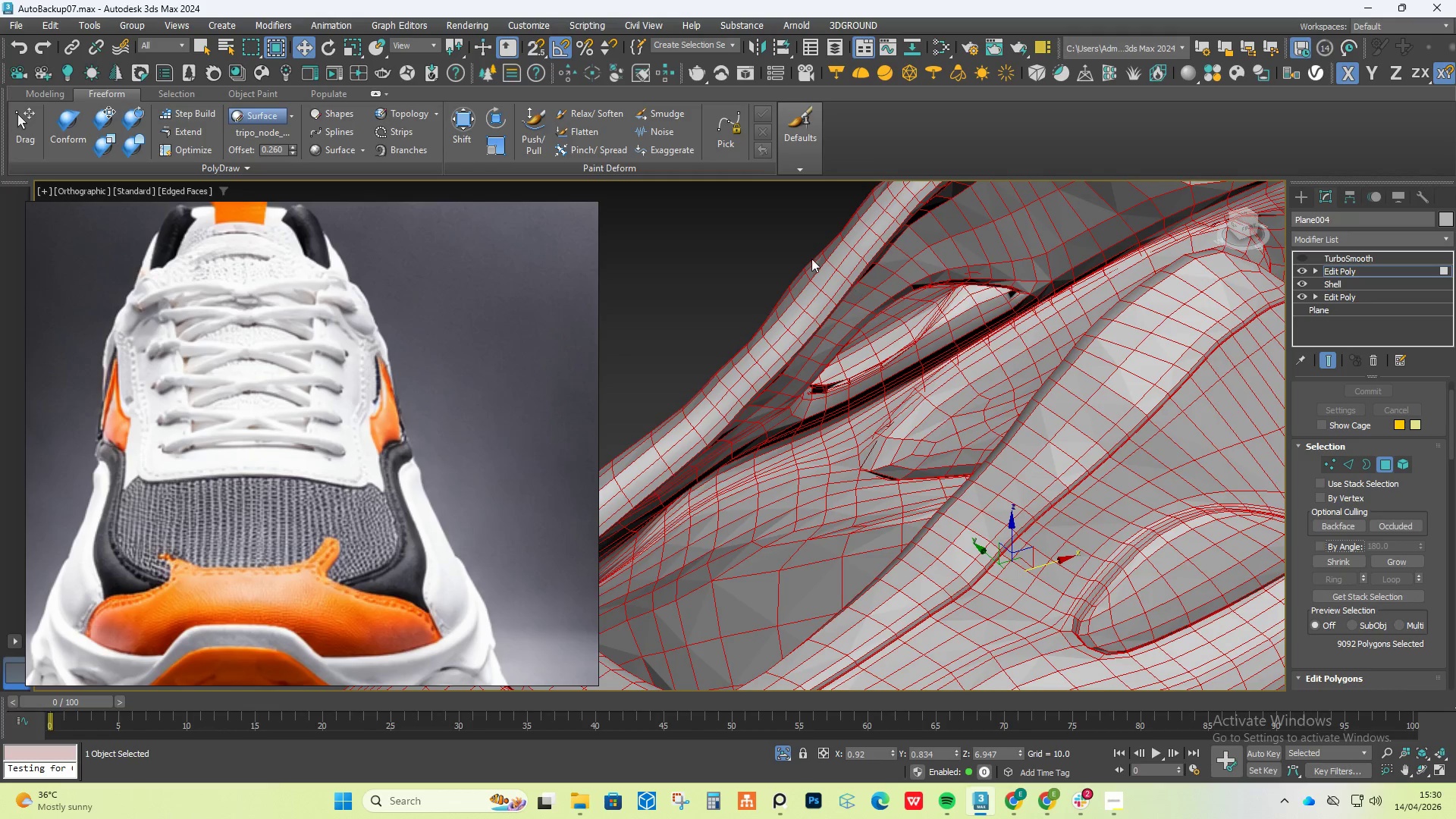 
left_click([779, 236])
 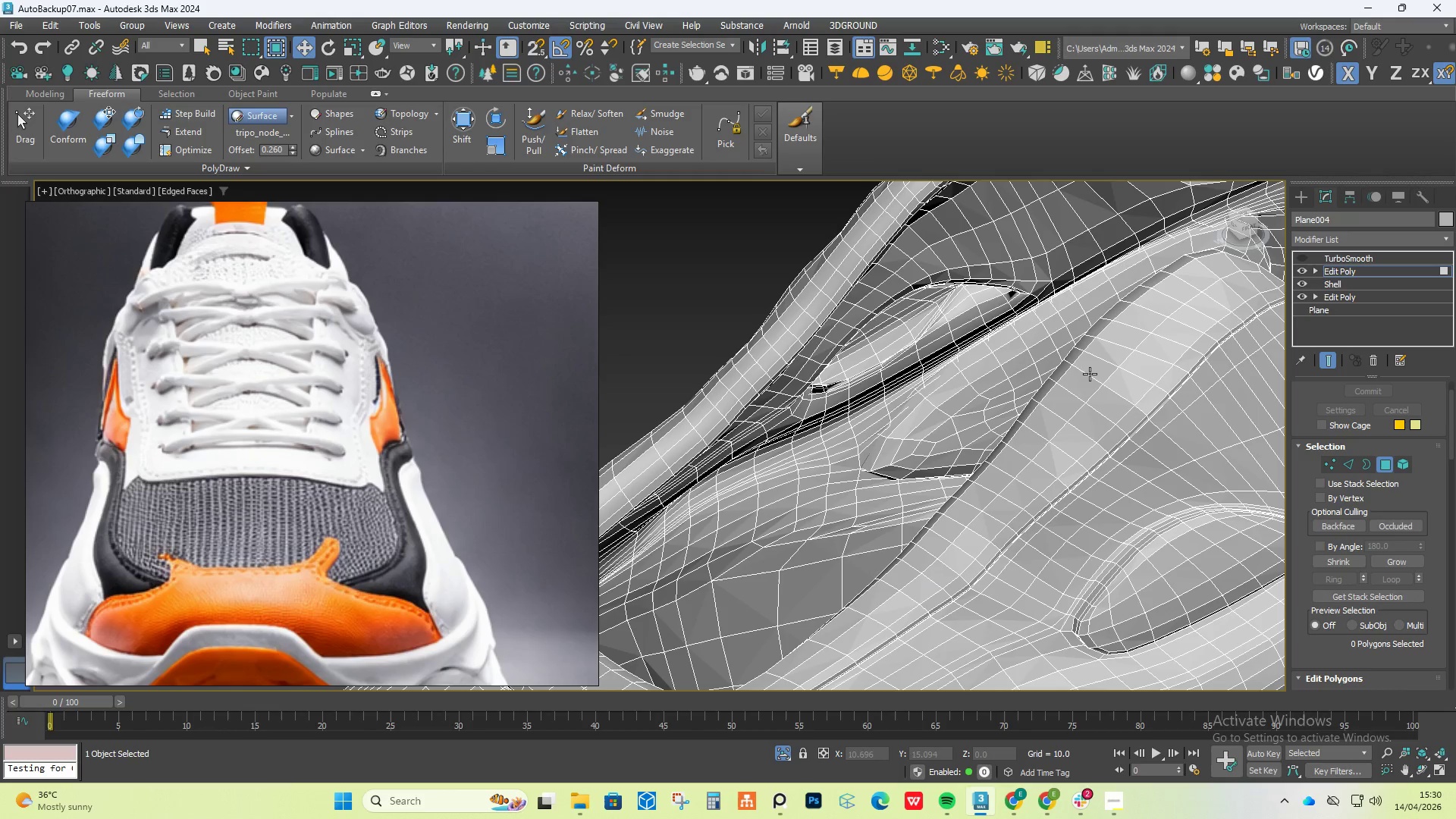 
left_click([1083, 379])
 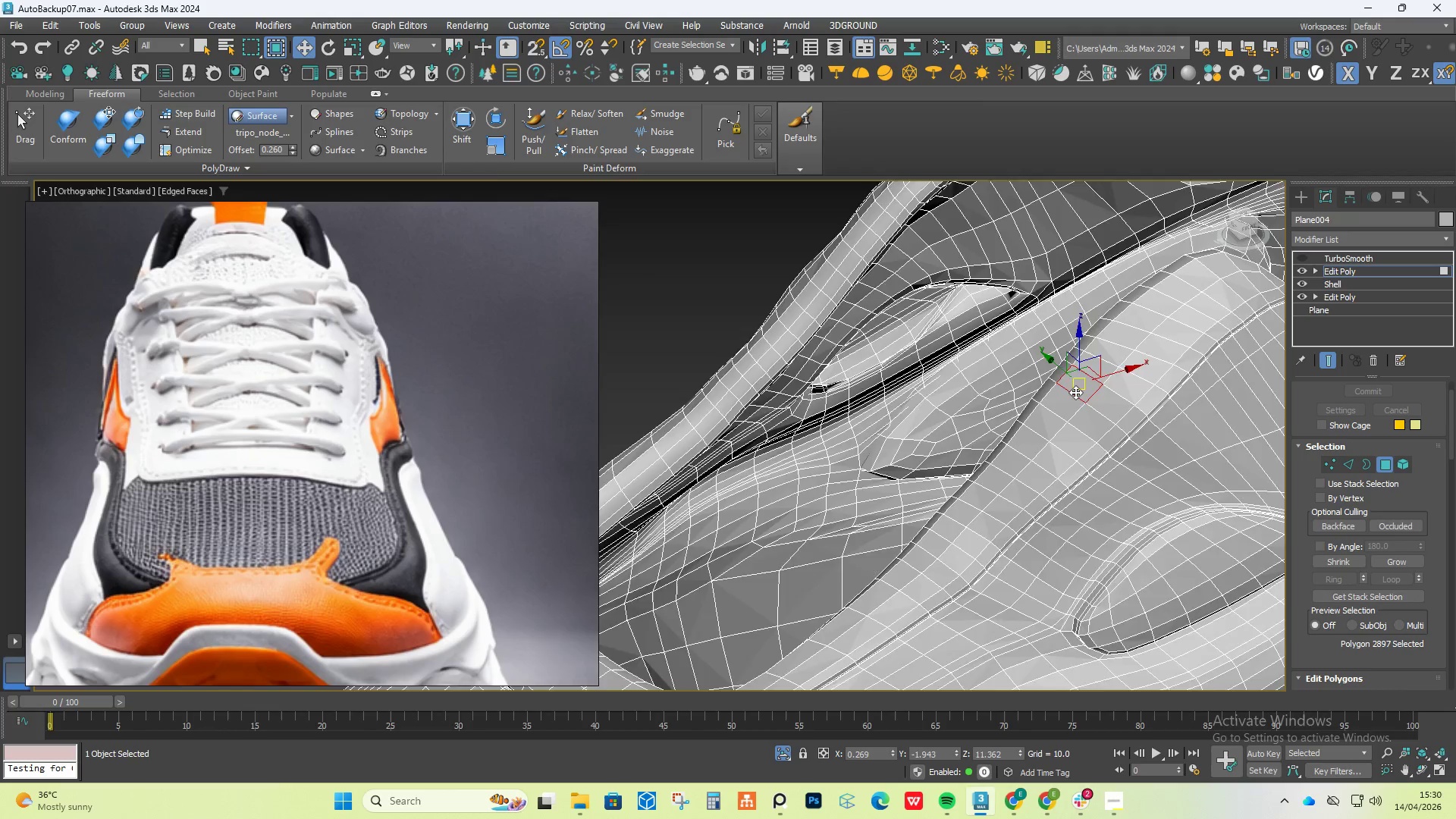 
hold_key(key=ControlLeft, duration=1.52)
 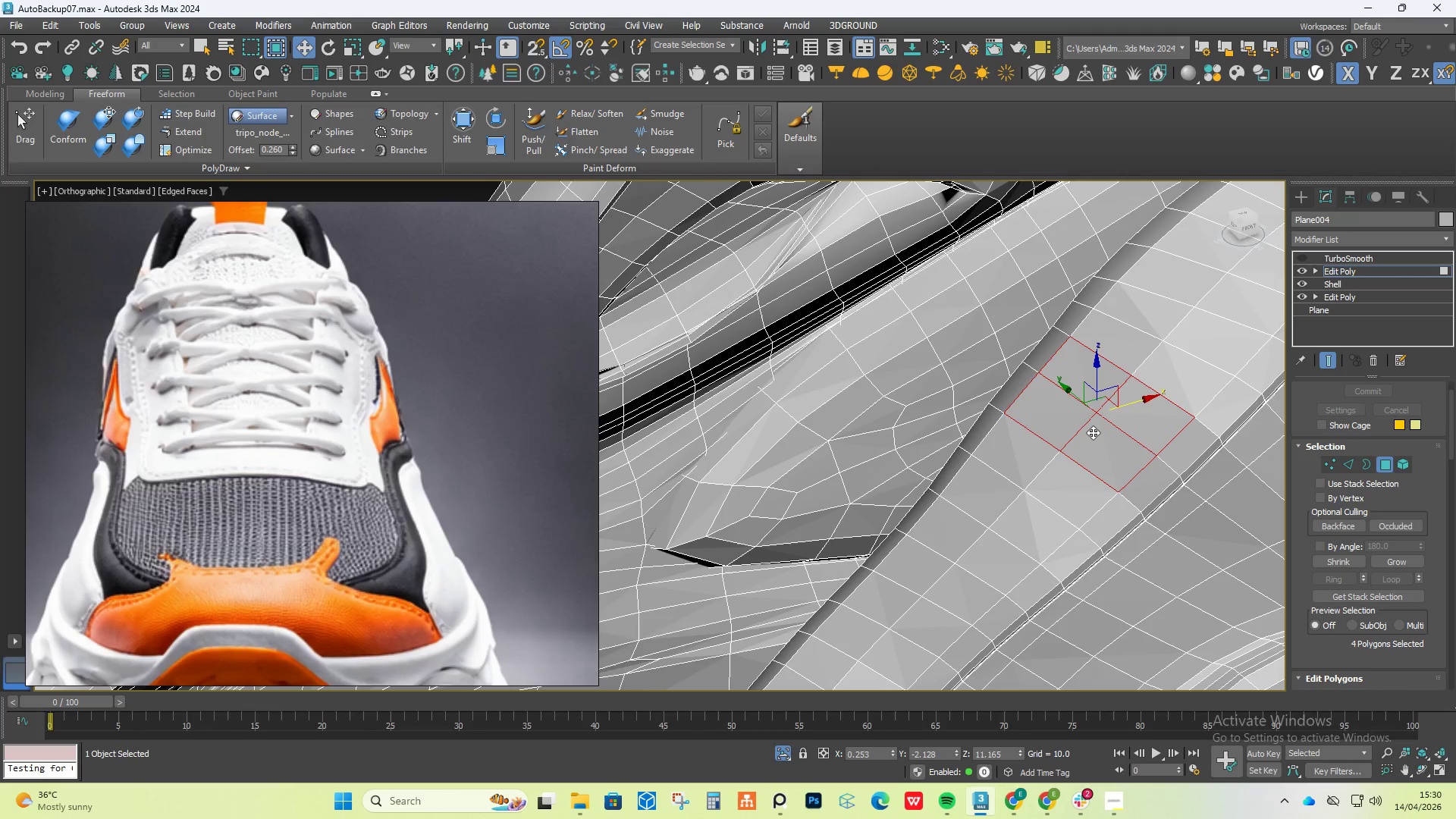 
scroll: coordinate [1075, 393], scroll_direction: up, amount: 2.0
 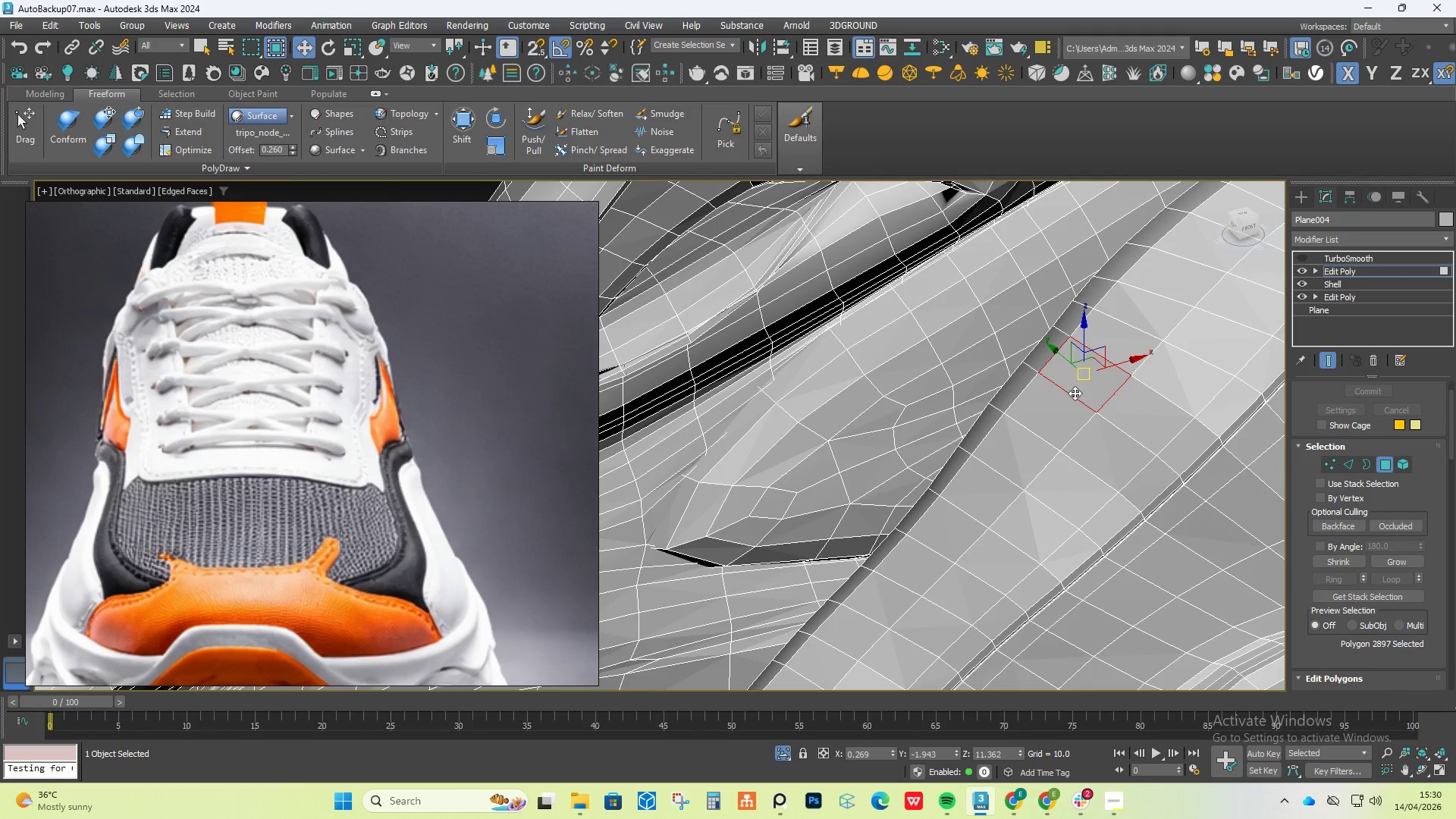 
left_click([1060, 407])
 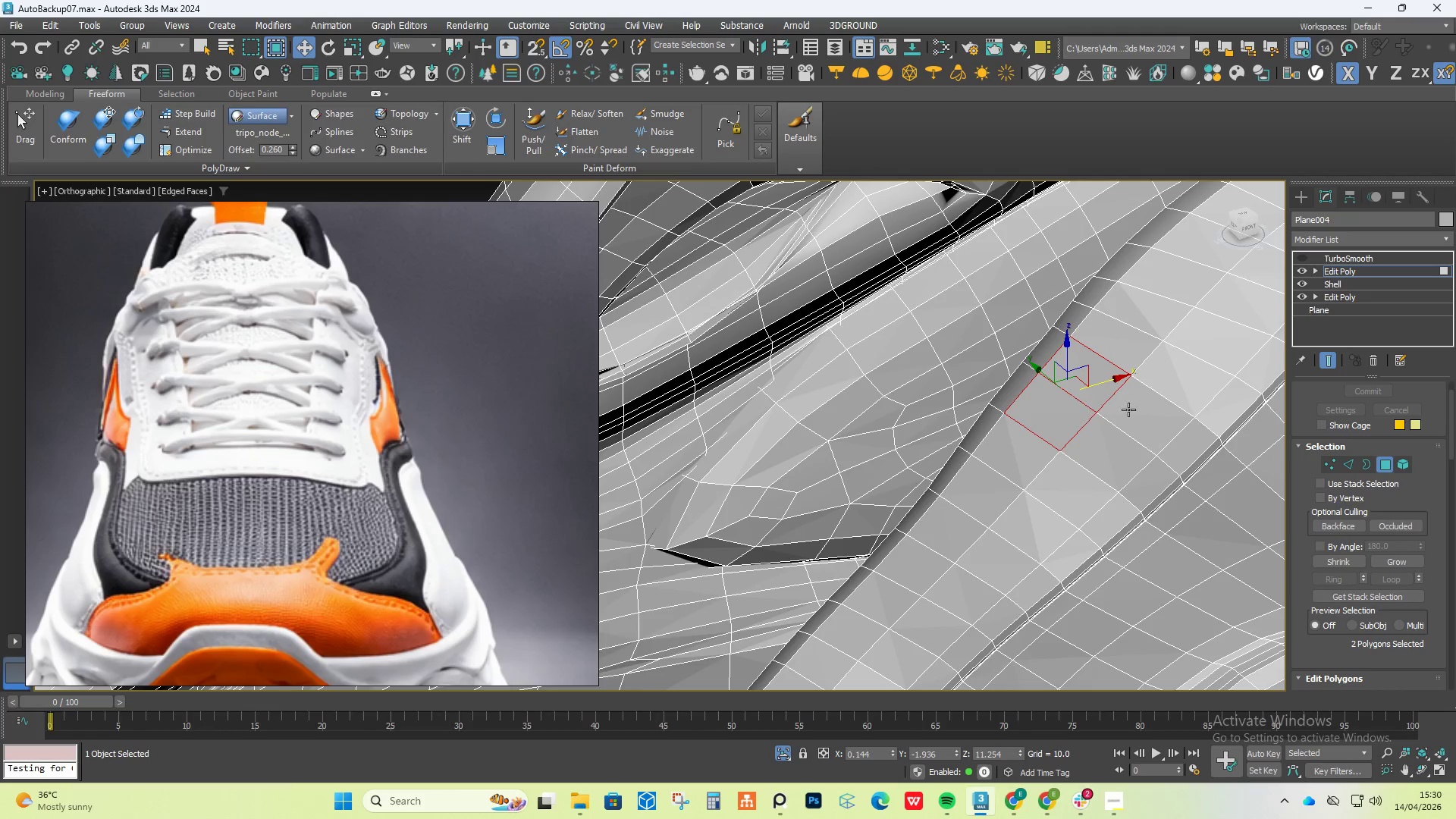 
double_click([1151, 410])
 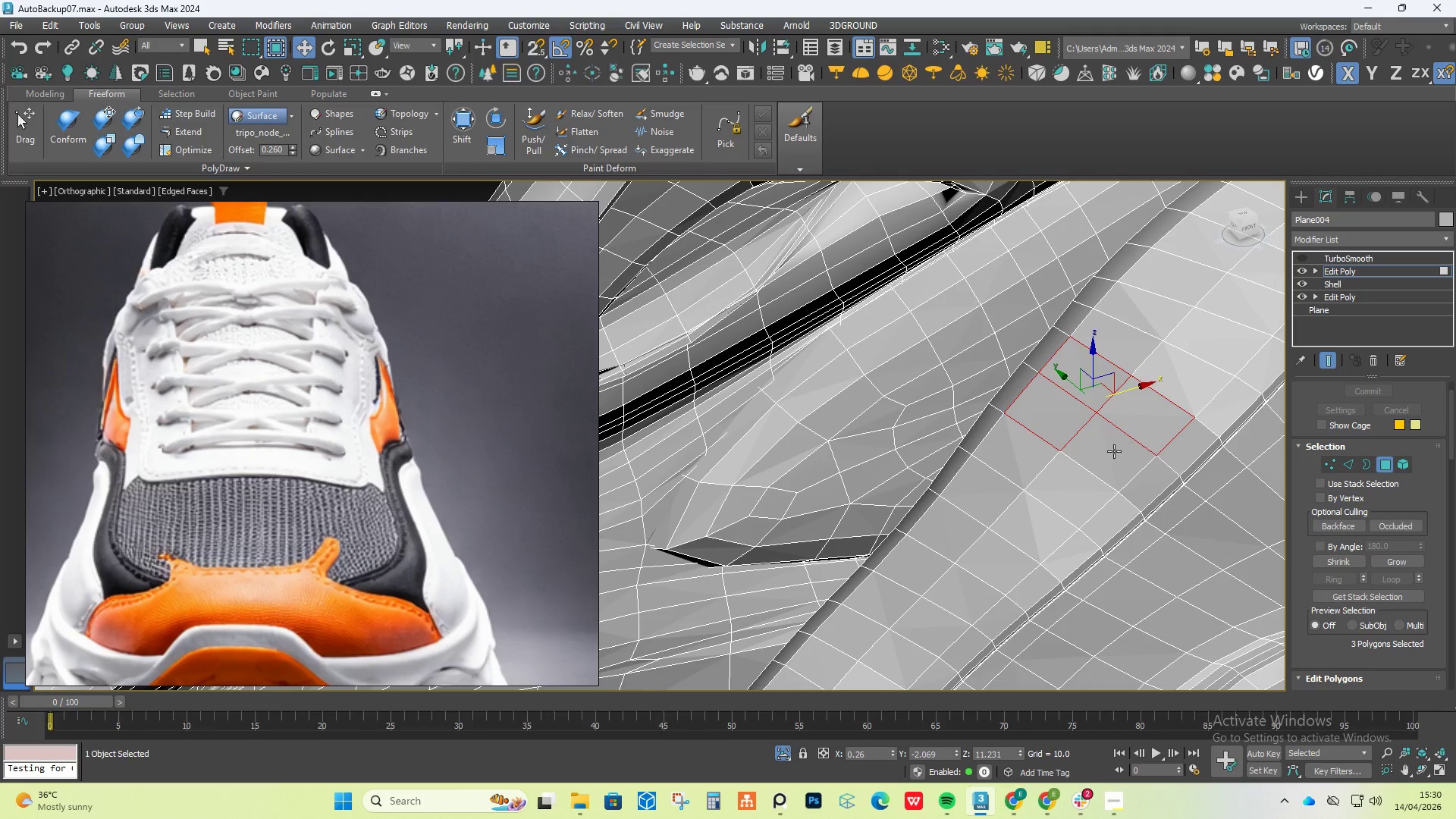 
triple_click([1114, 451])
 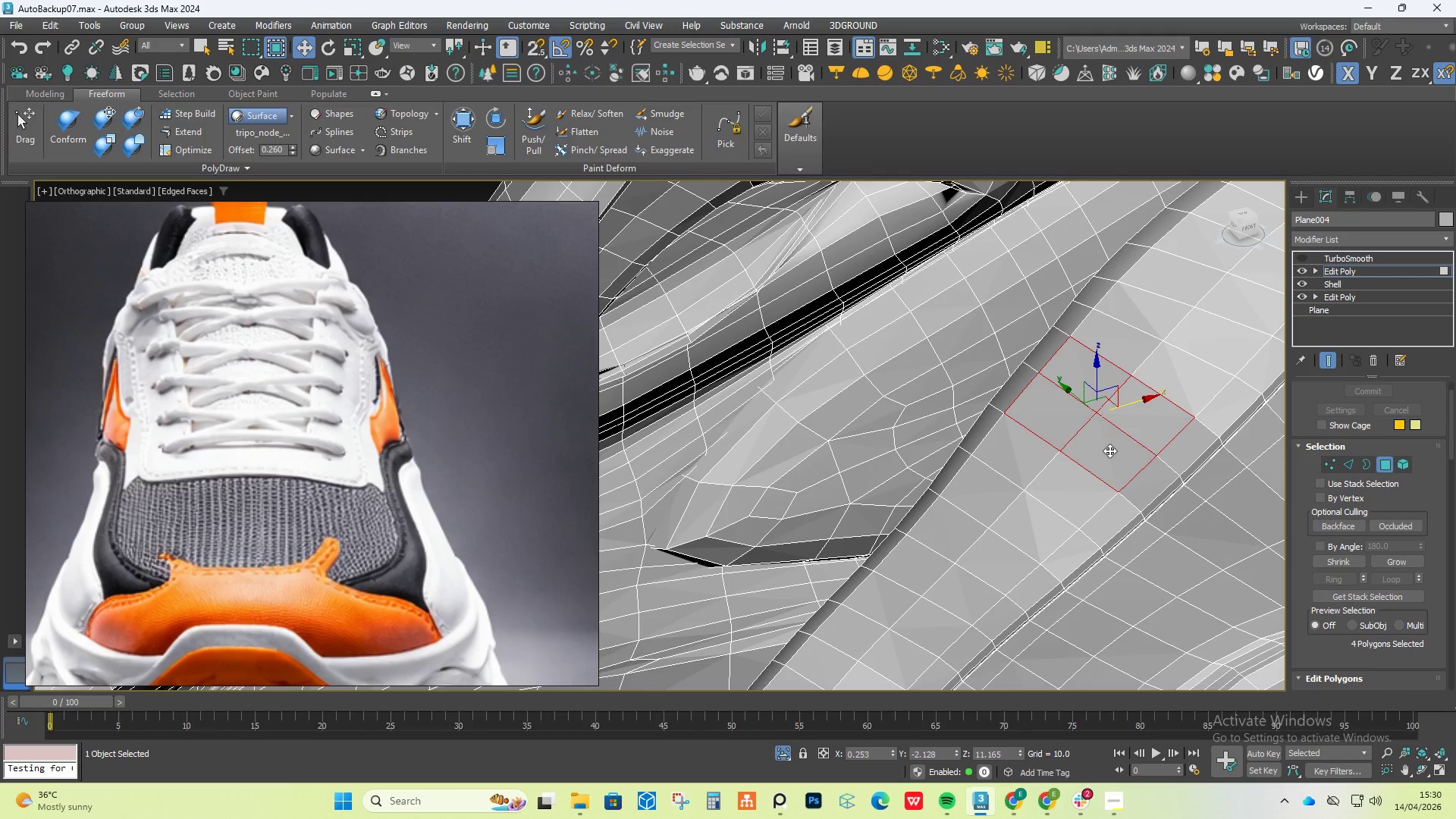 
key(Control+ControlLeft)
 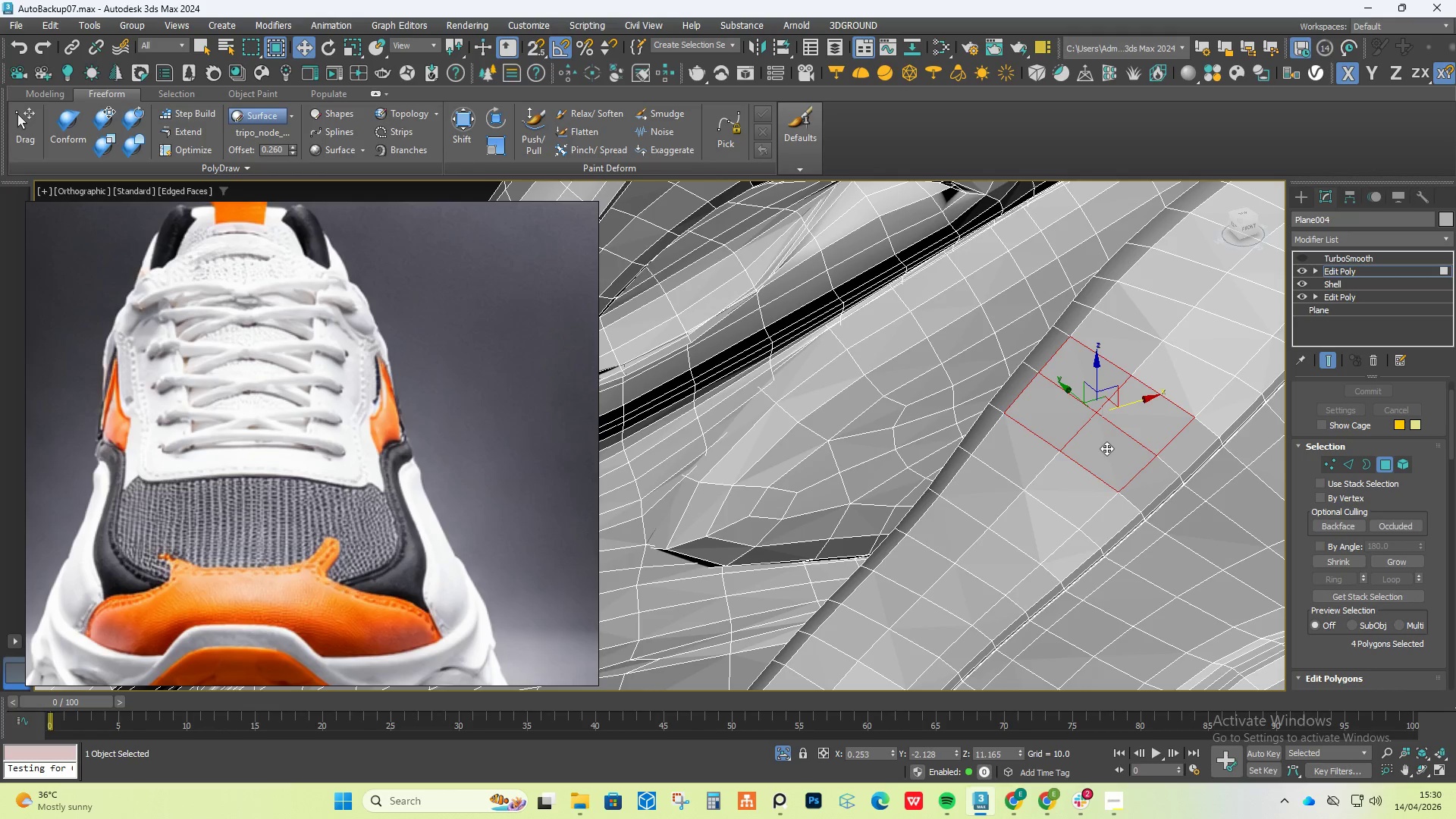 
key(Control+ControlLeft)
 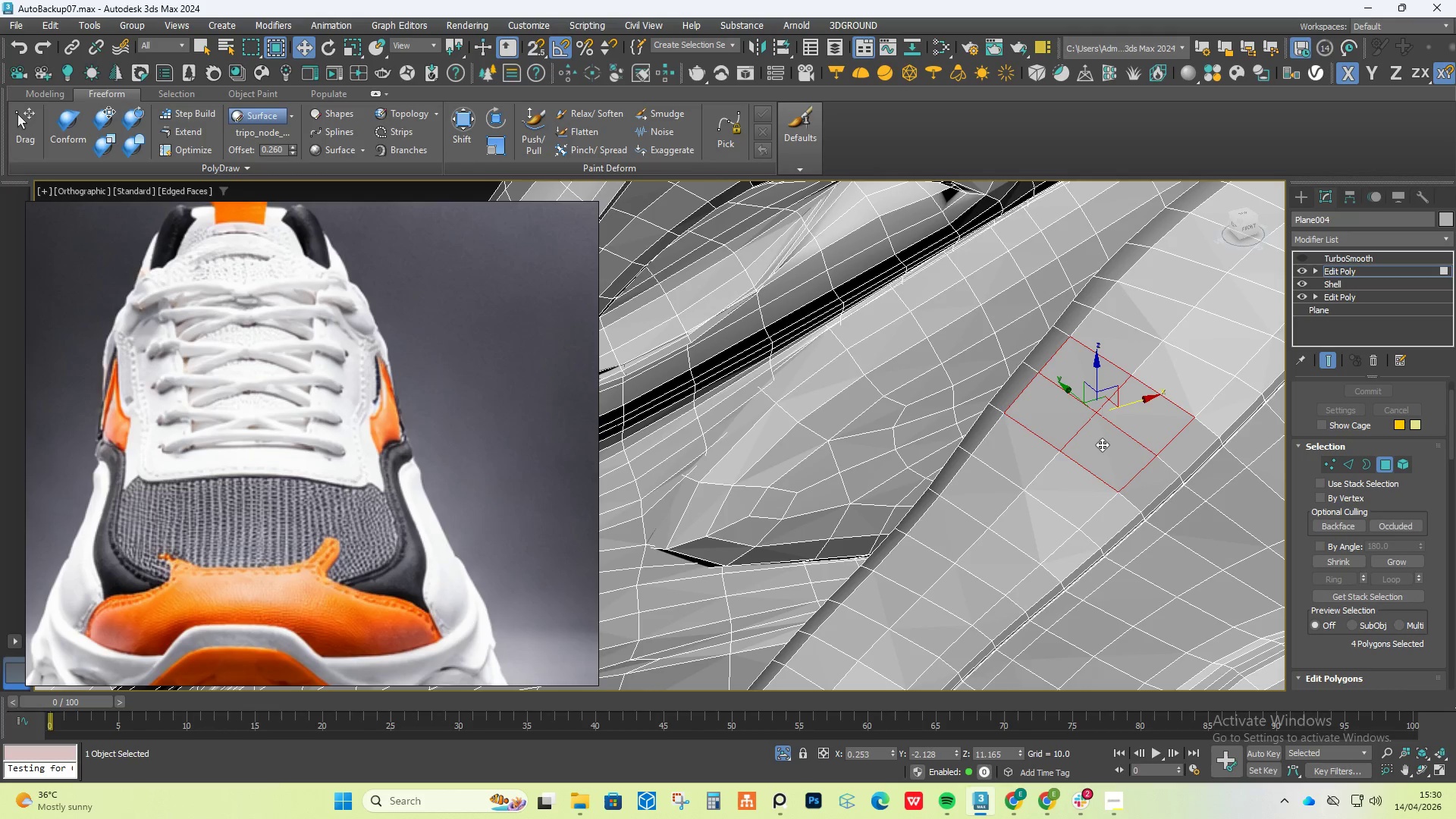 
key(Control+ControlLeft)
 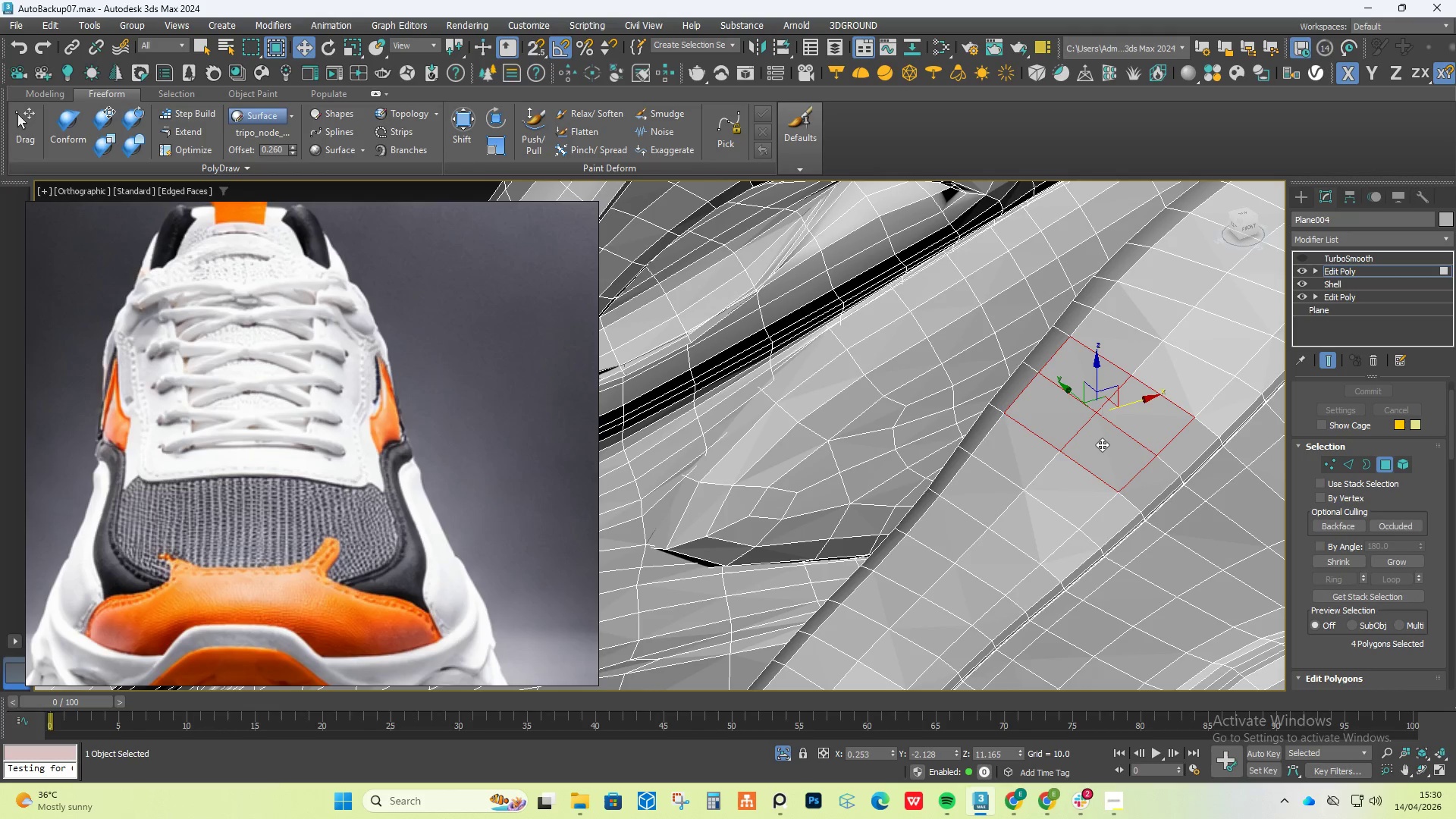 
key(Control+ControlLeft)
 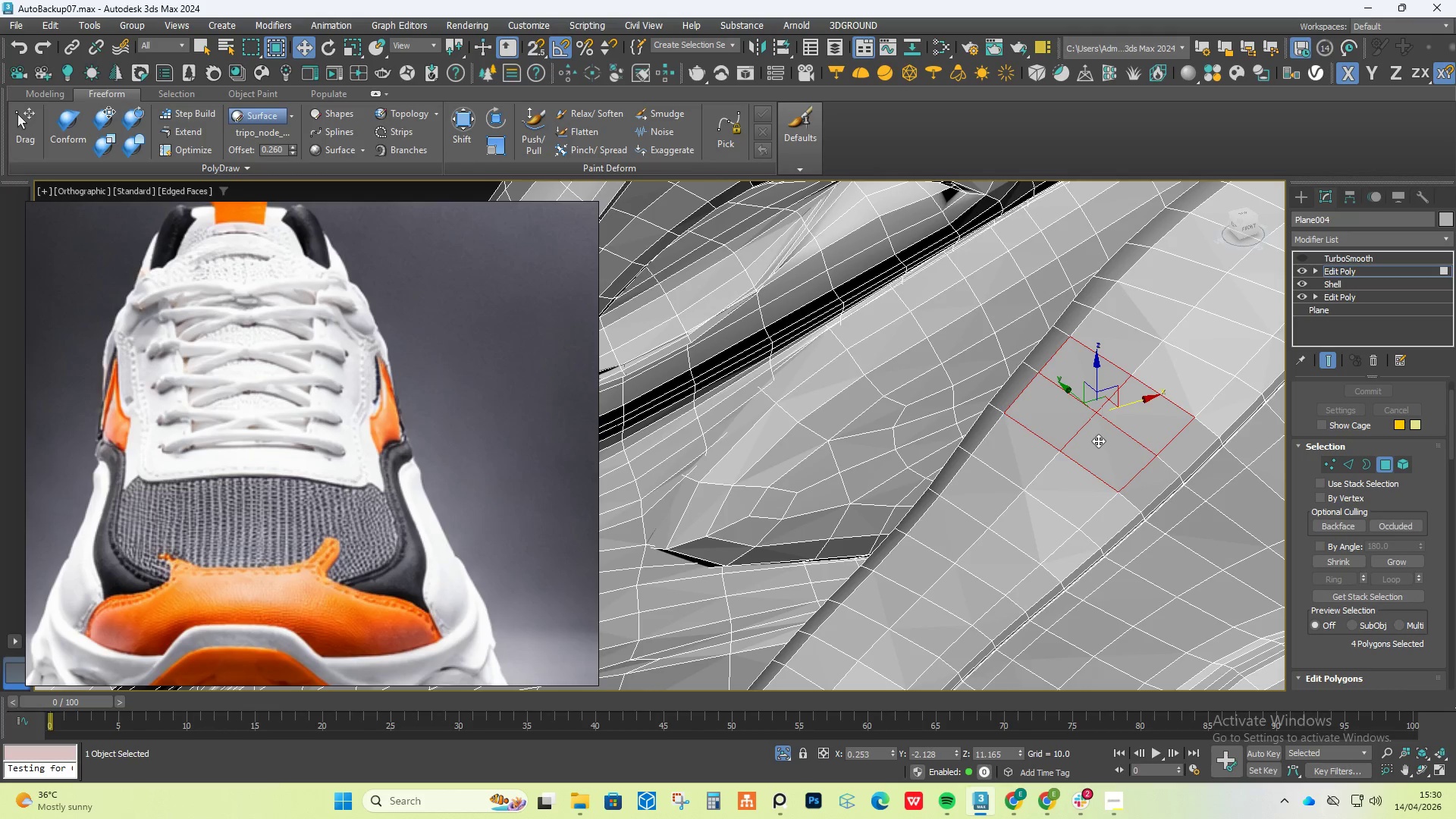 
key(Control+ControlLeft)
 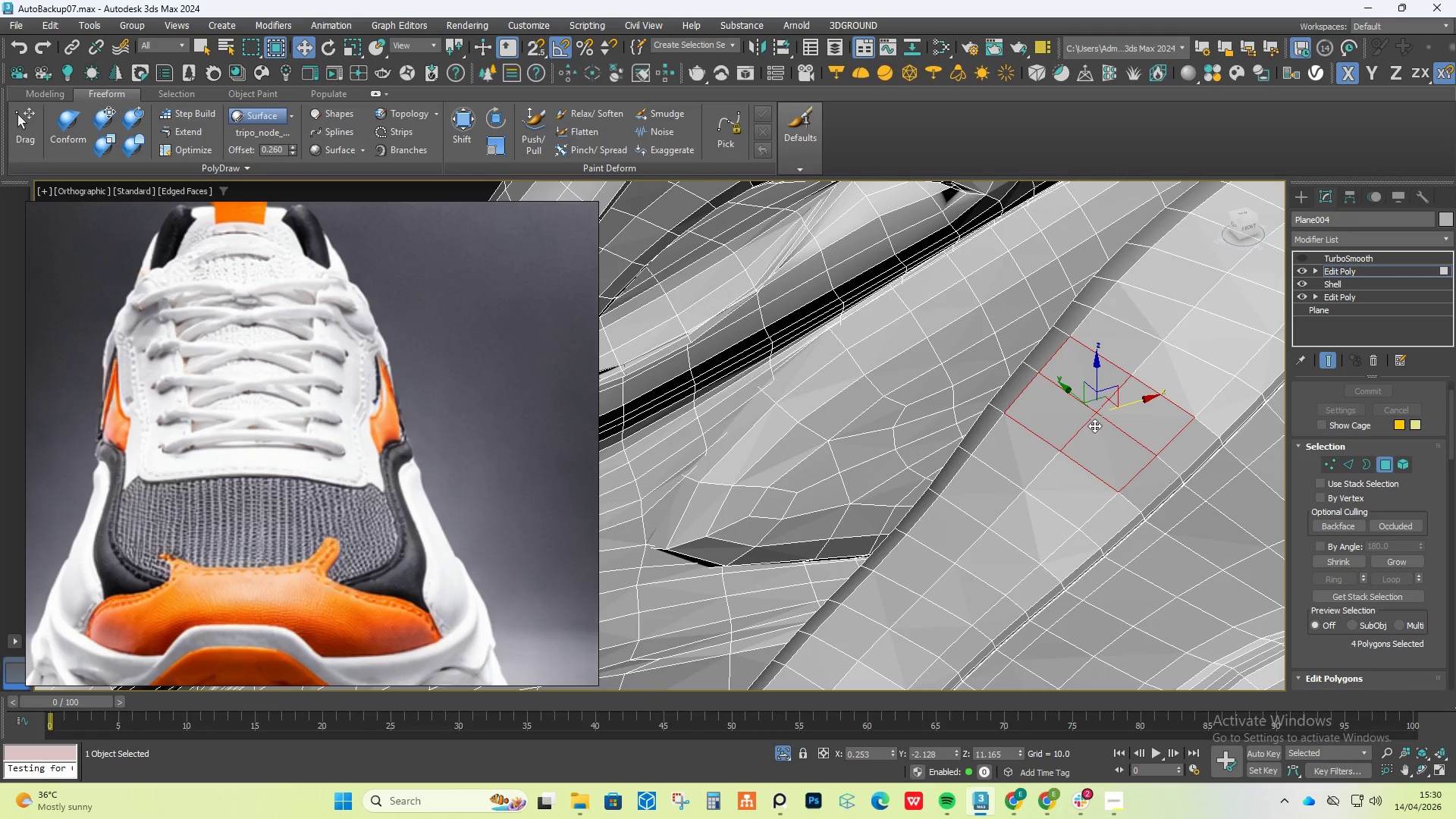 
key(R)
 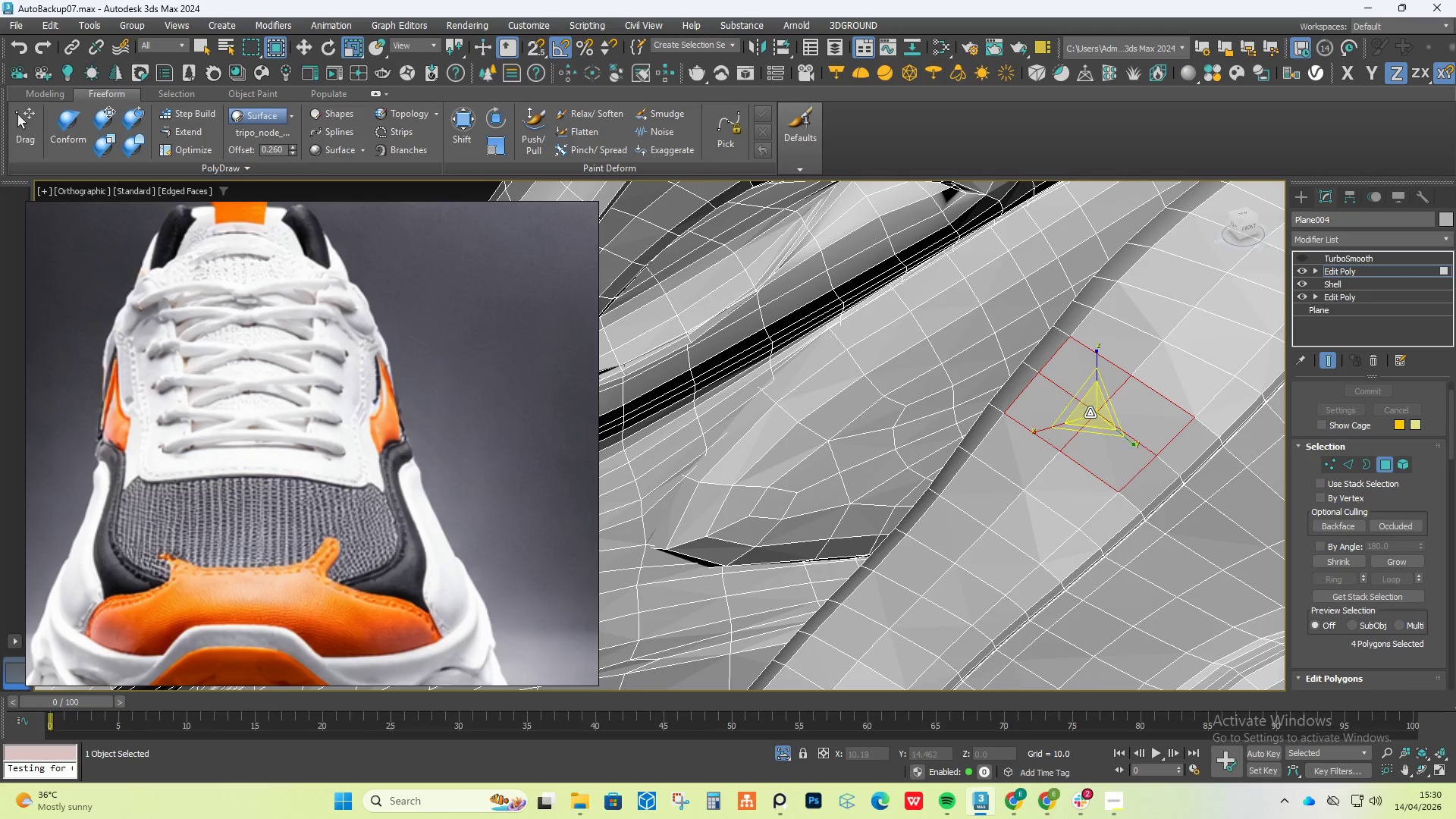 
hold_key(key=ShiftLeft, duration=1.5)
left_click_drag(start_coordinate=[1091, 408], to_coordinate=[1109, 468])
 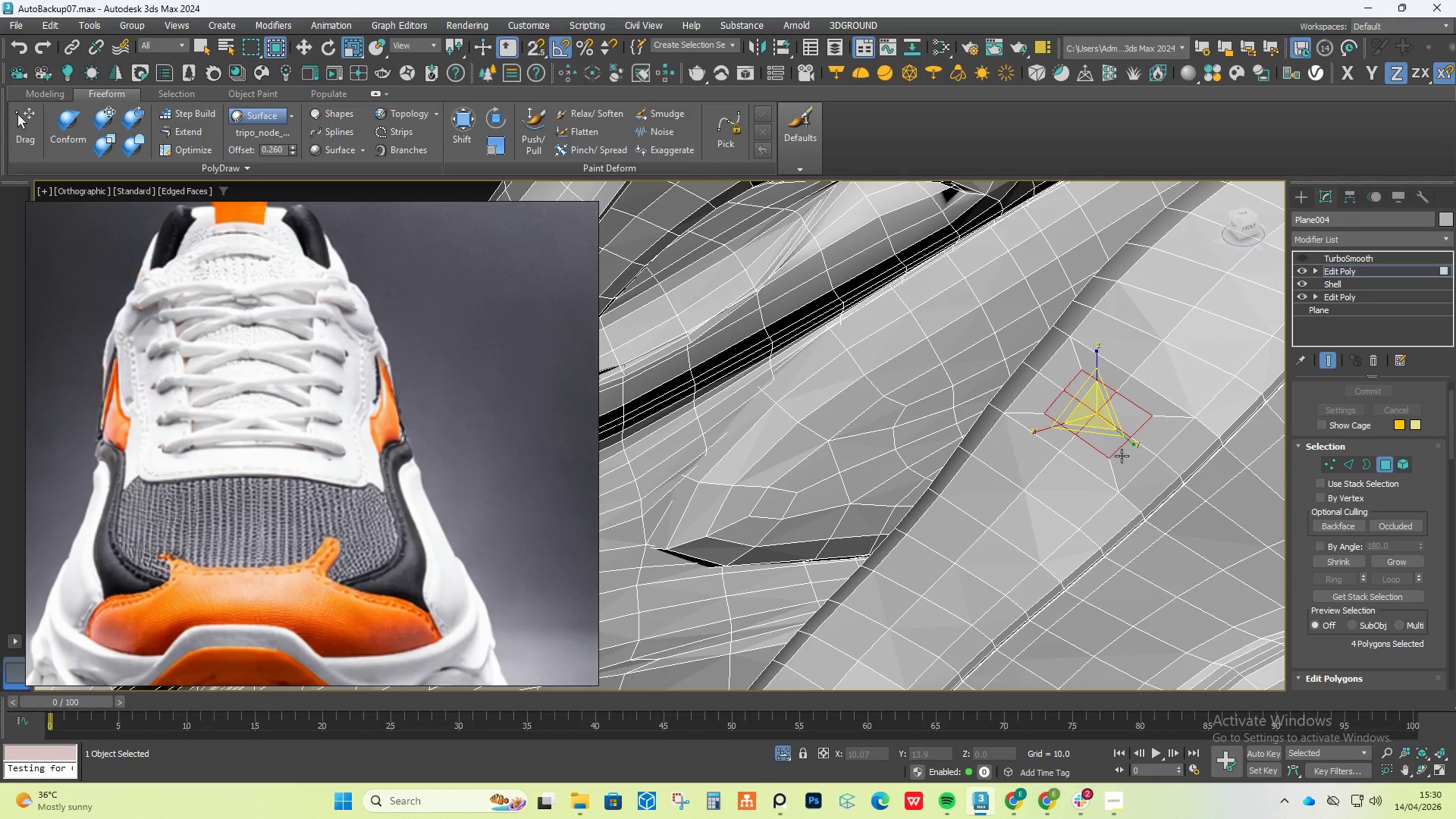 
key(Shift+ShiftLeft)
 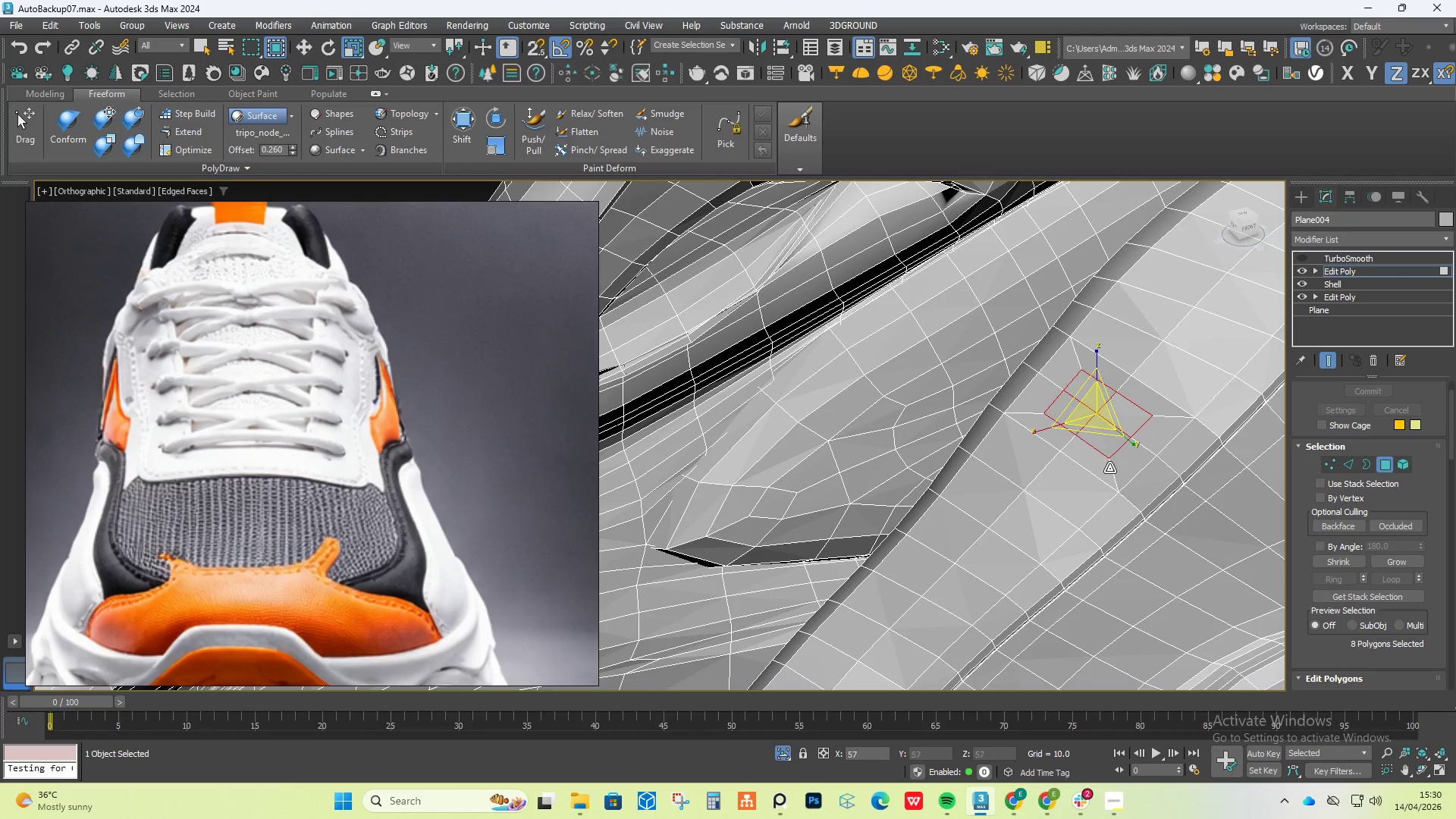 
key(Shift+ShiftLeft)
 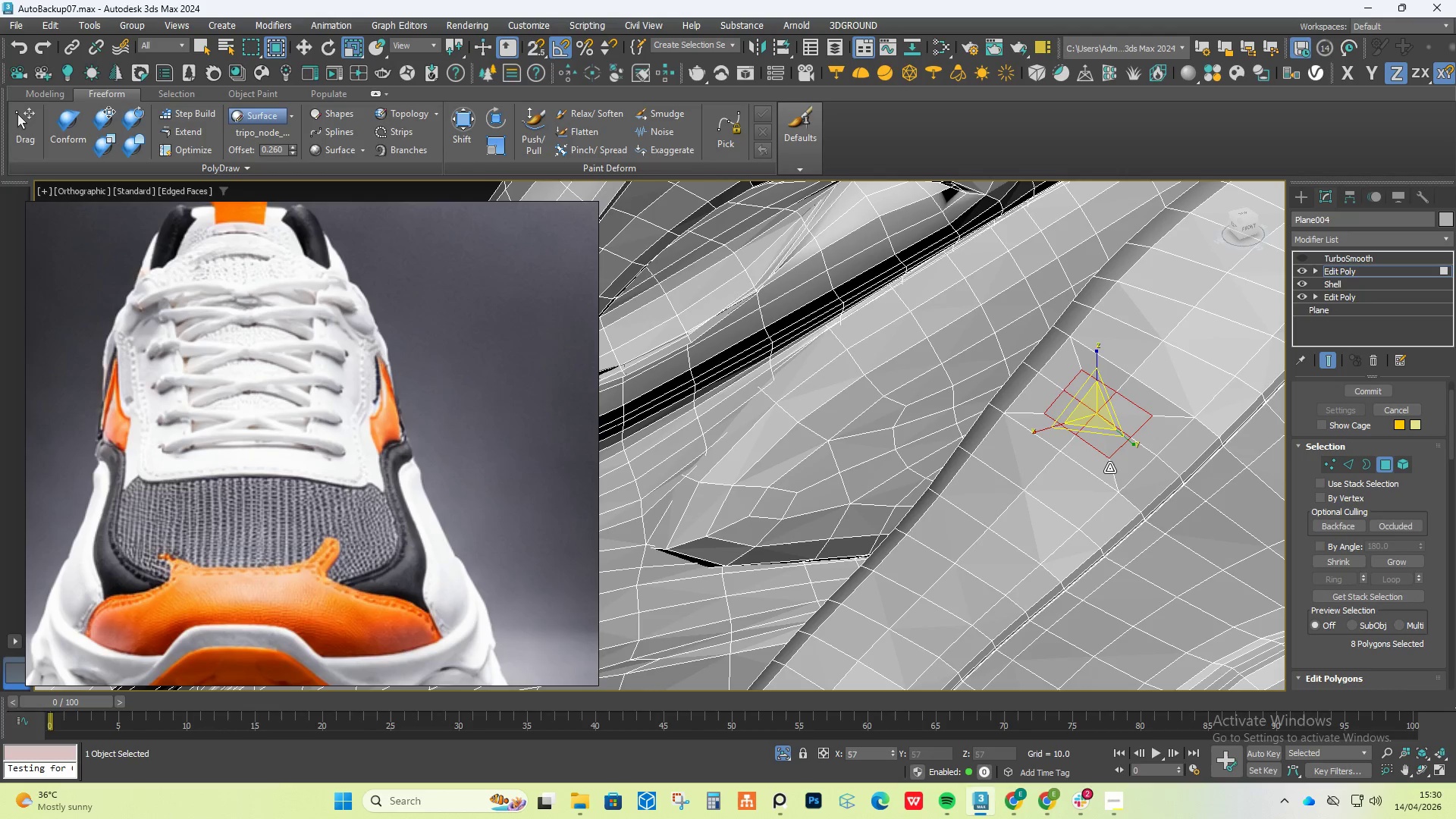 
key(Shift+ShiftLeft)
 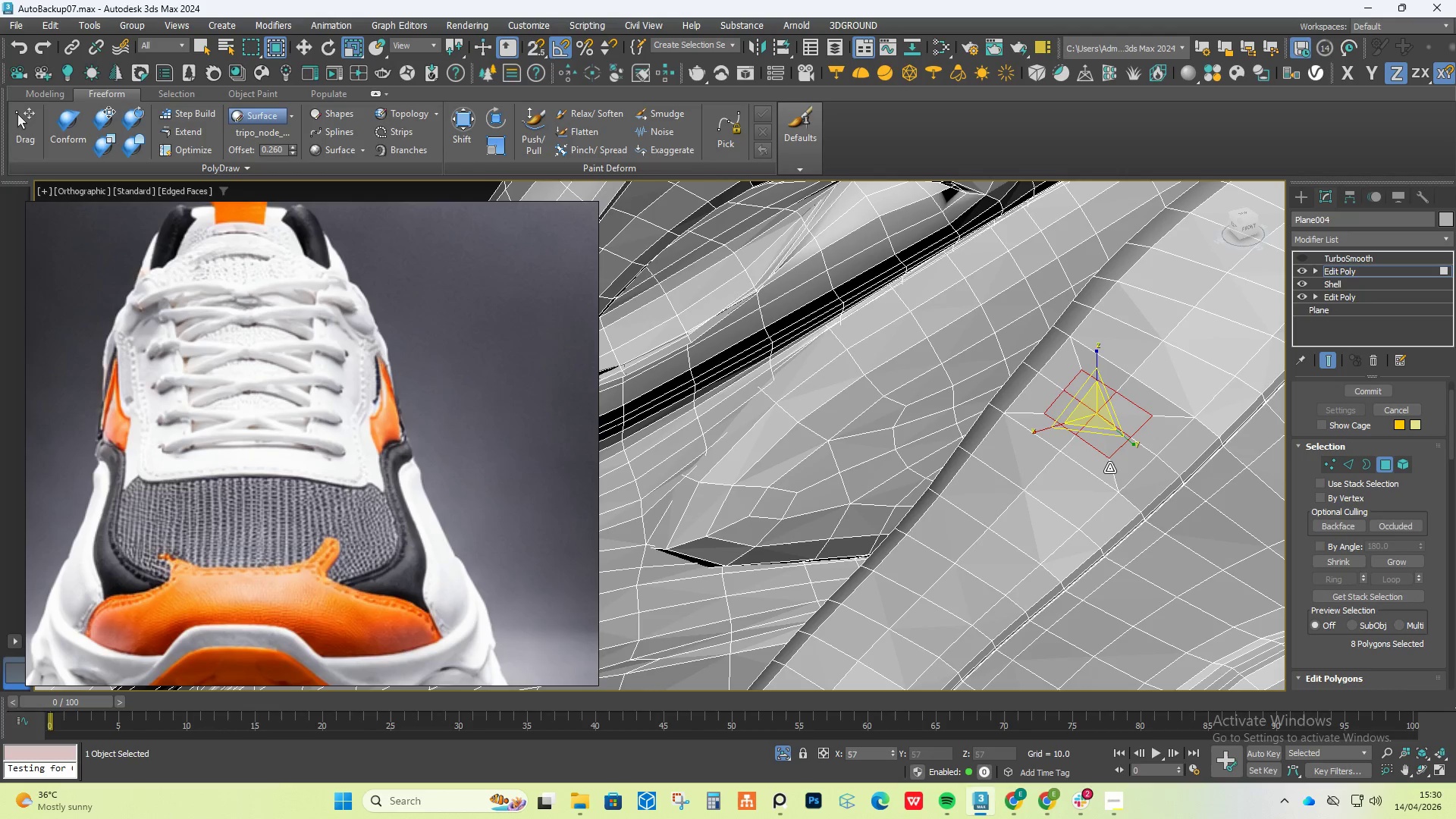 
key(Shift+ShiftLeft)
 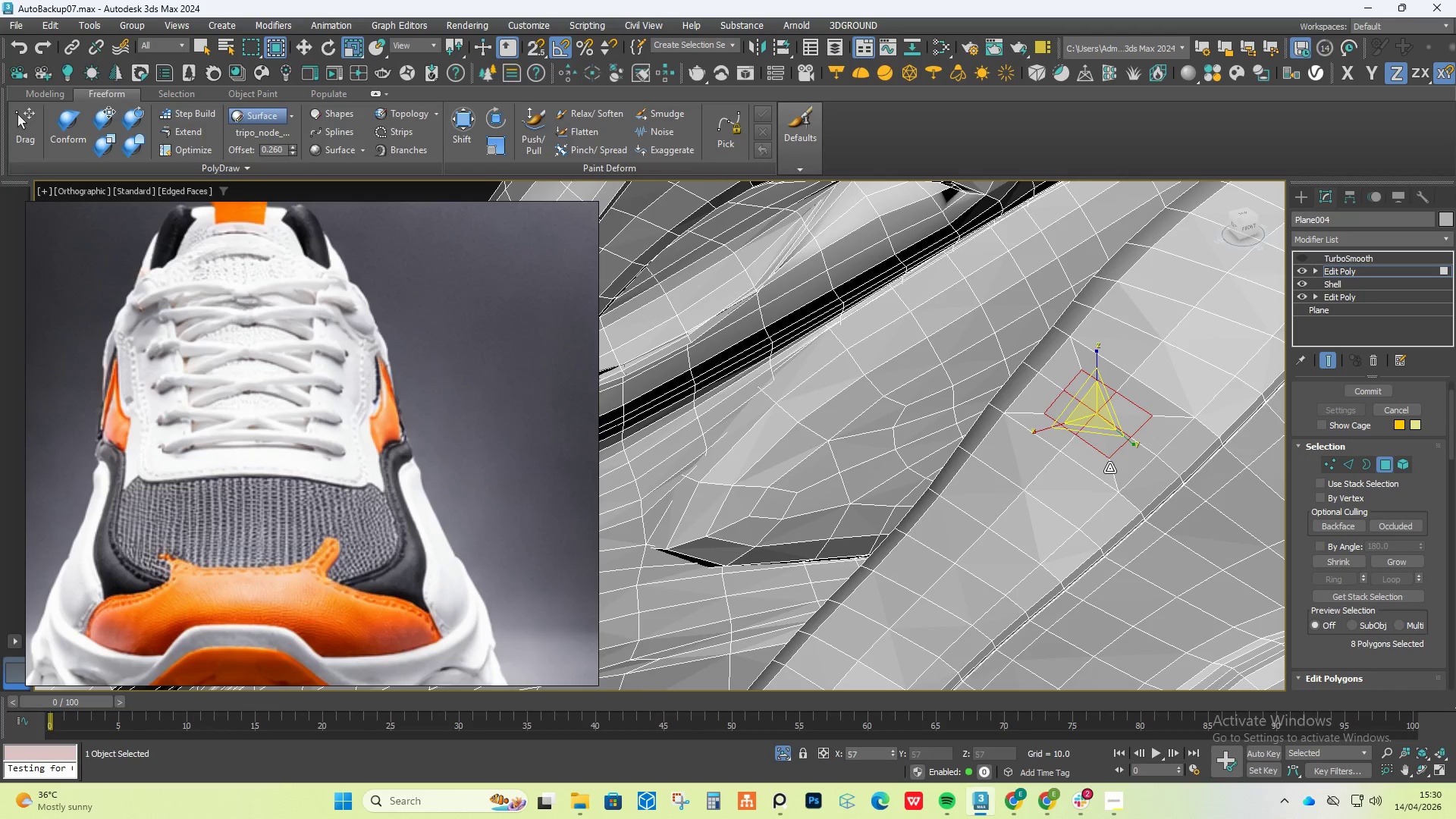 
key(Shift+ShiftLeft)
 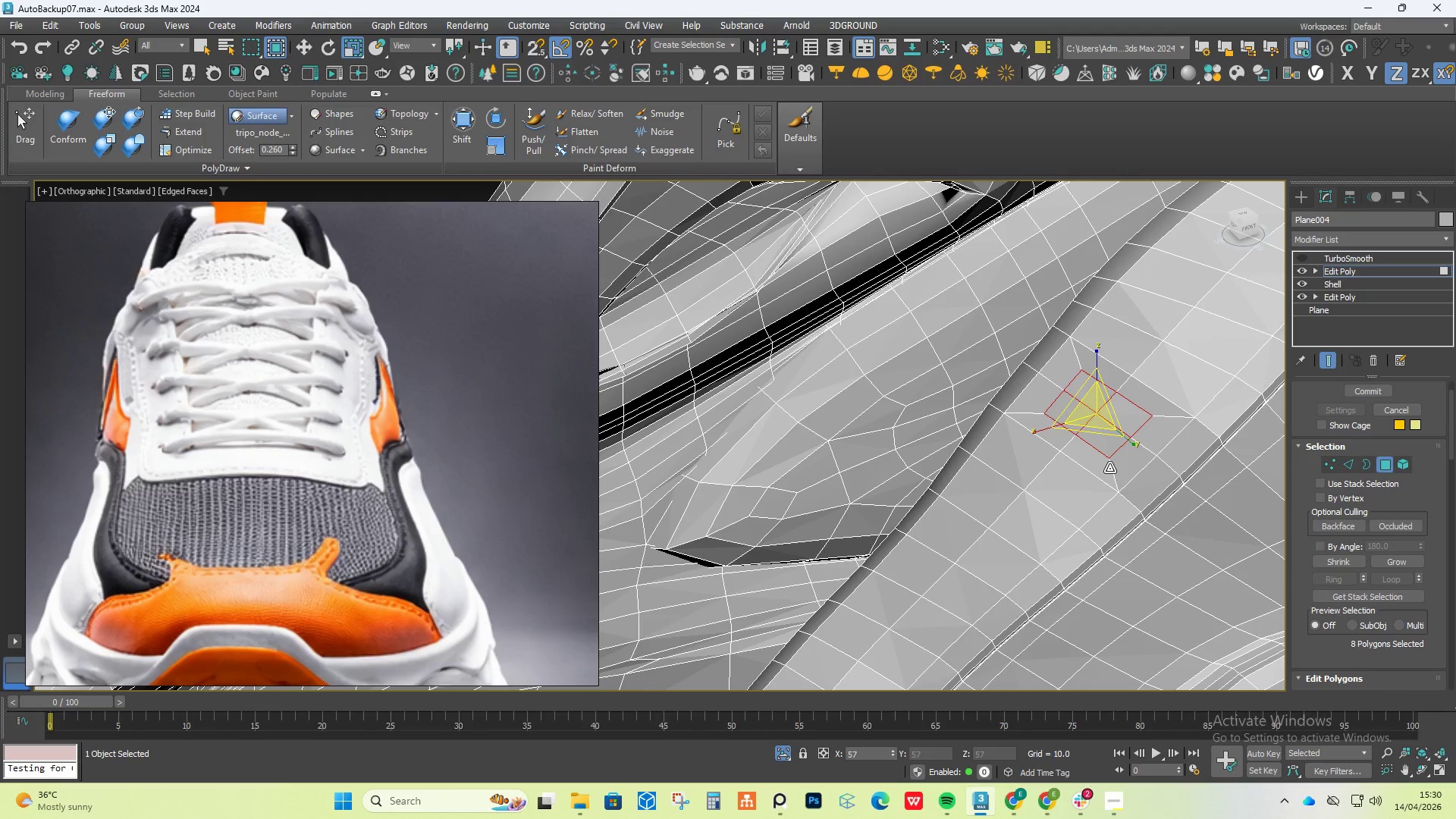 
key(Shift+ShiftLeft)
 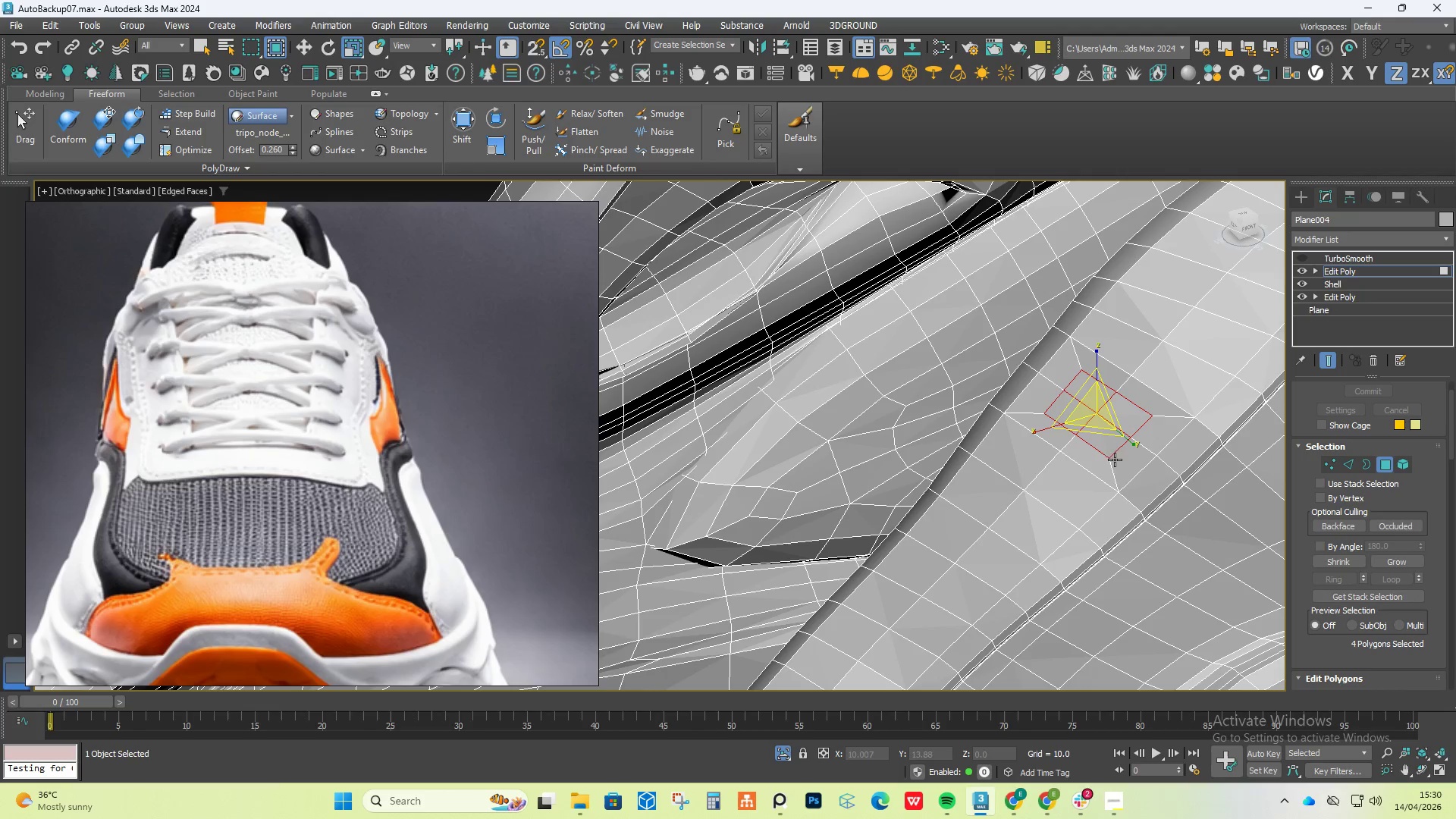 
key(Control+Z)
 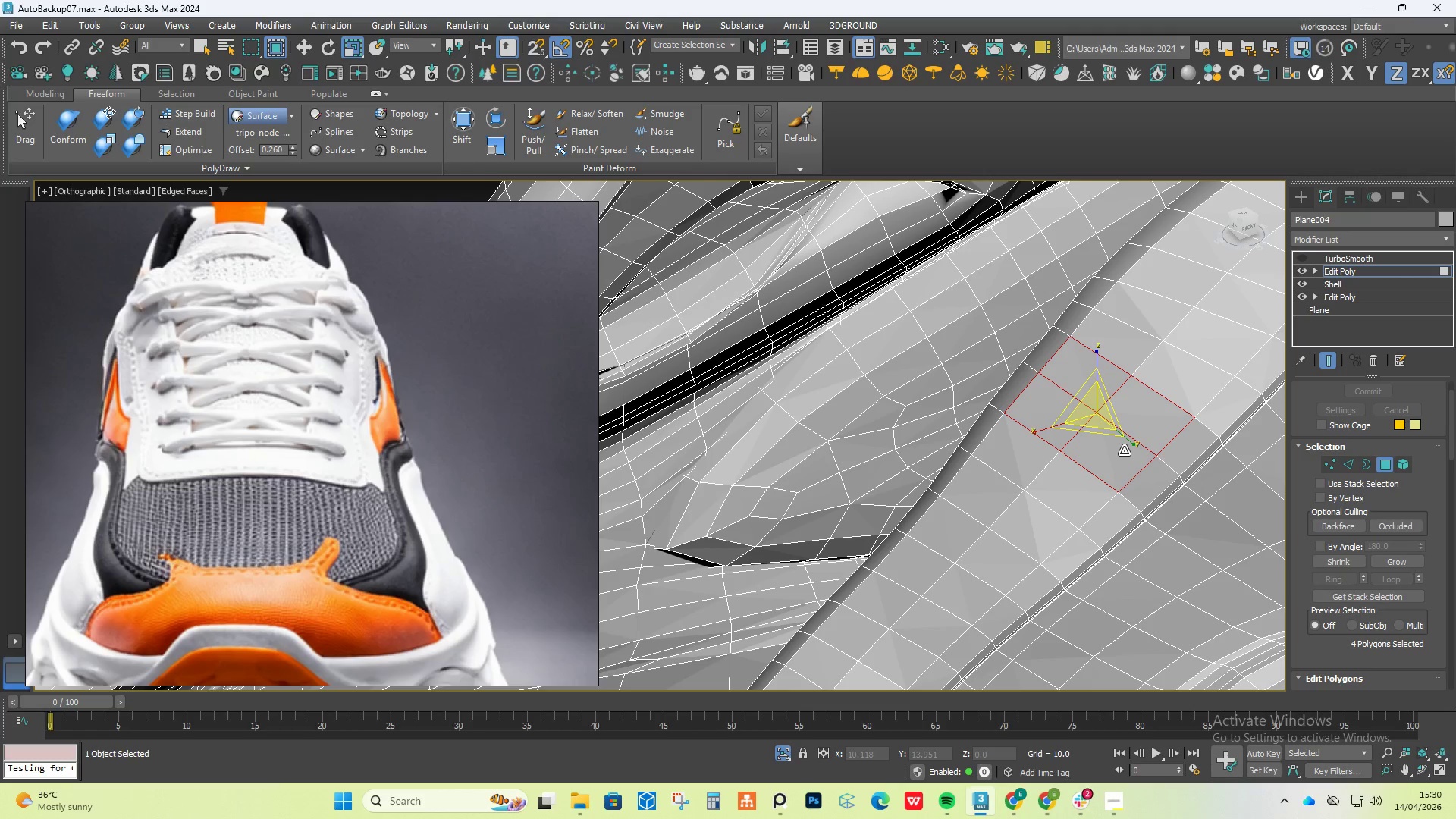 
scroll: coordinate [1087, 447], scroll_direction: down, amount: 5.0
 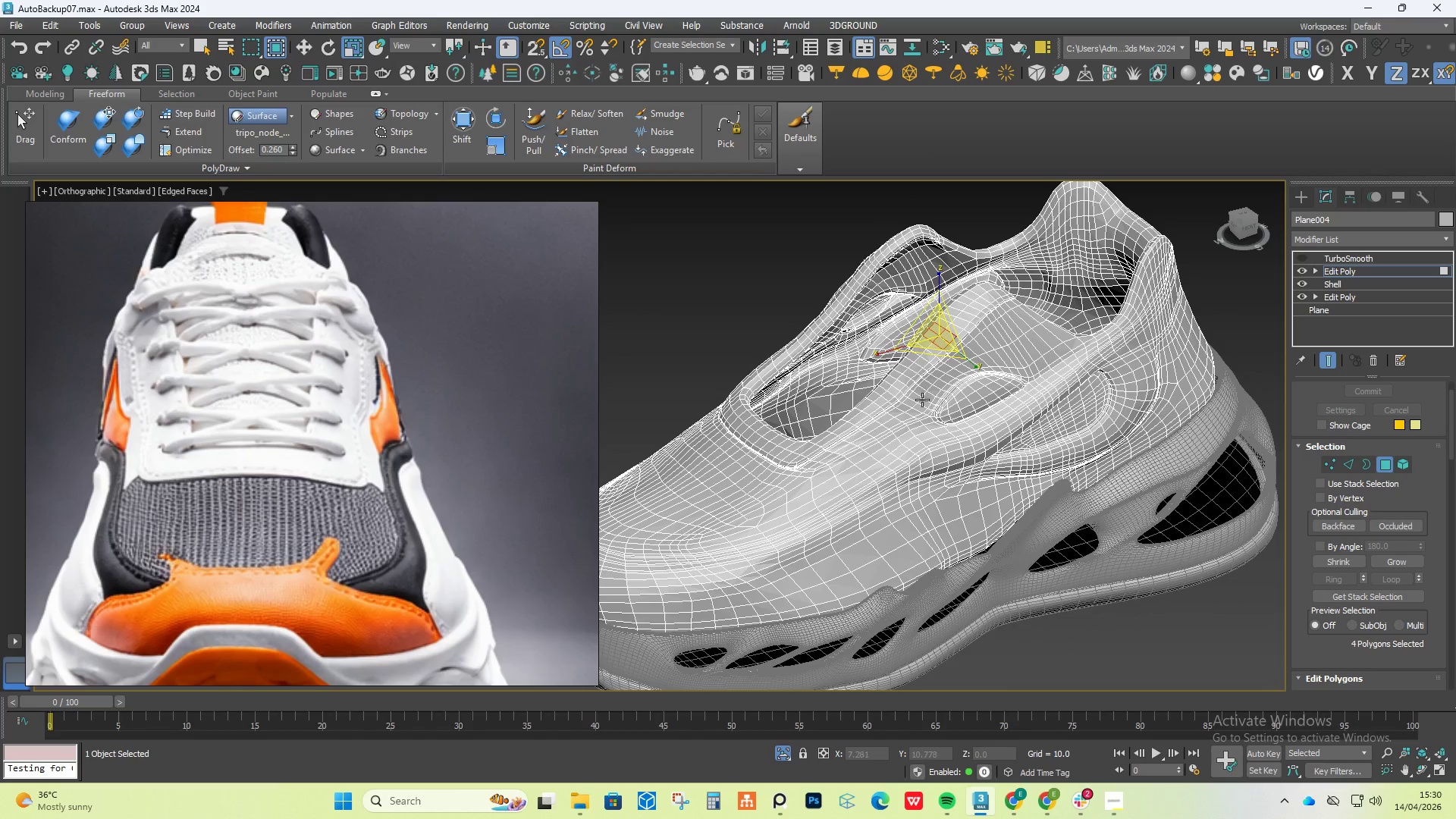 
hold_key(key=AltLeft, duration=0.47)
 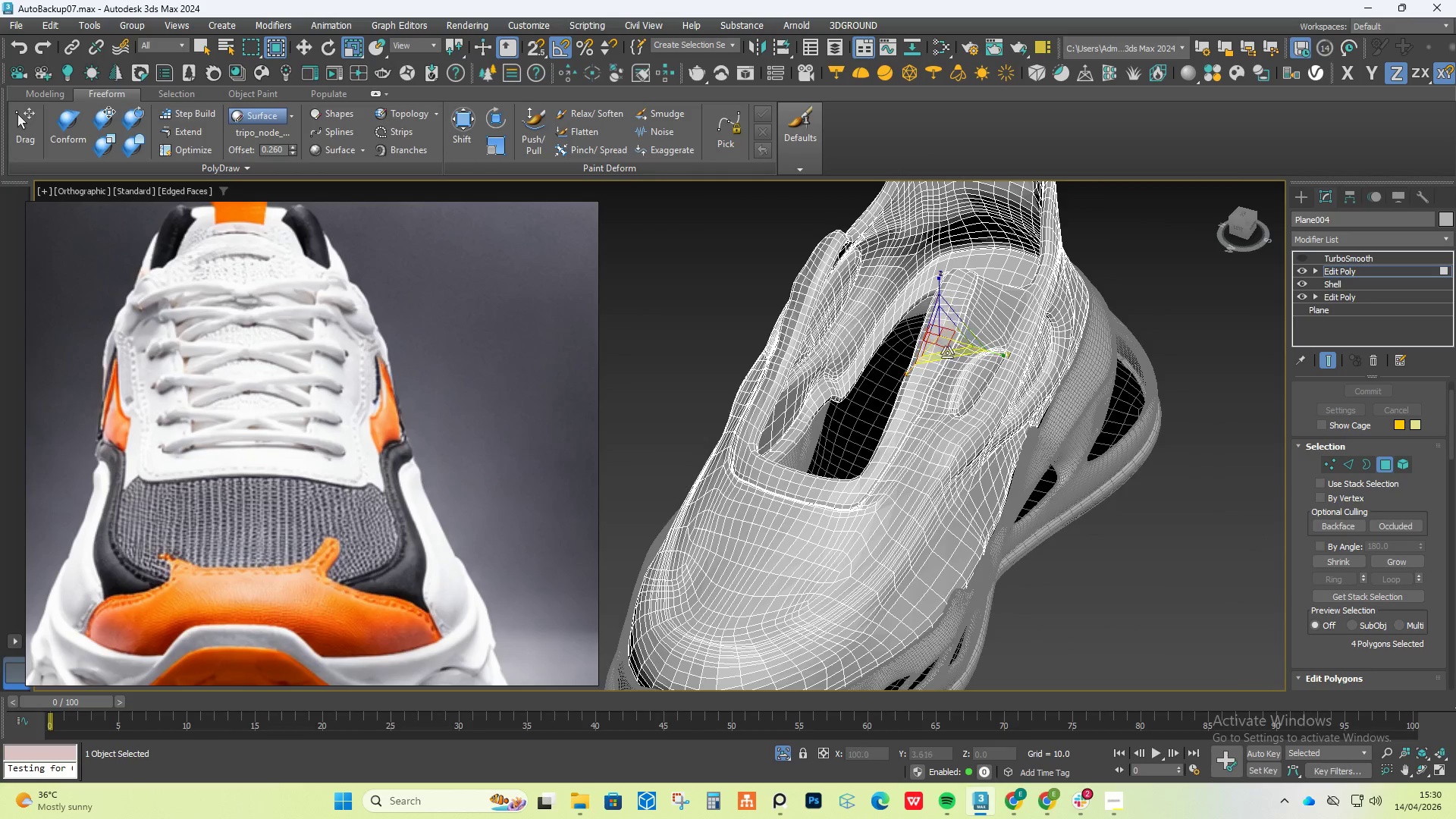 
scroll: coordinate [937, 335], scroll_direction: up, amount: 3.0
 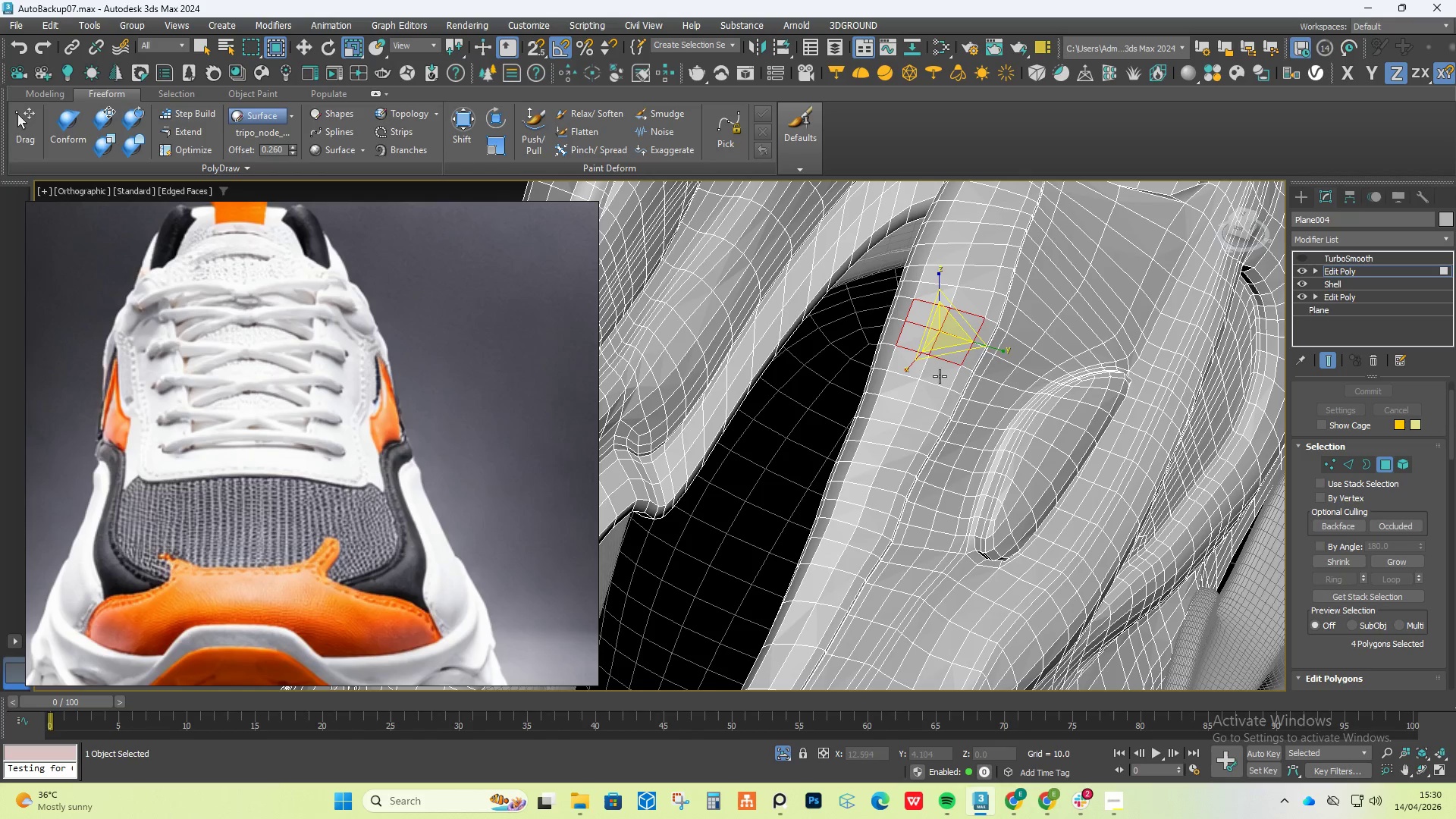 
hold_key(key=ControlLeft, duration=1.5)
left_click([903, 392])
 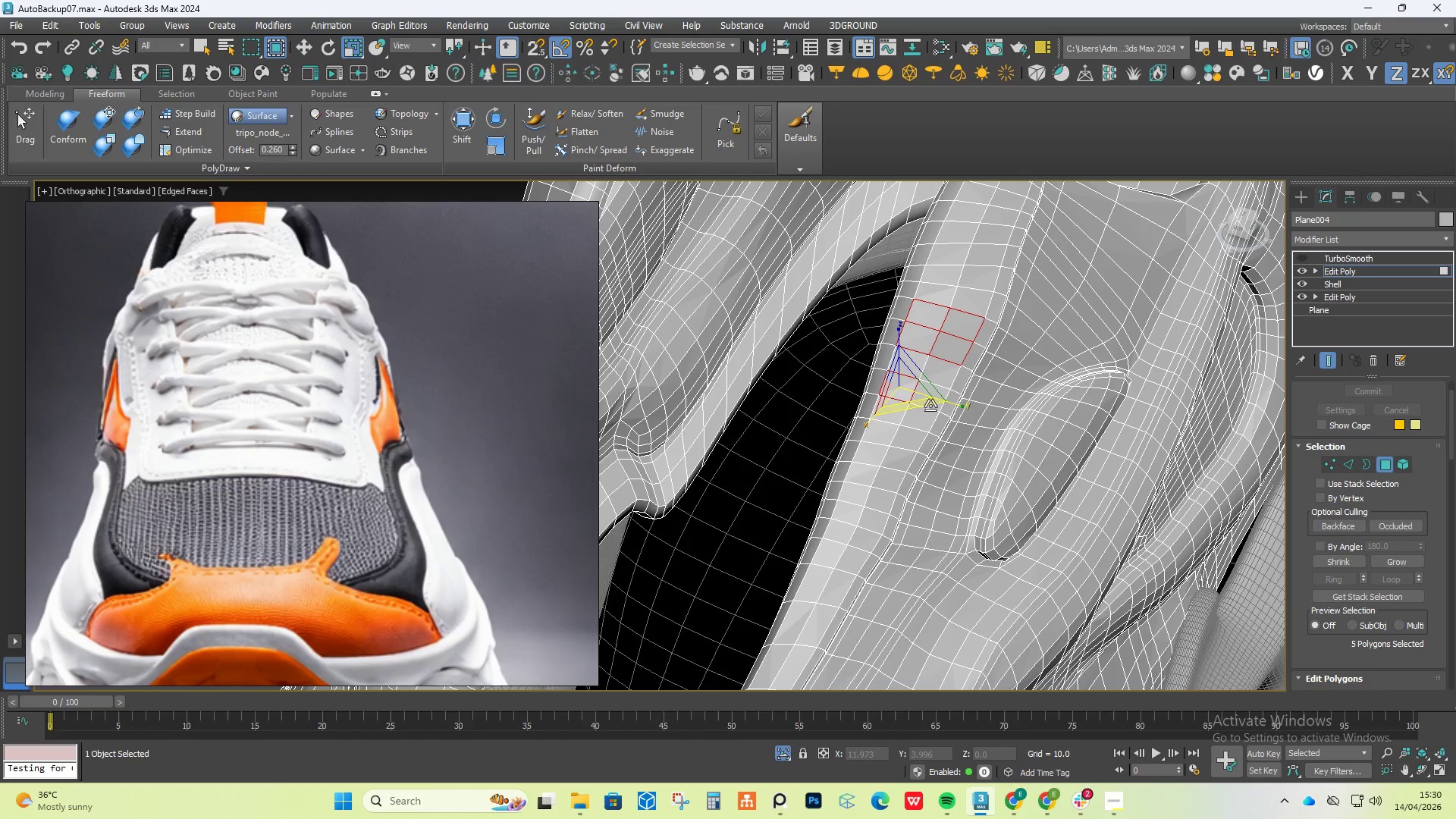 
double_click([930, 406])
 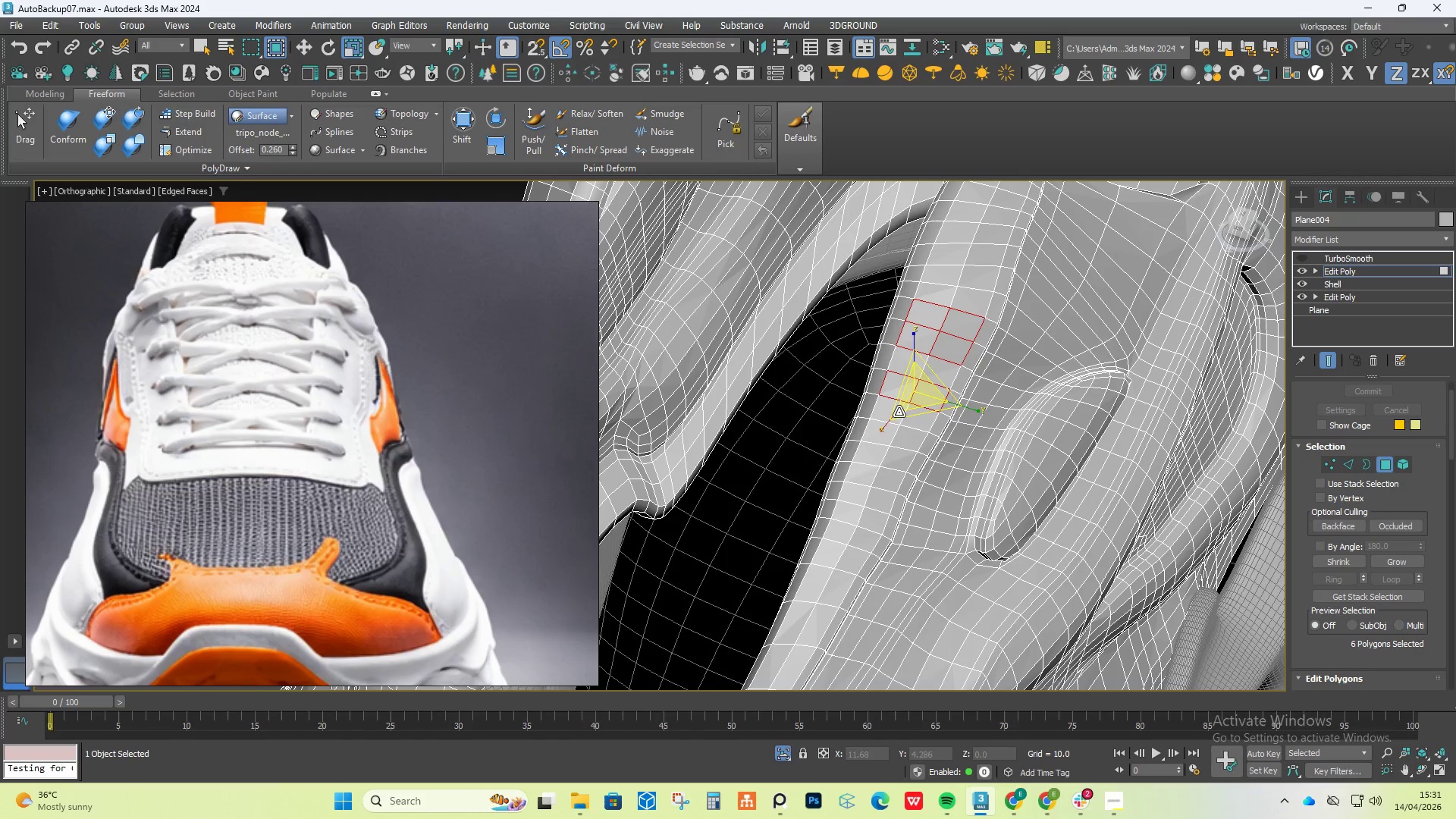 
hold_key(key=ControlLeft, duration=1.52)
left_click([896, 412])
 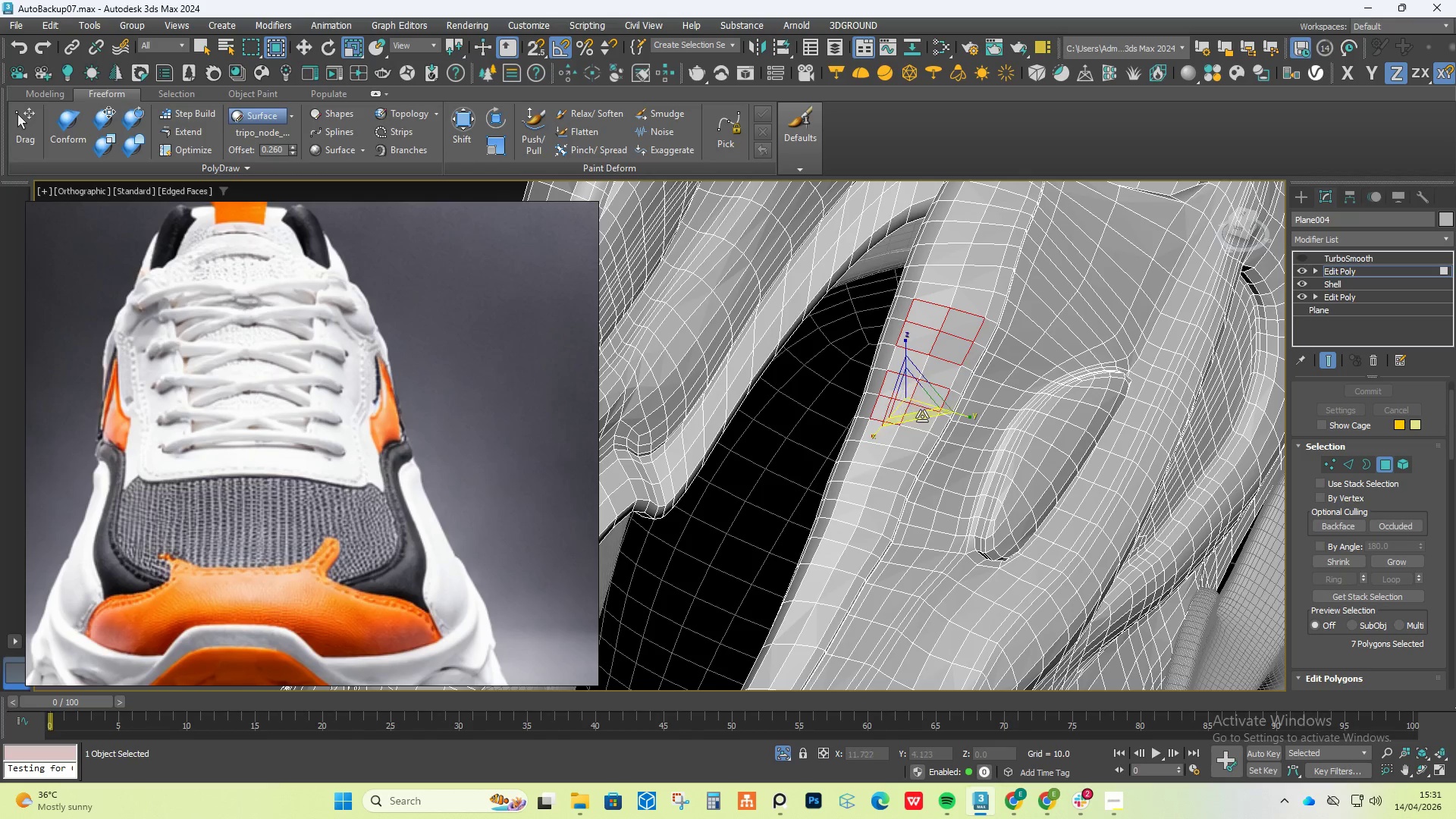 
double_click([922, 416])
 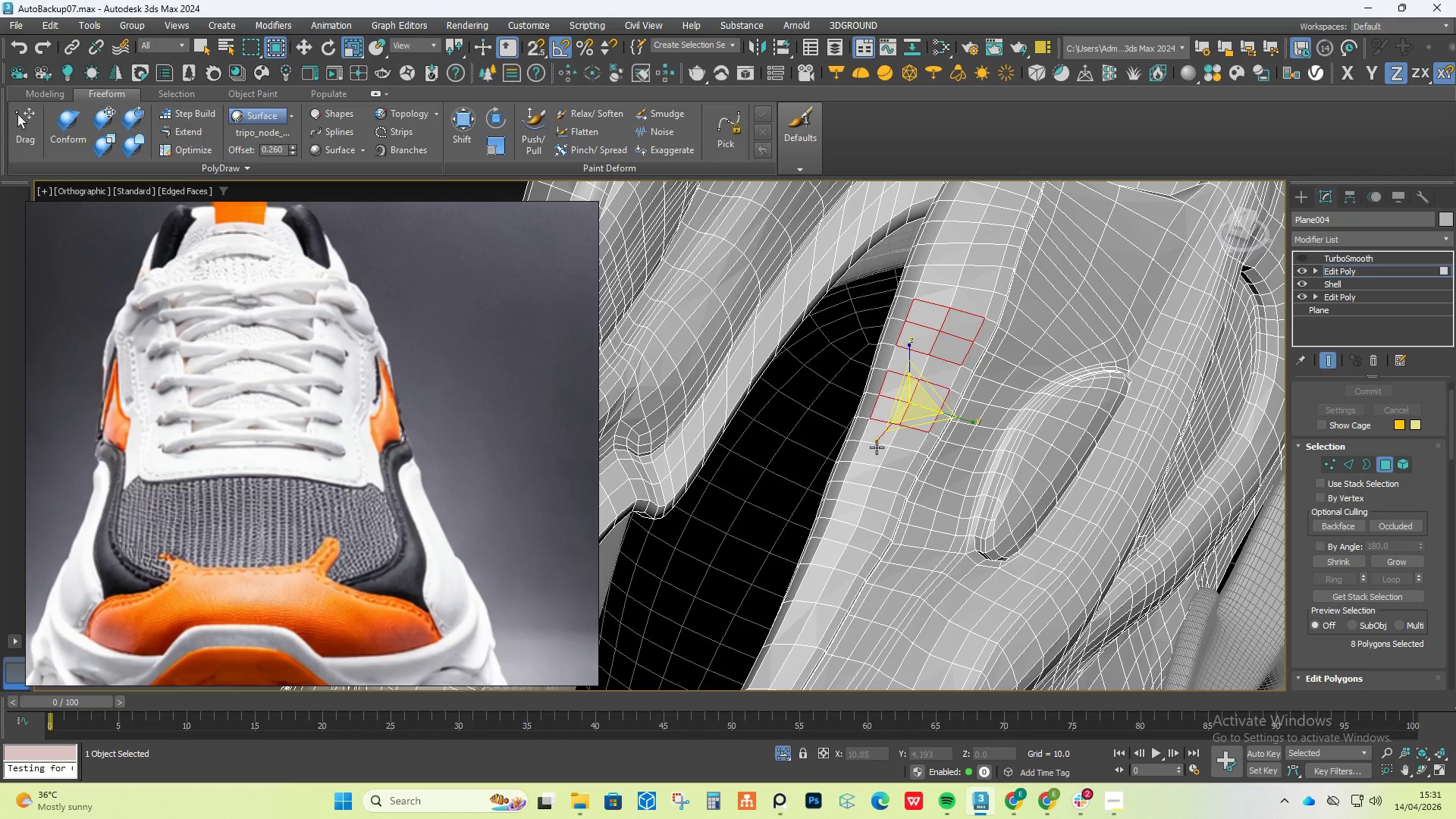 
hold_key(key=ControlLeft, duration=1.52)
left_click([865, 475])
 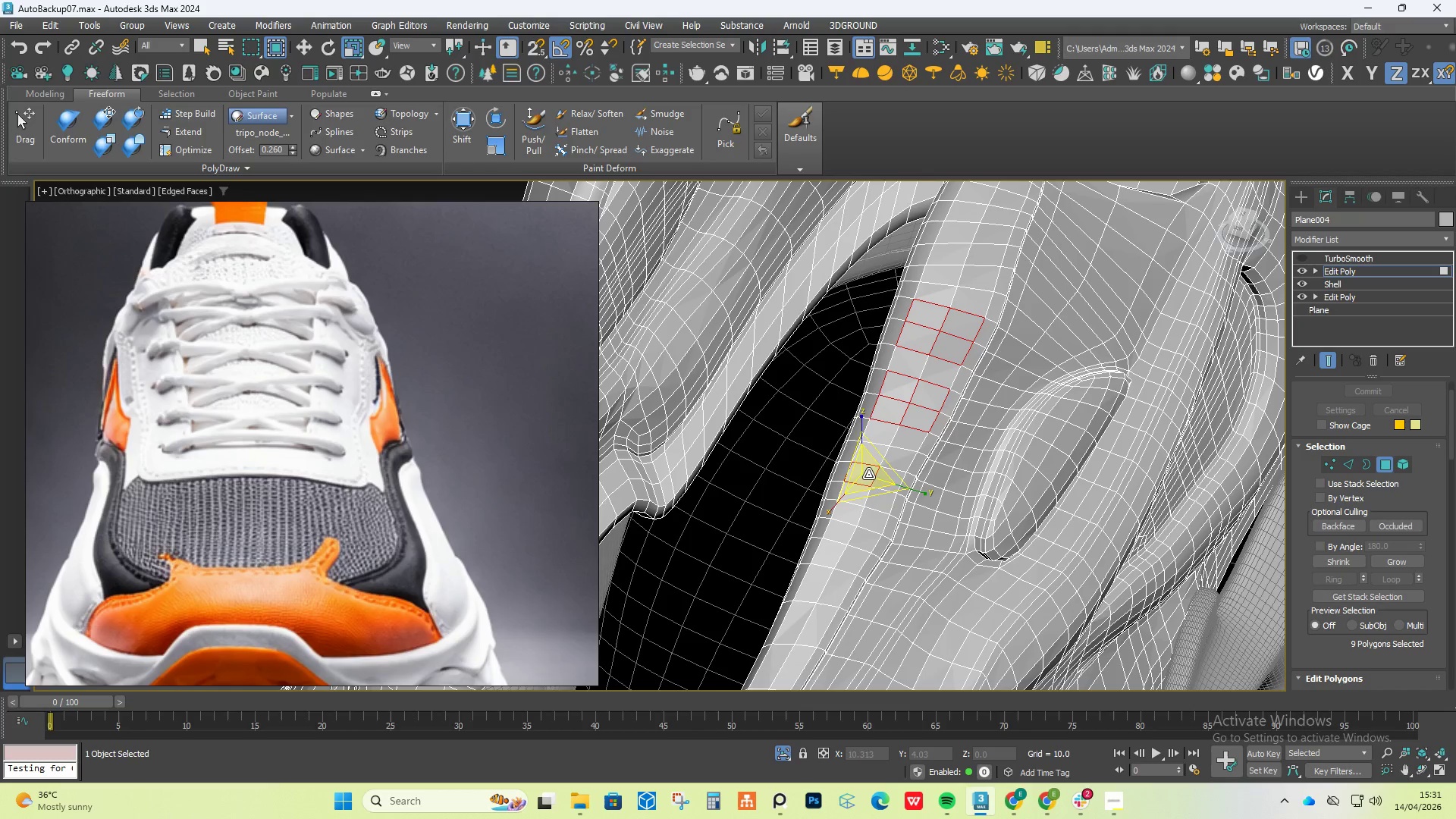 
hold_key(key=ControlLeft, duration=0.47)
 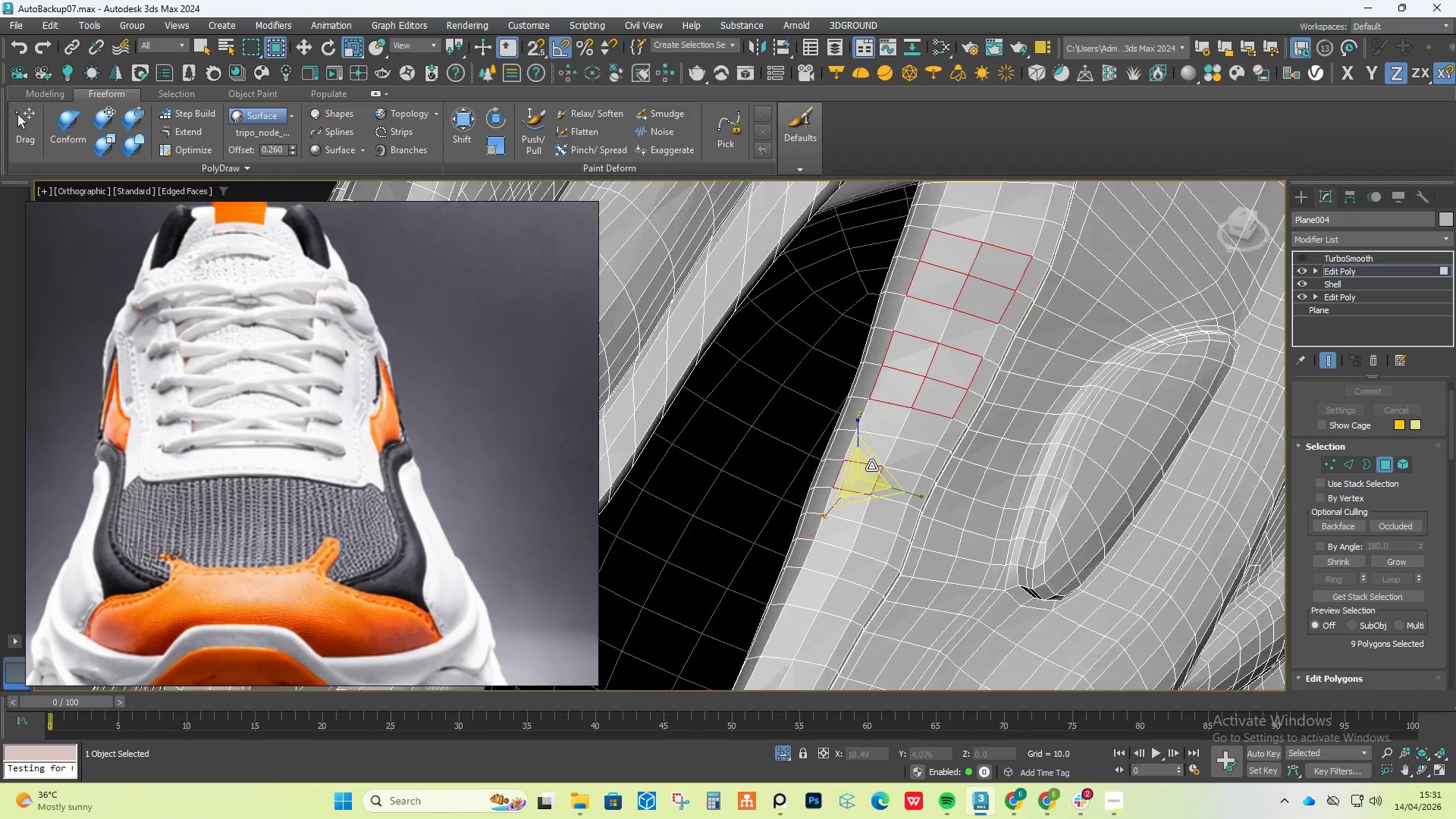 
key(Control+Z)
 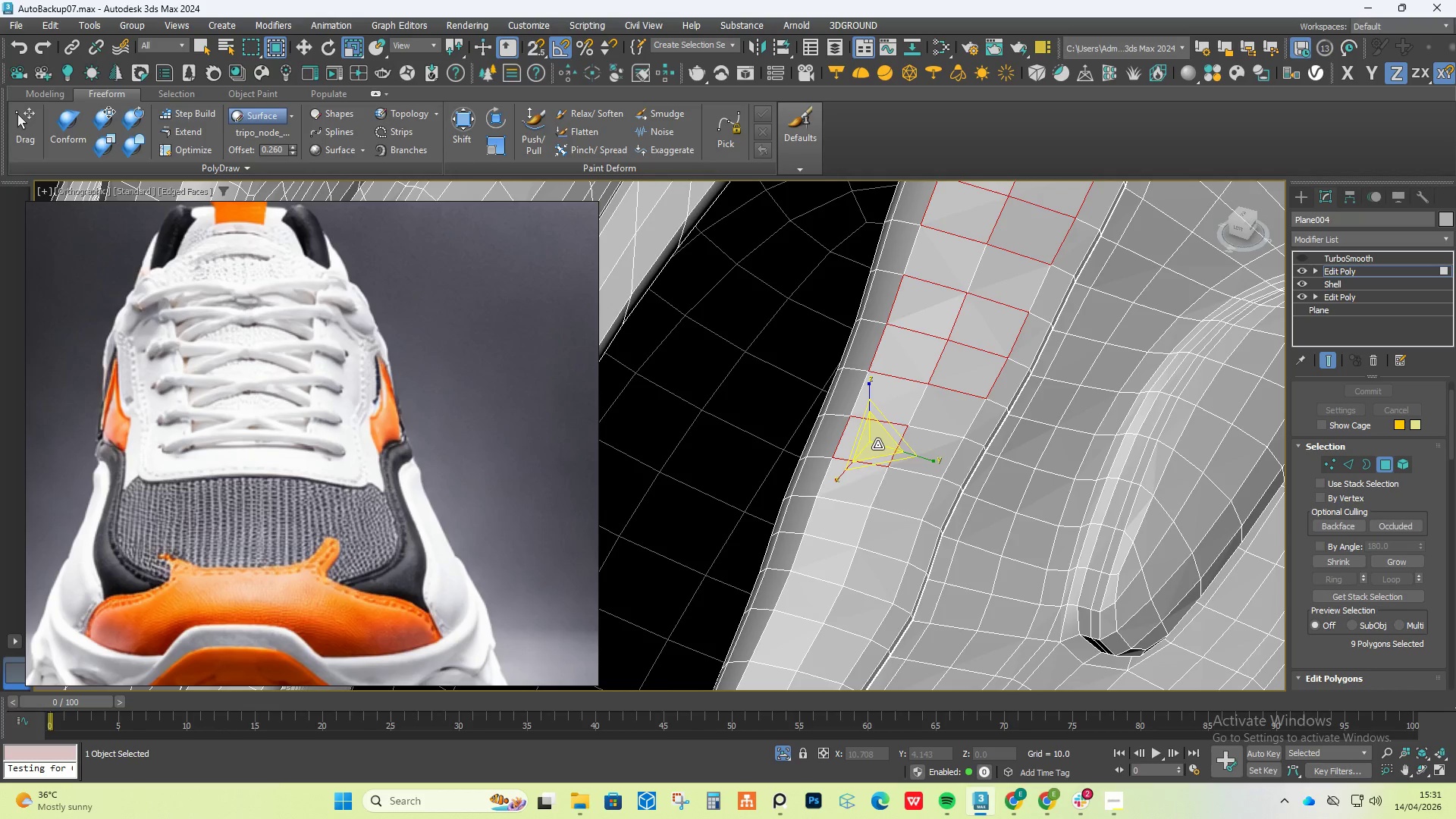 
scroll: coordinate [871, 466], scroll_direction: up, amount: 2.0
 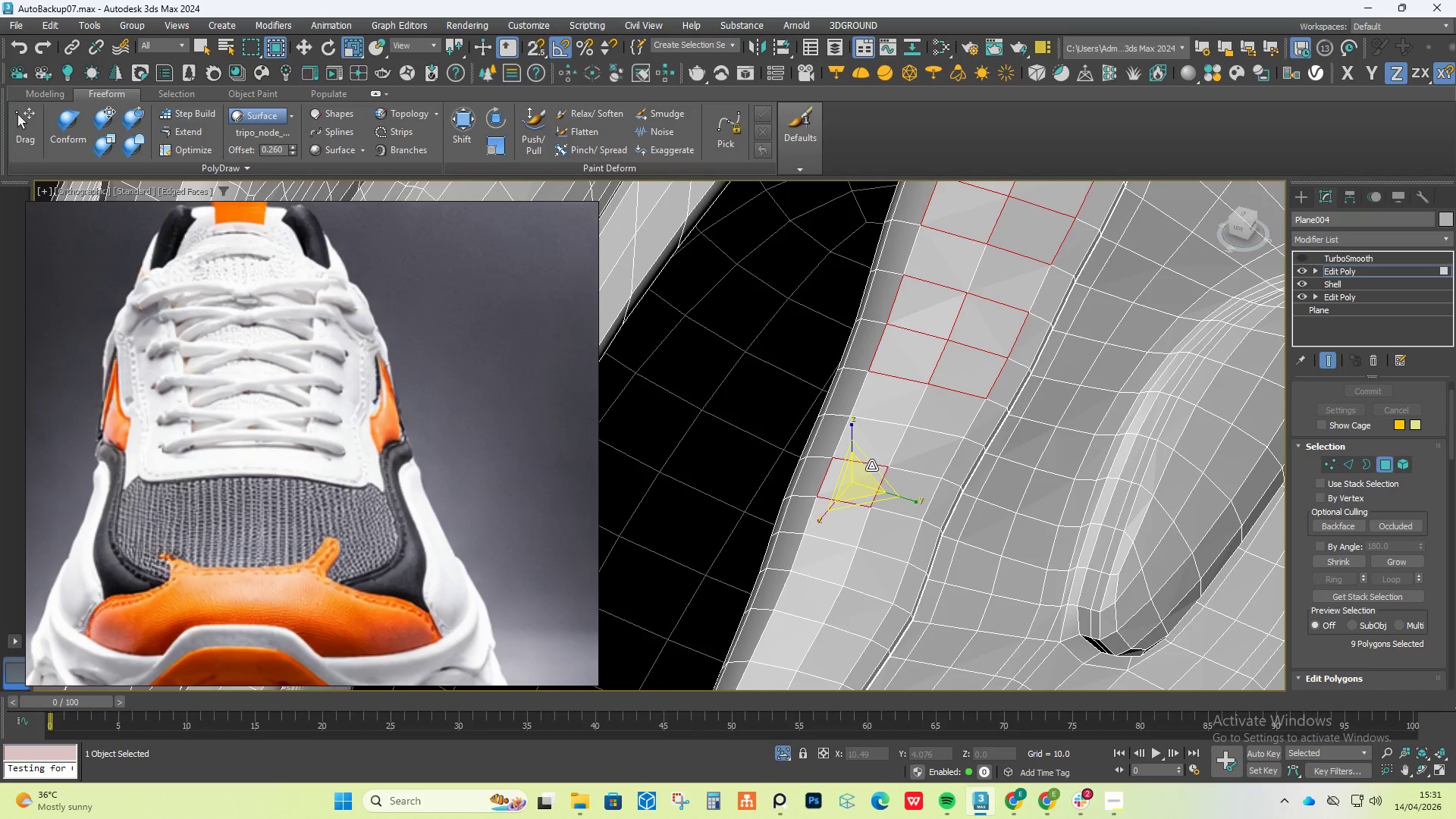 
double_click([913, 453])
 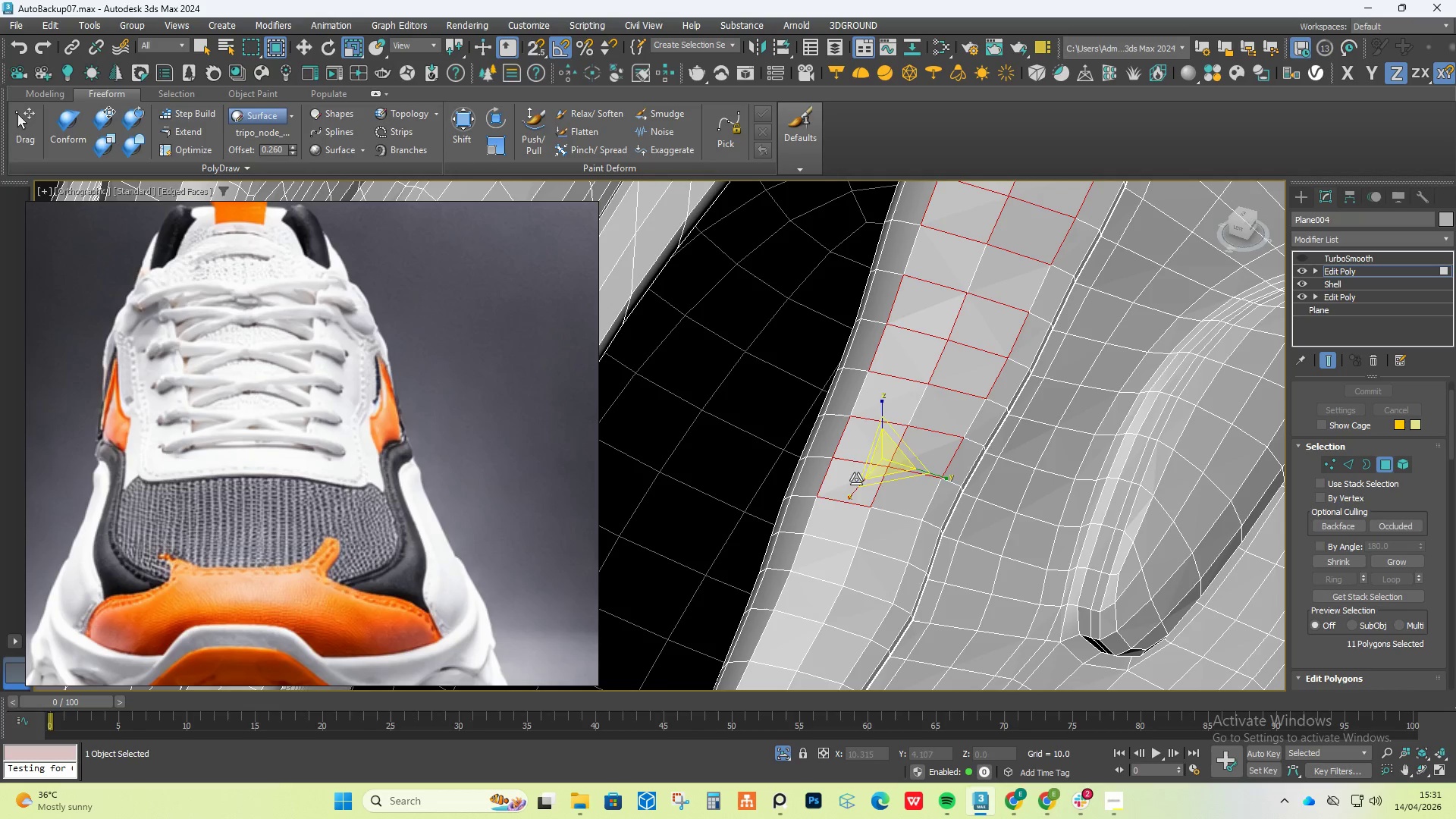 
double_click([912, 493])
 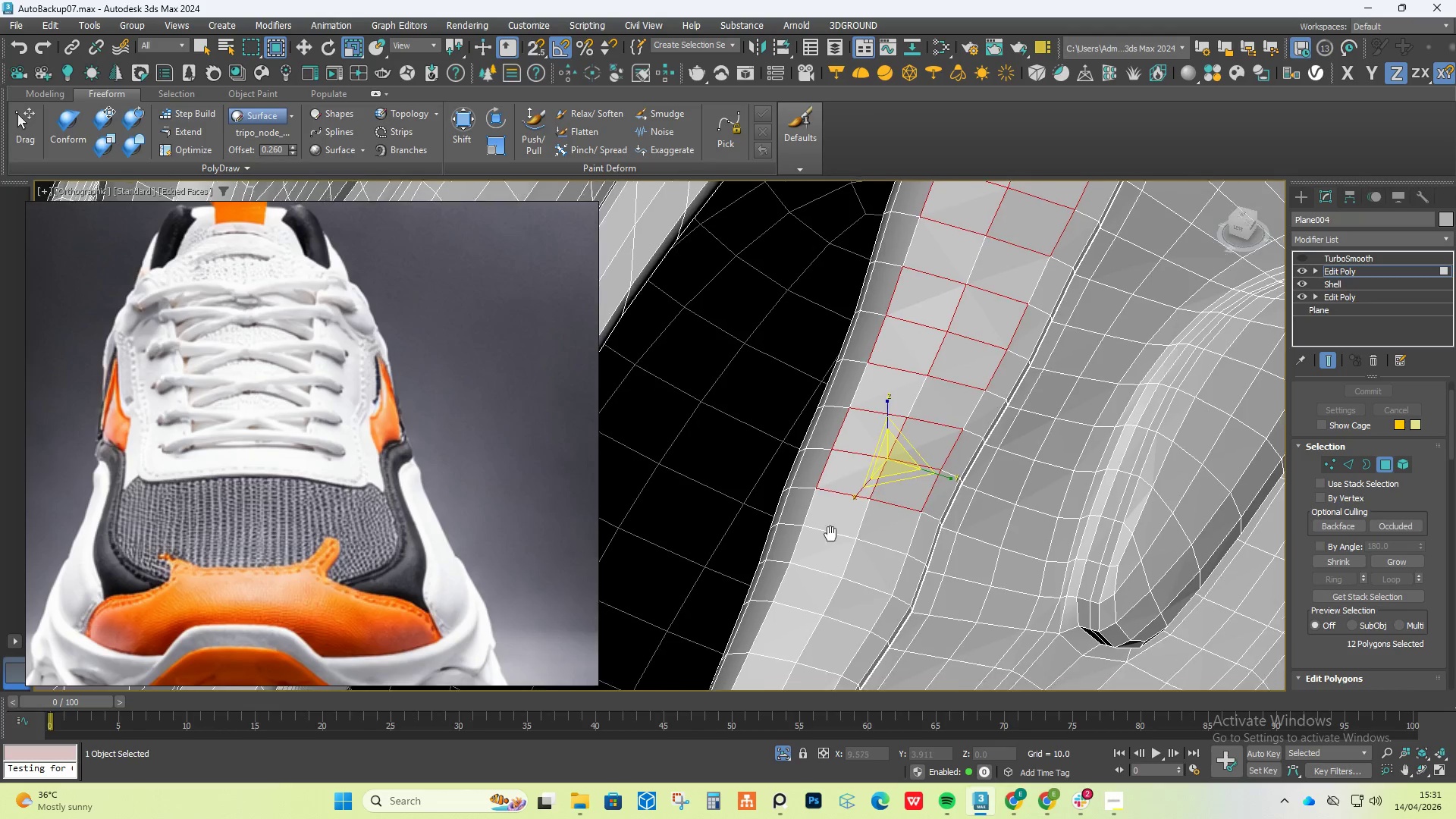 
hold_key(key=ControlLeft, duration=1.5)
double_click([899, 484])
 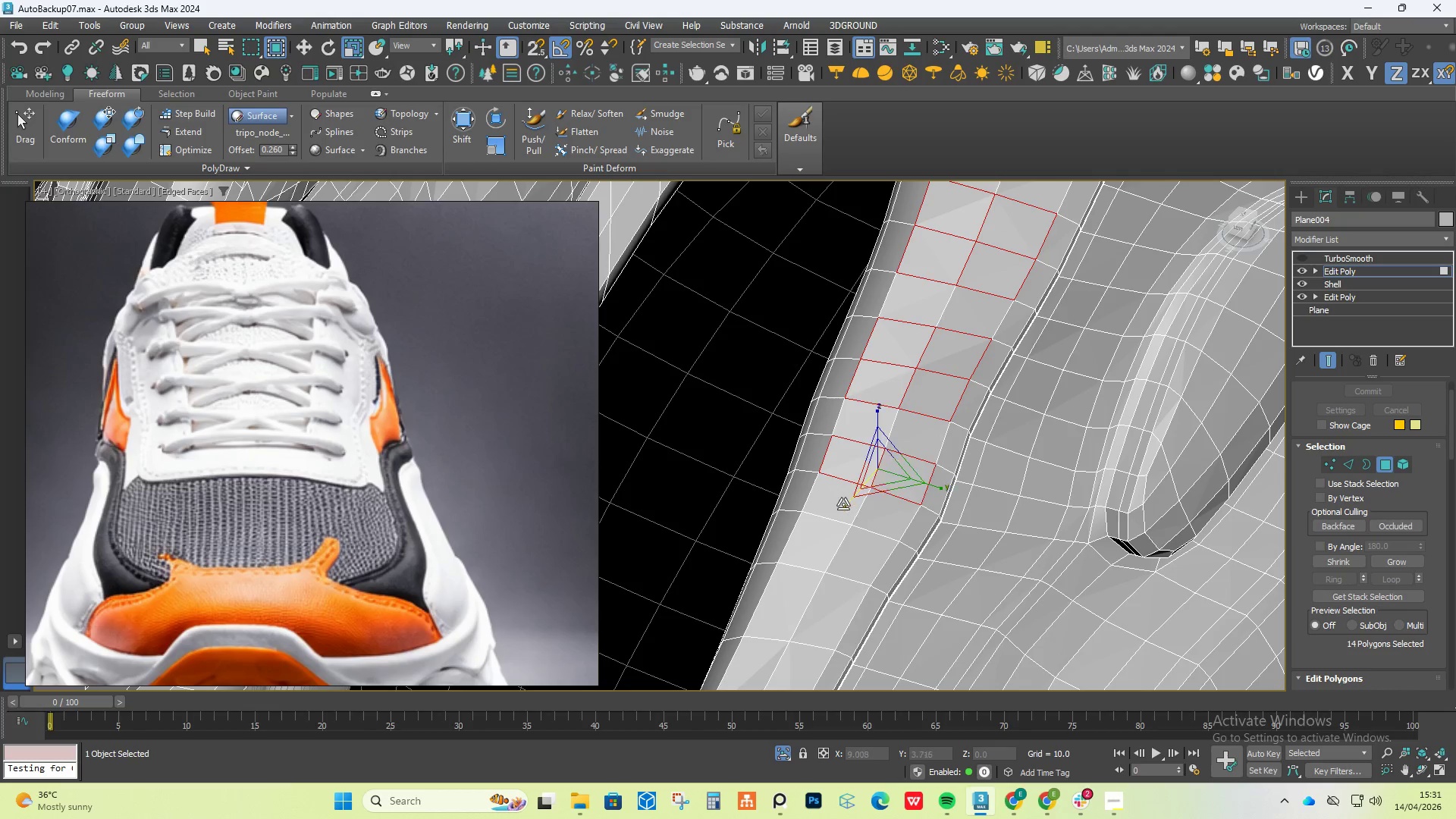 
triple_click([840, 504])
 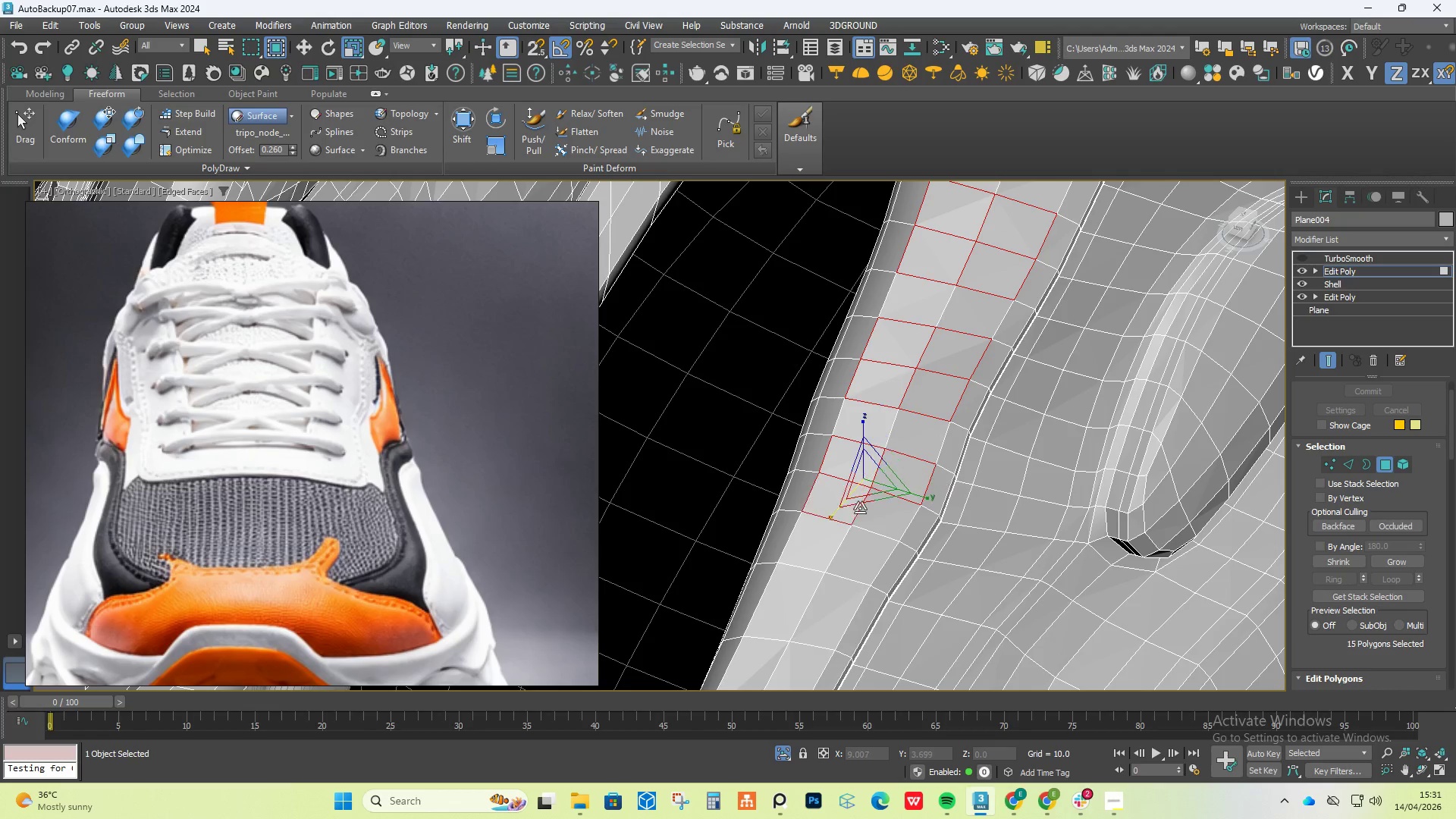 
triple_click([881, 517])
 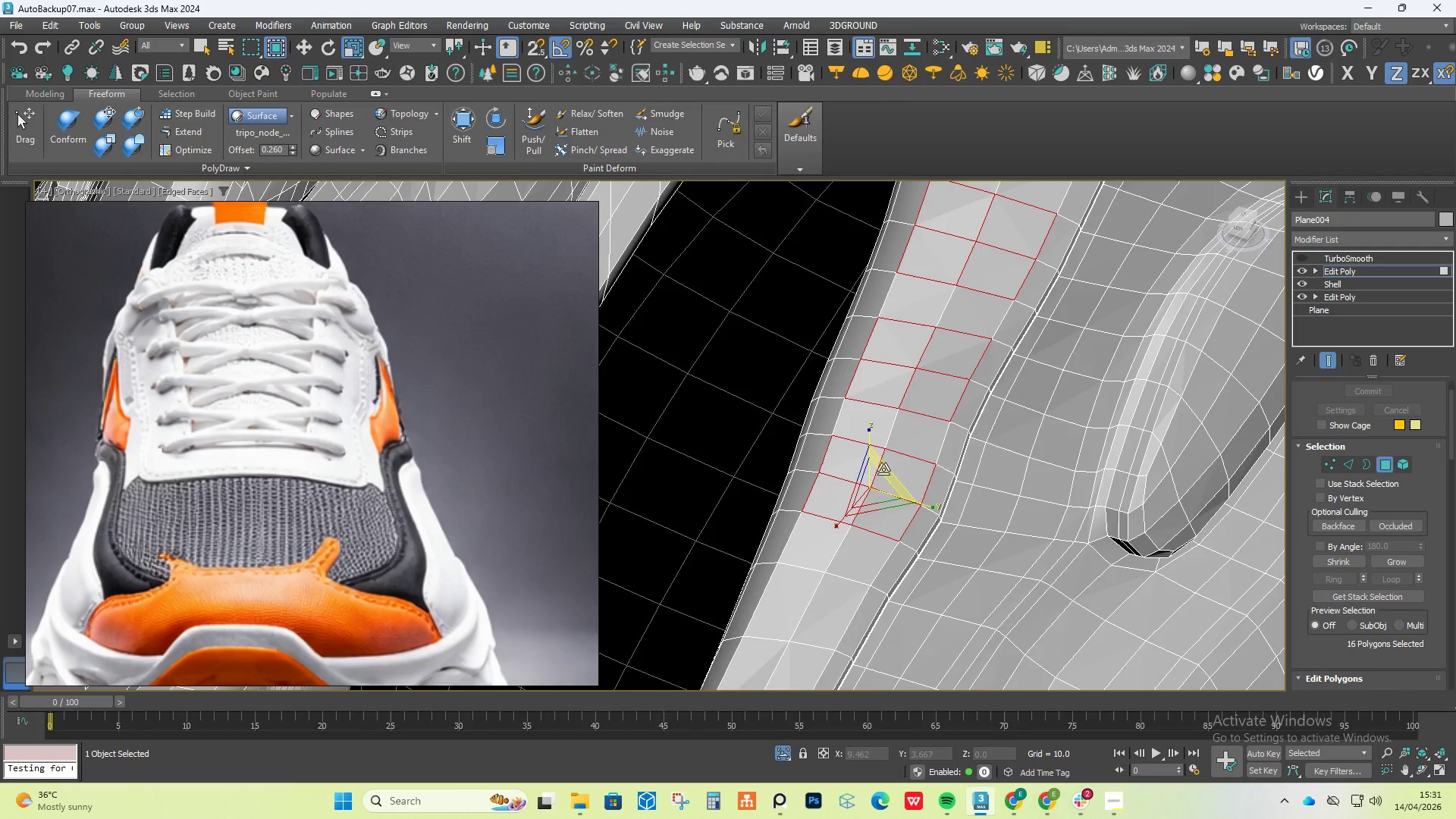 
scroll: coordinate [883, 469], scroll_direction: down, amount: 3.0
 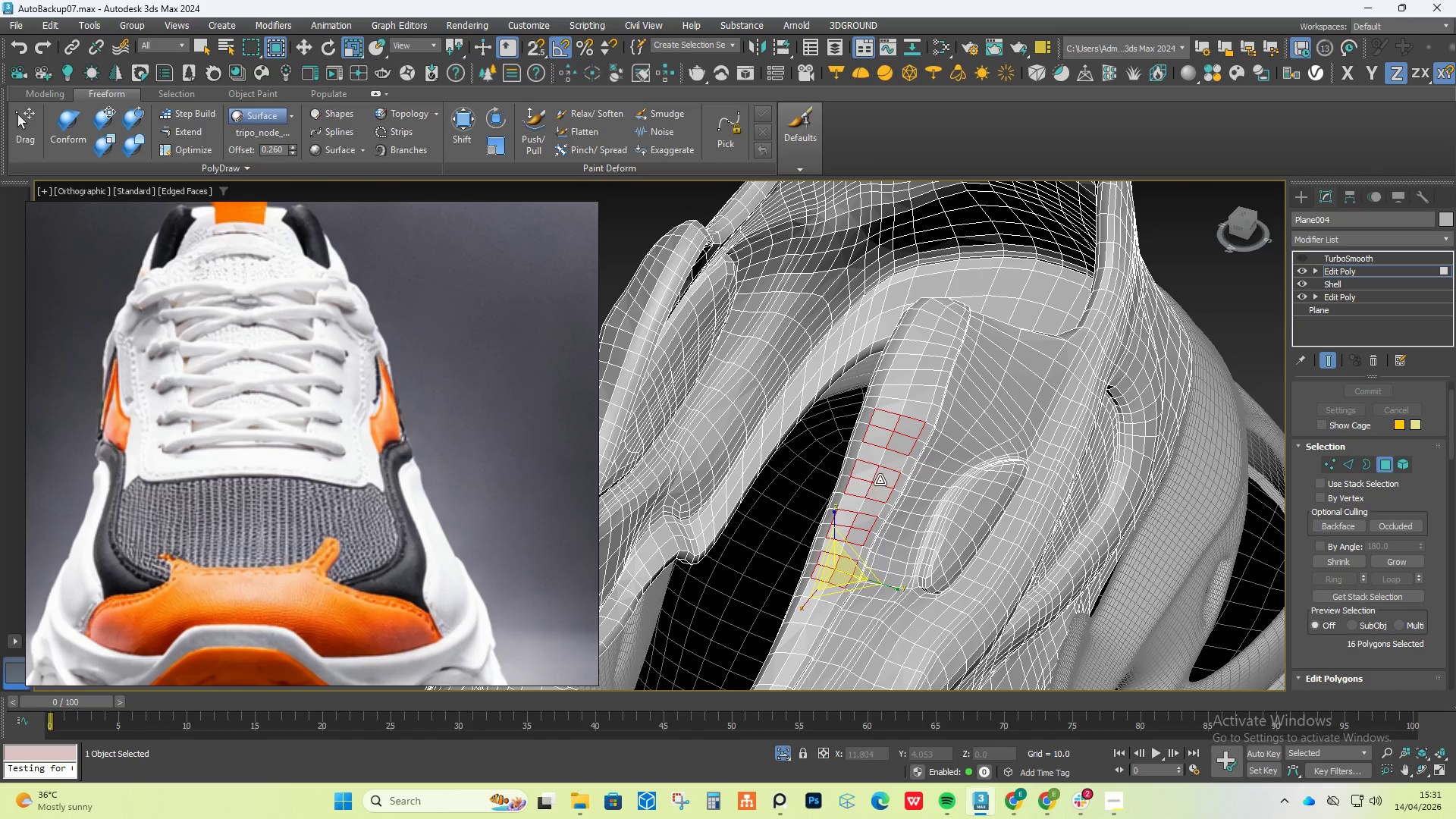 
hold_key(key=ControlLeft, duration=1.5)
 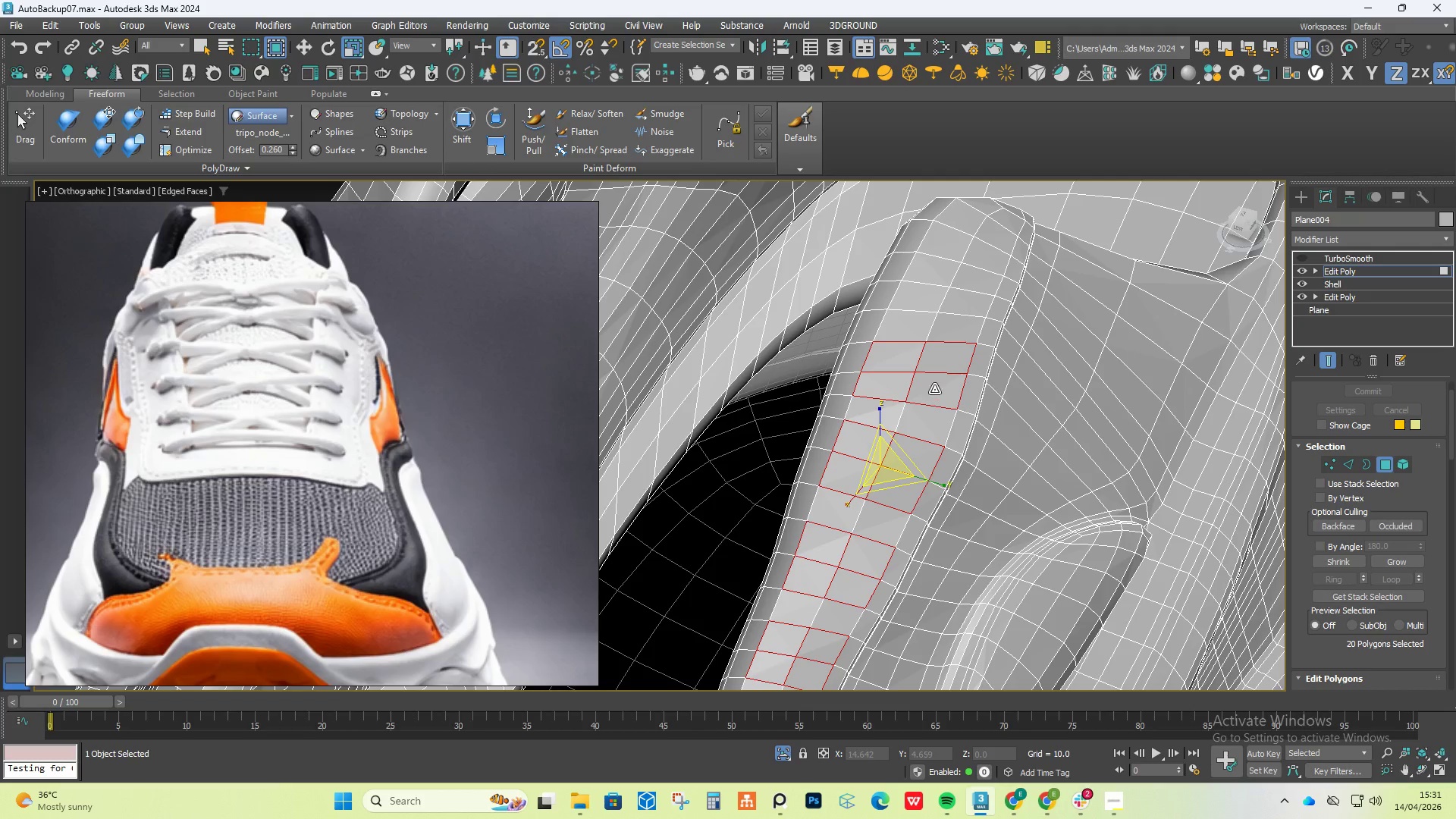 
scroll: coordinate [906, 396], scroll_direction: up, amount: 2.0
 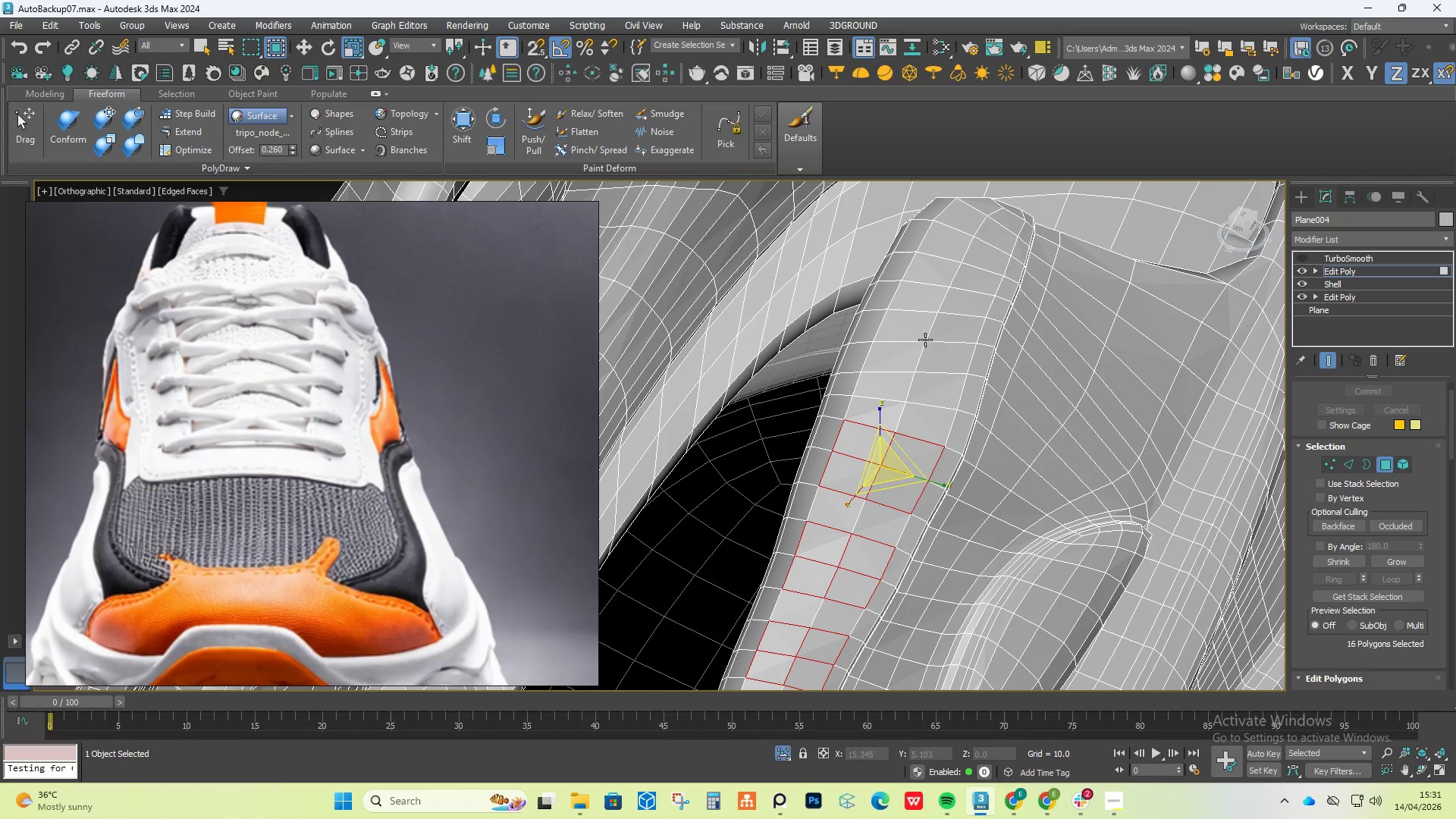 
left_click([902, 360])
 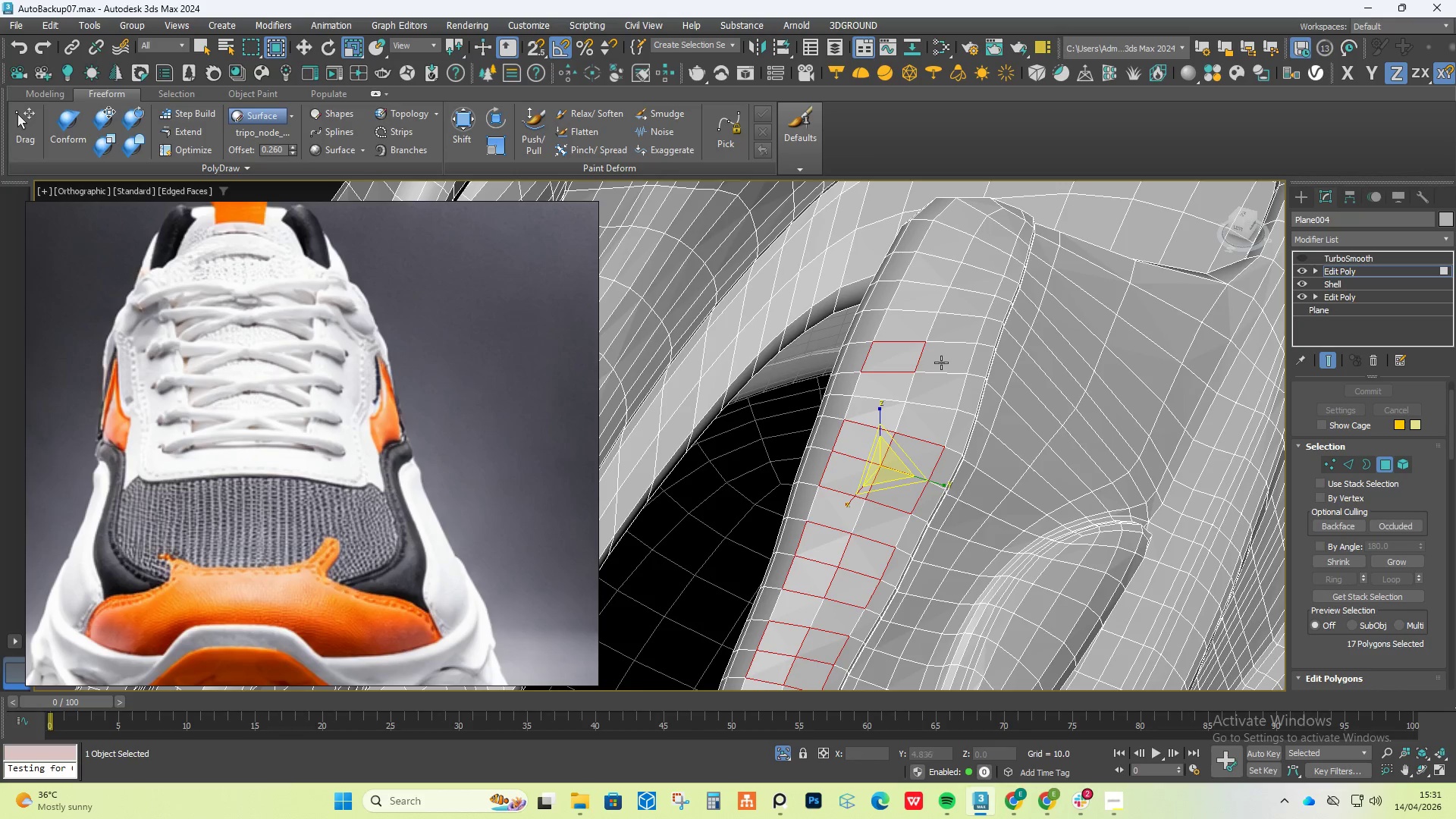 
double_click([942, 362])
 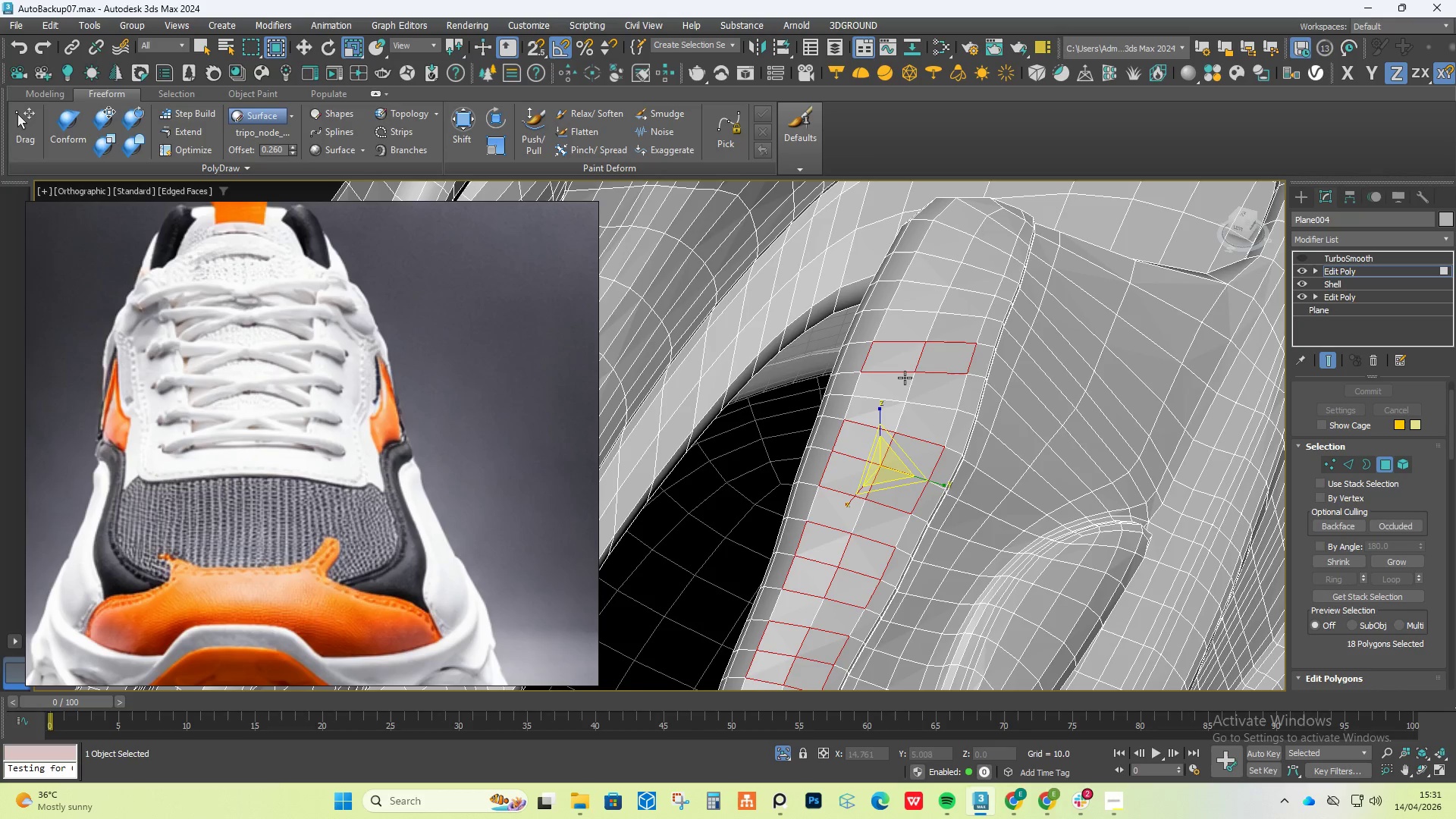 
hold_key(key=ControlLeft, duration=1.5)
left_click([889, 384])
 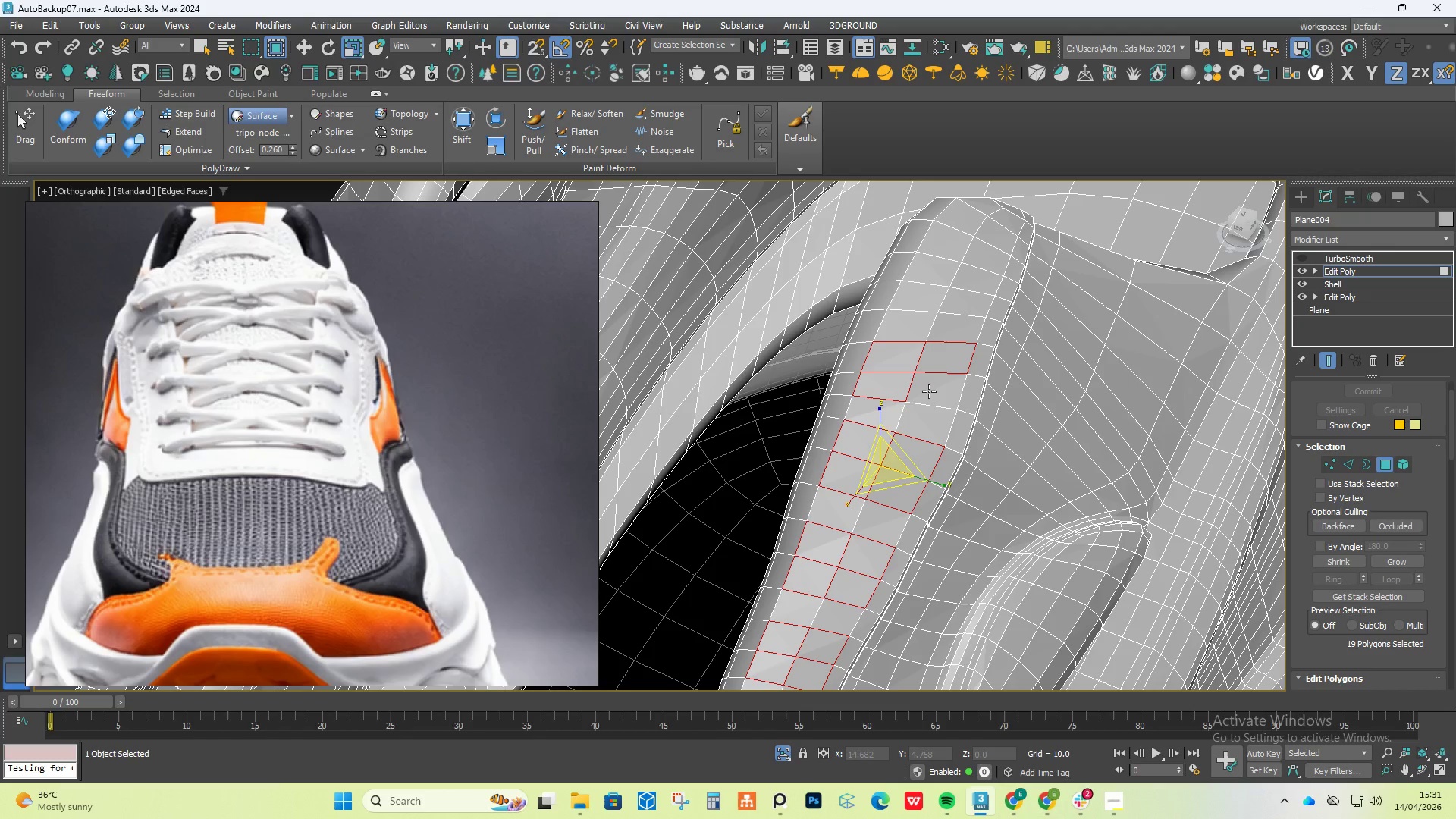 
double_click([934, 394])
 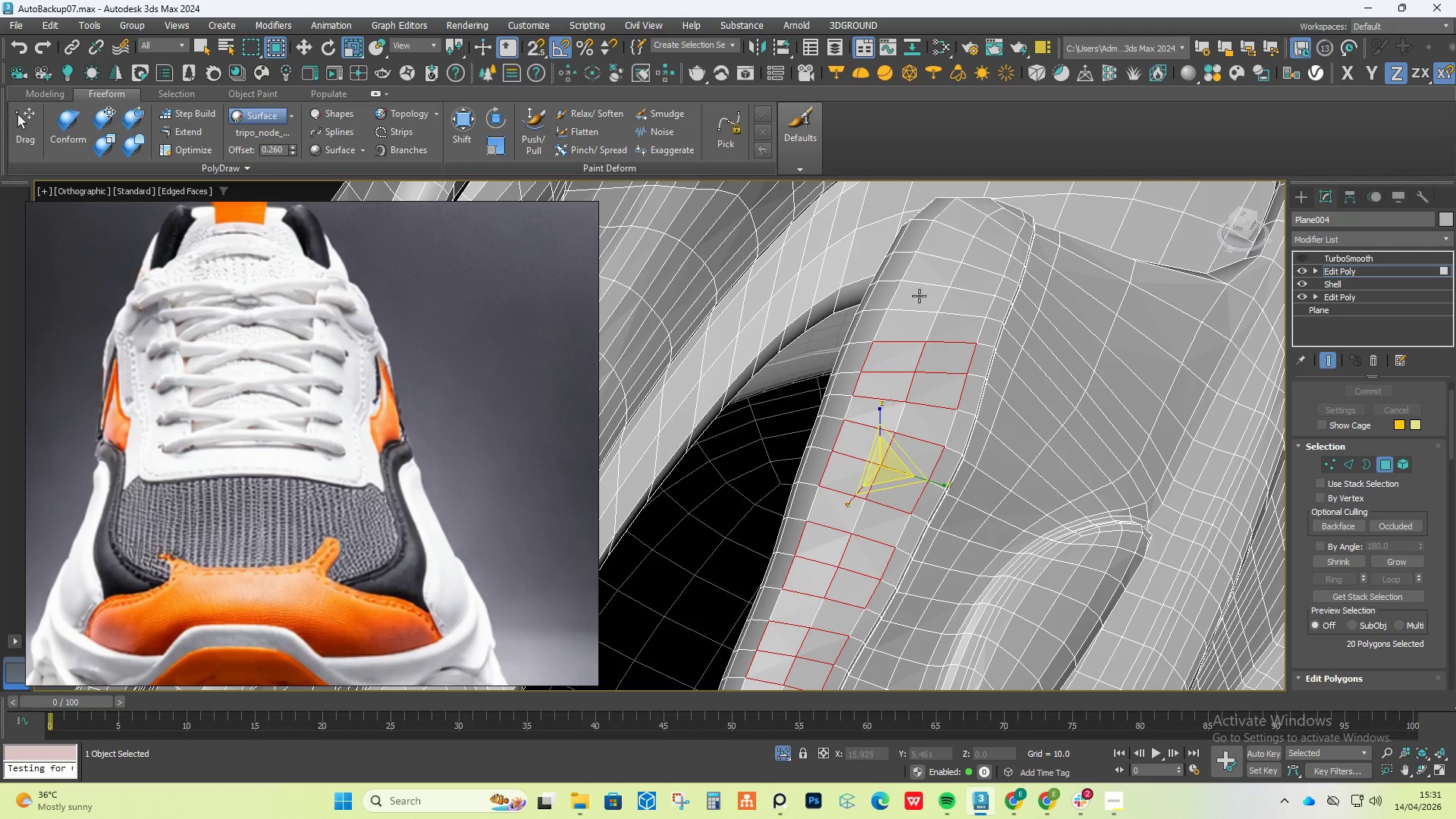 
left_click([919, 303])
 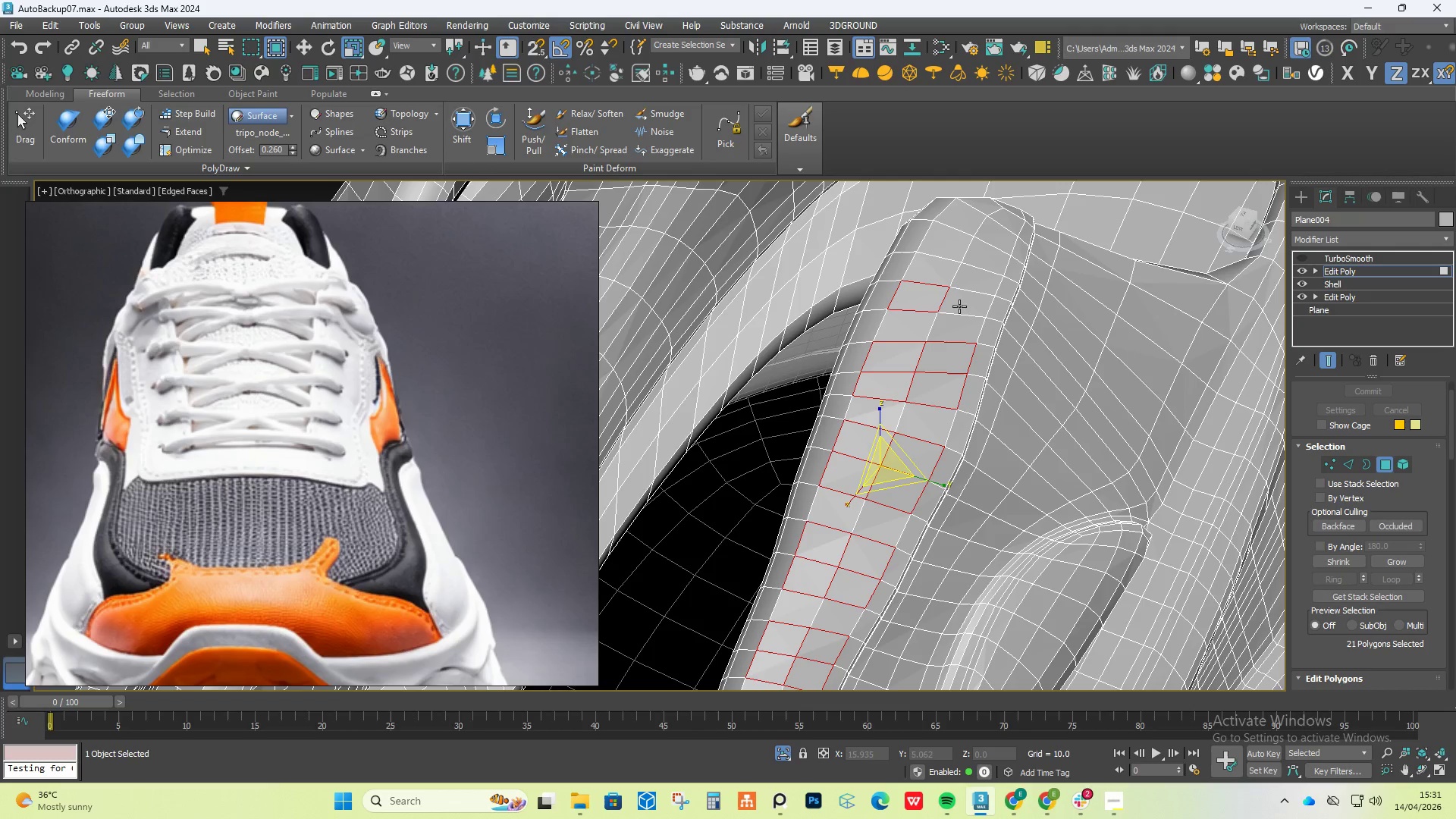 
hold_key(key=ControlLeft, duration=1.5)
double_click([960, 306])
 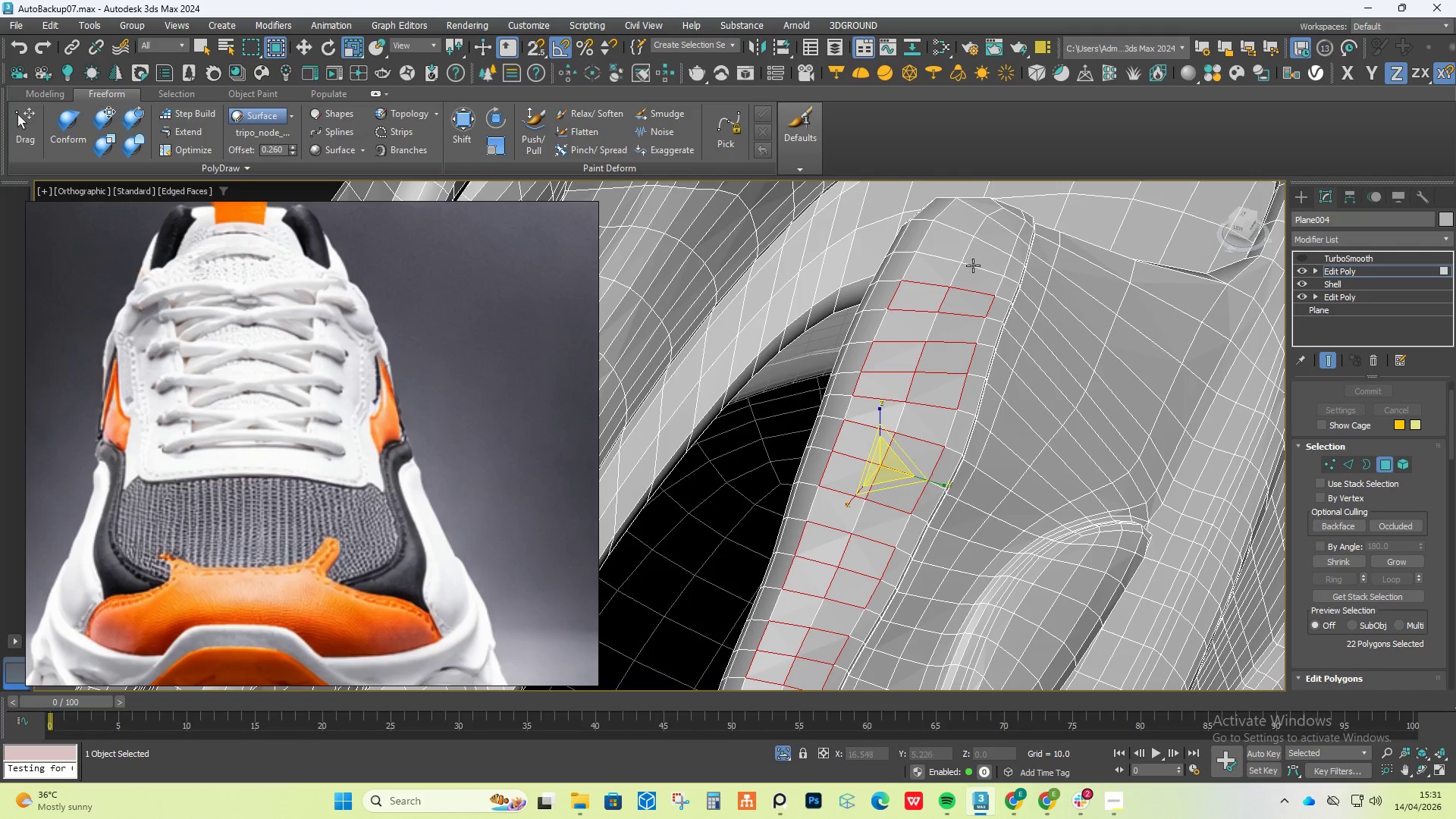 
left_click([966, 279])
 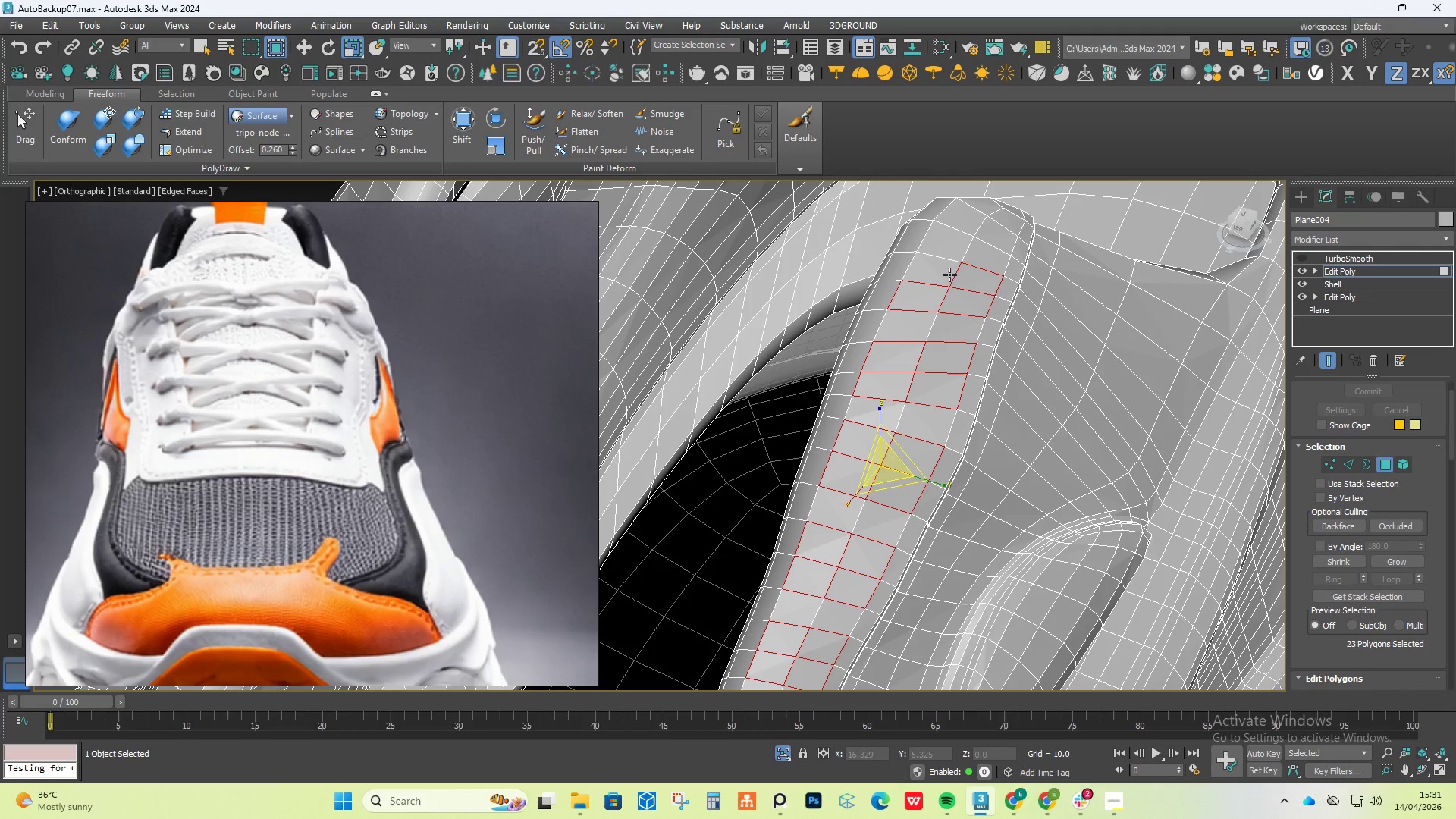 
double_click([945, 272])
 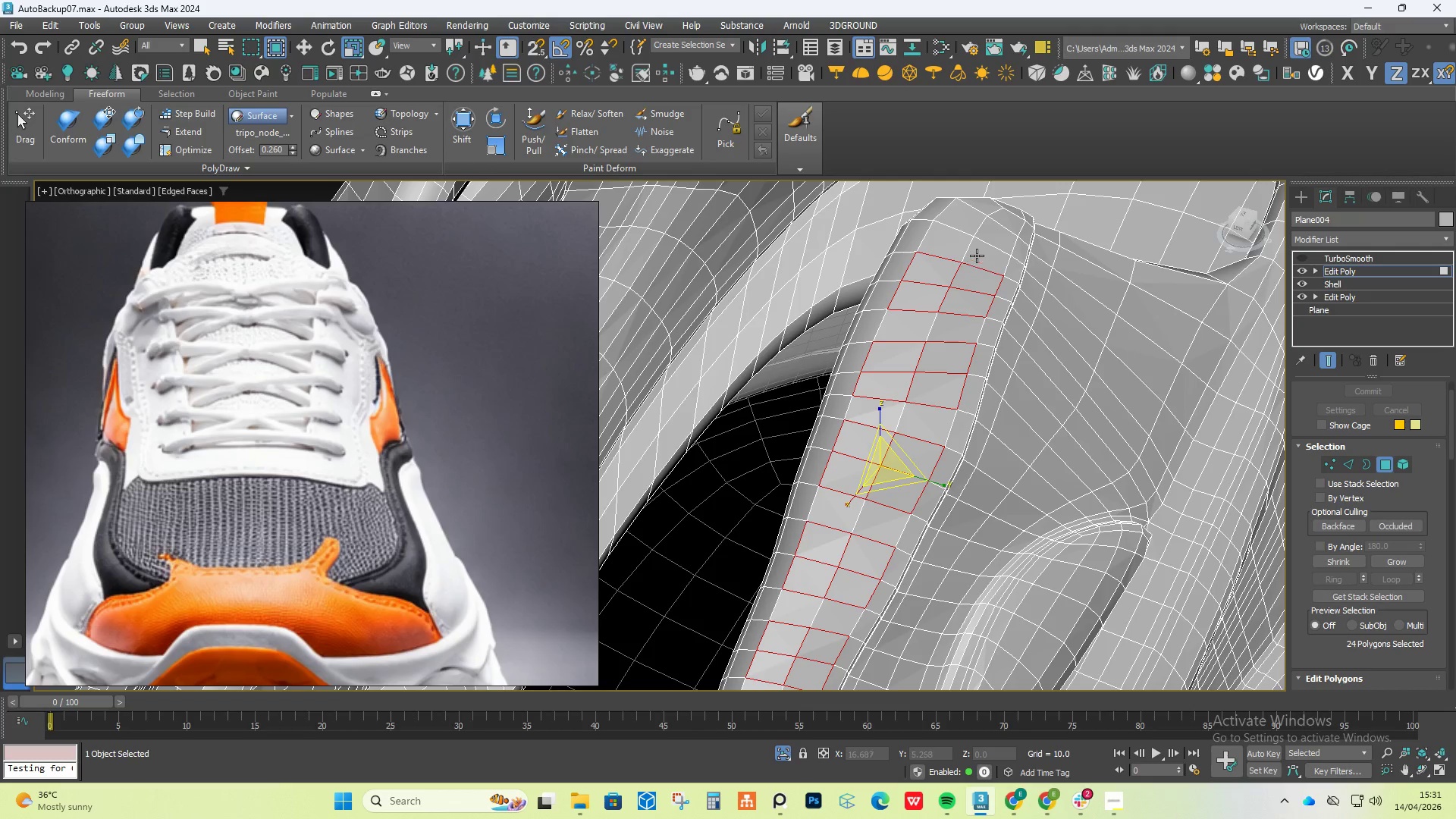 
key(Control+ControlLeft)
 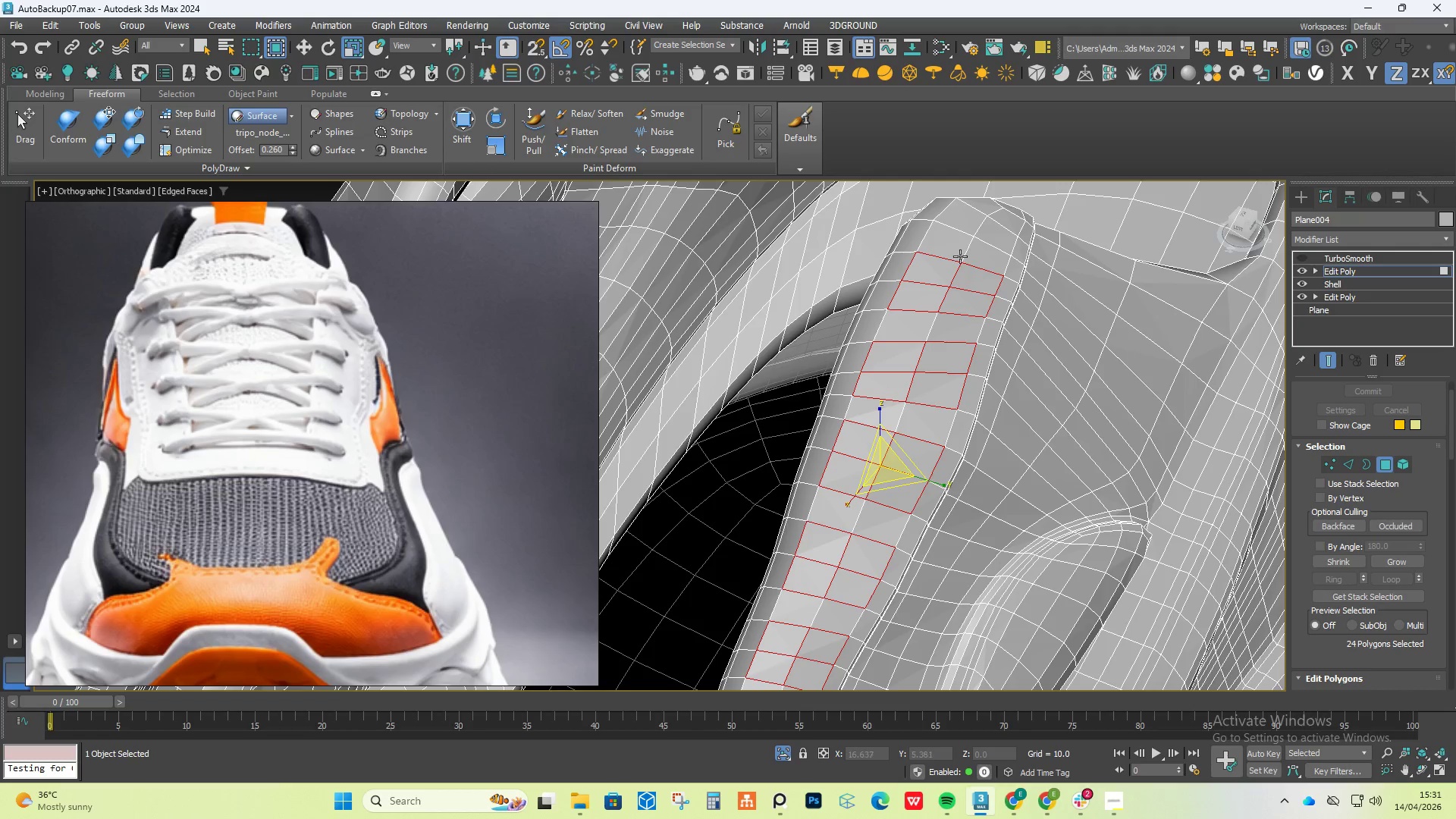 
scroll: coordinate [953, 280], scroll_direction: down, amount: 3.0
 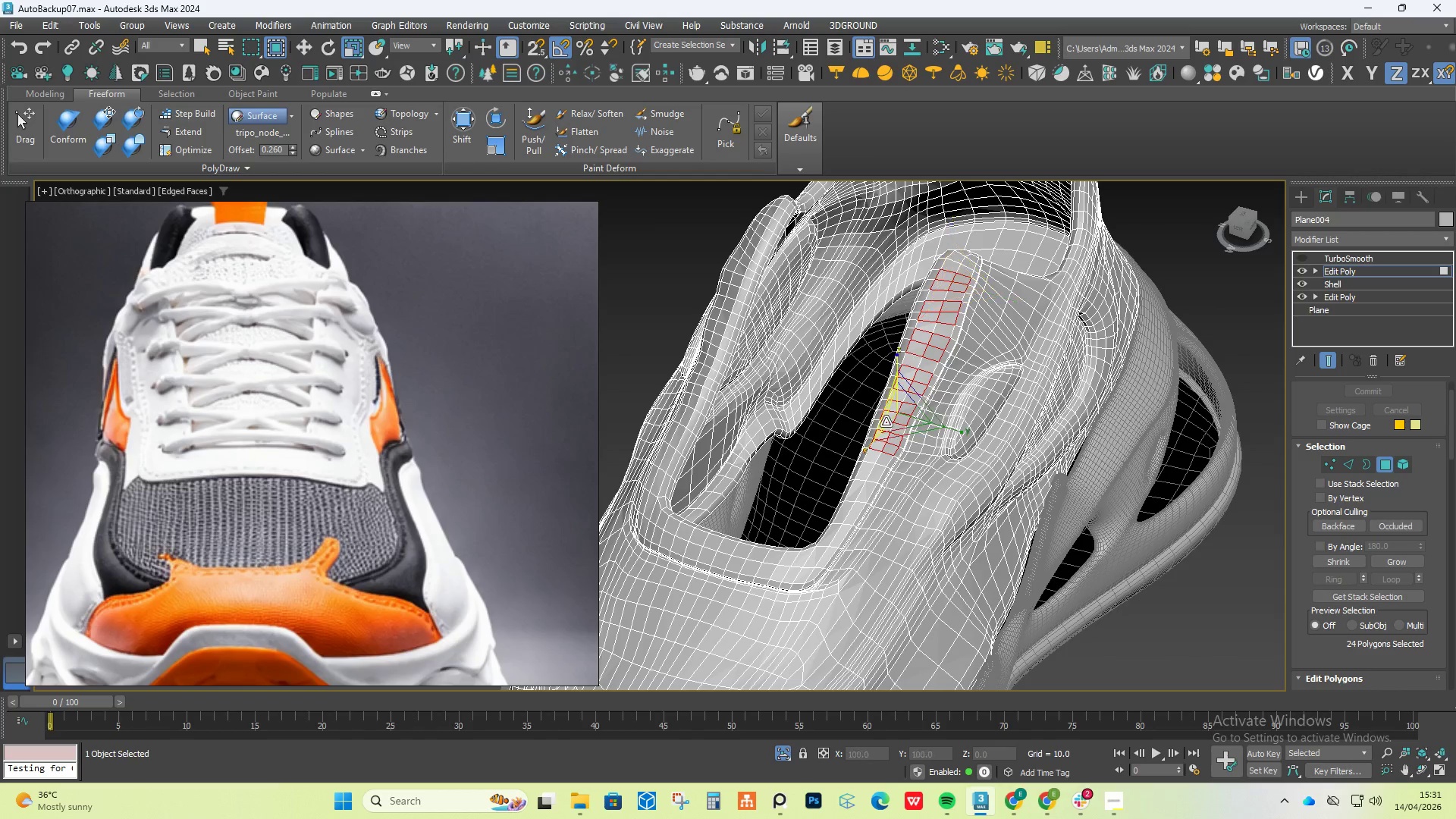 
scroll: coordinate [874, 475], scroll_direction: up, amount: 2.0
 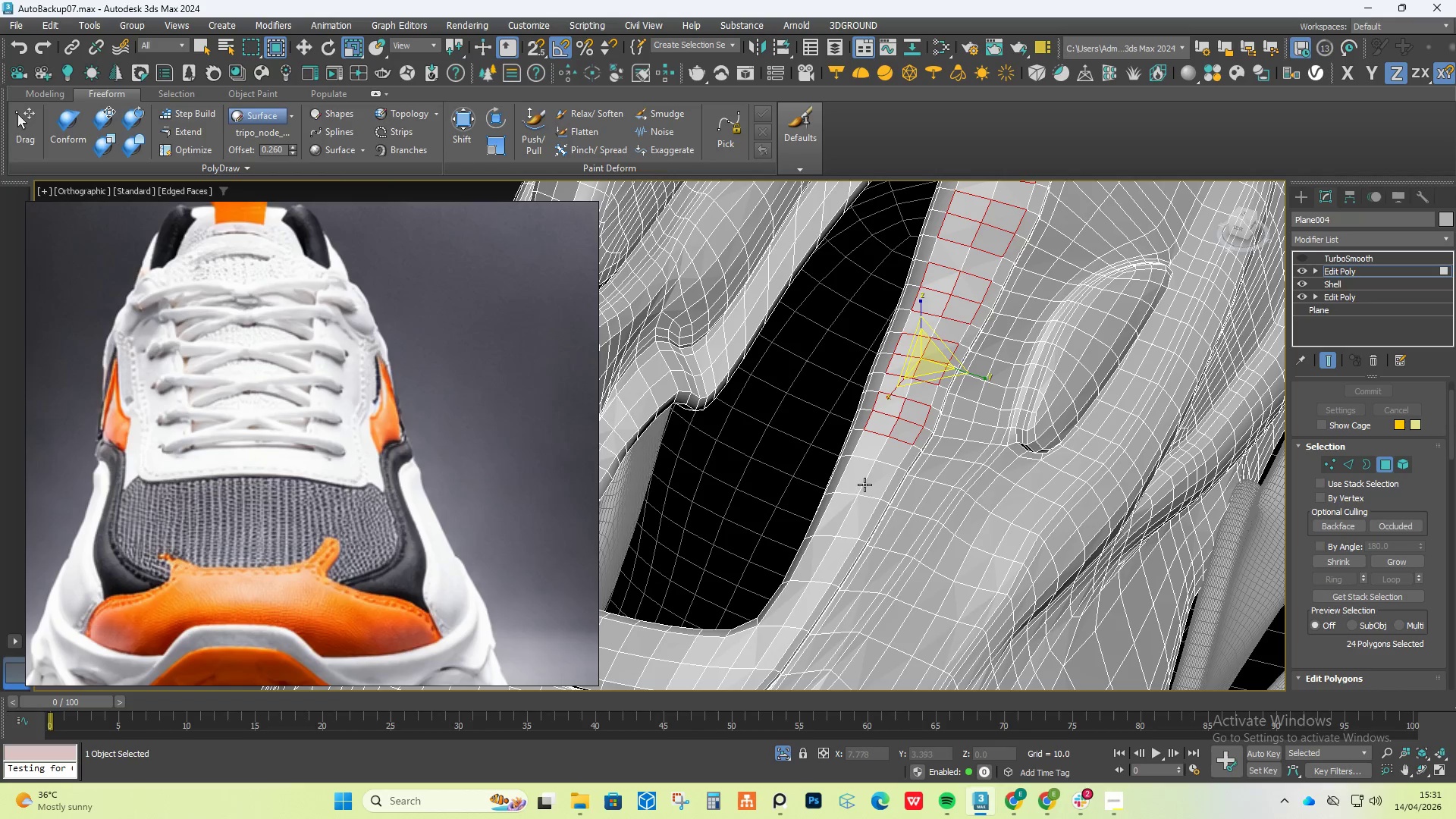 
hold_key(key=ControlLeft, duration=1.5)
left_click([852, 482])
 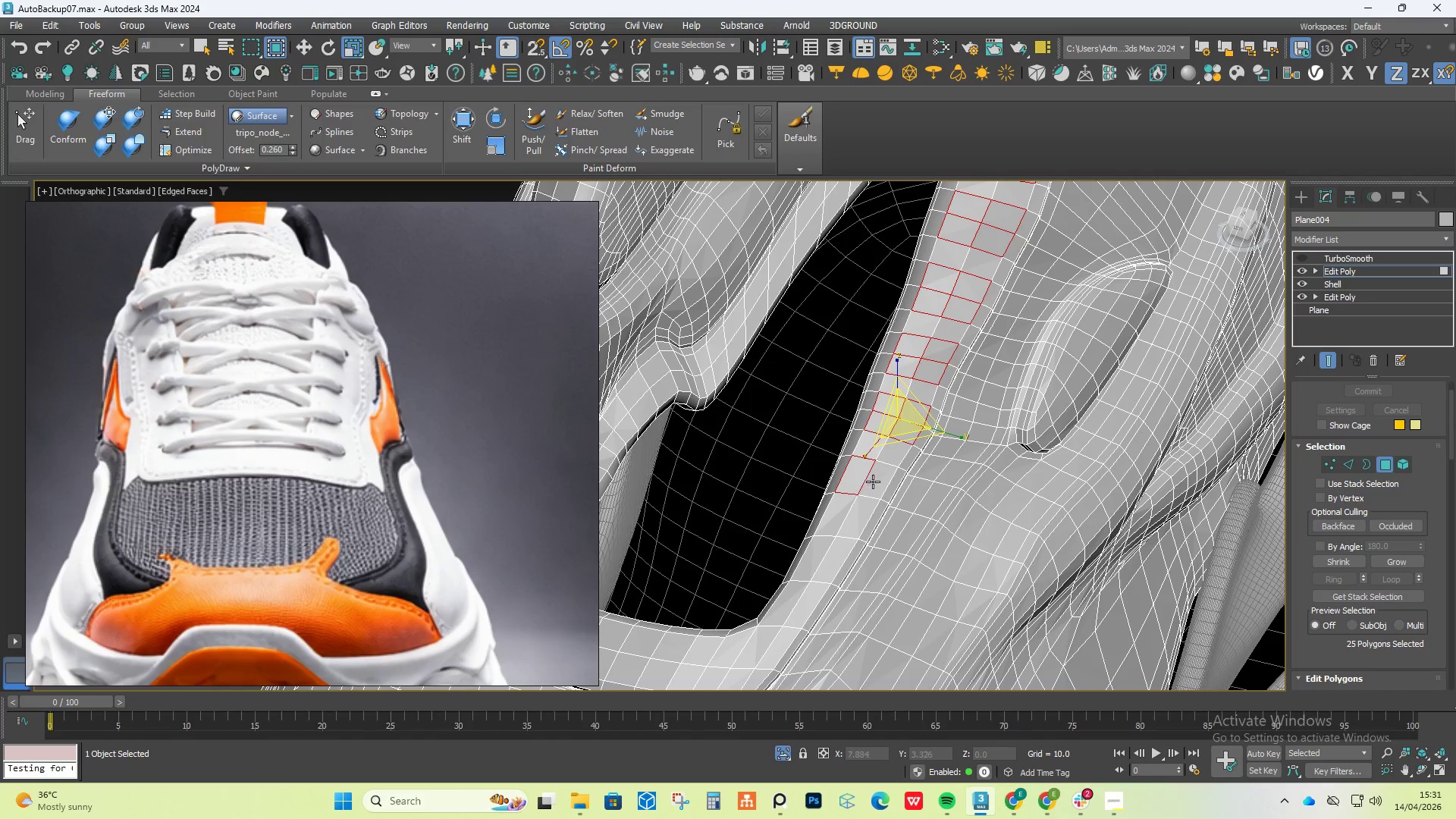 
double_click([873, 482])
 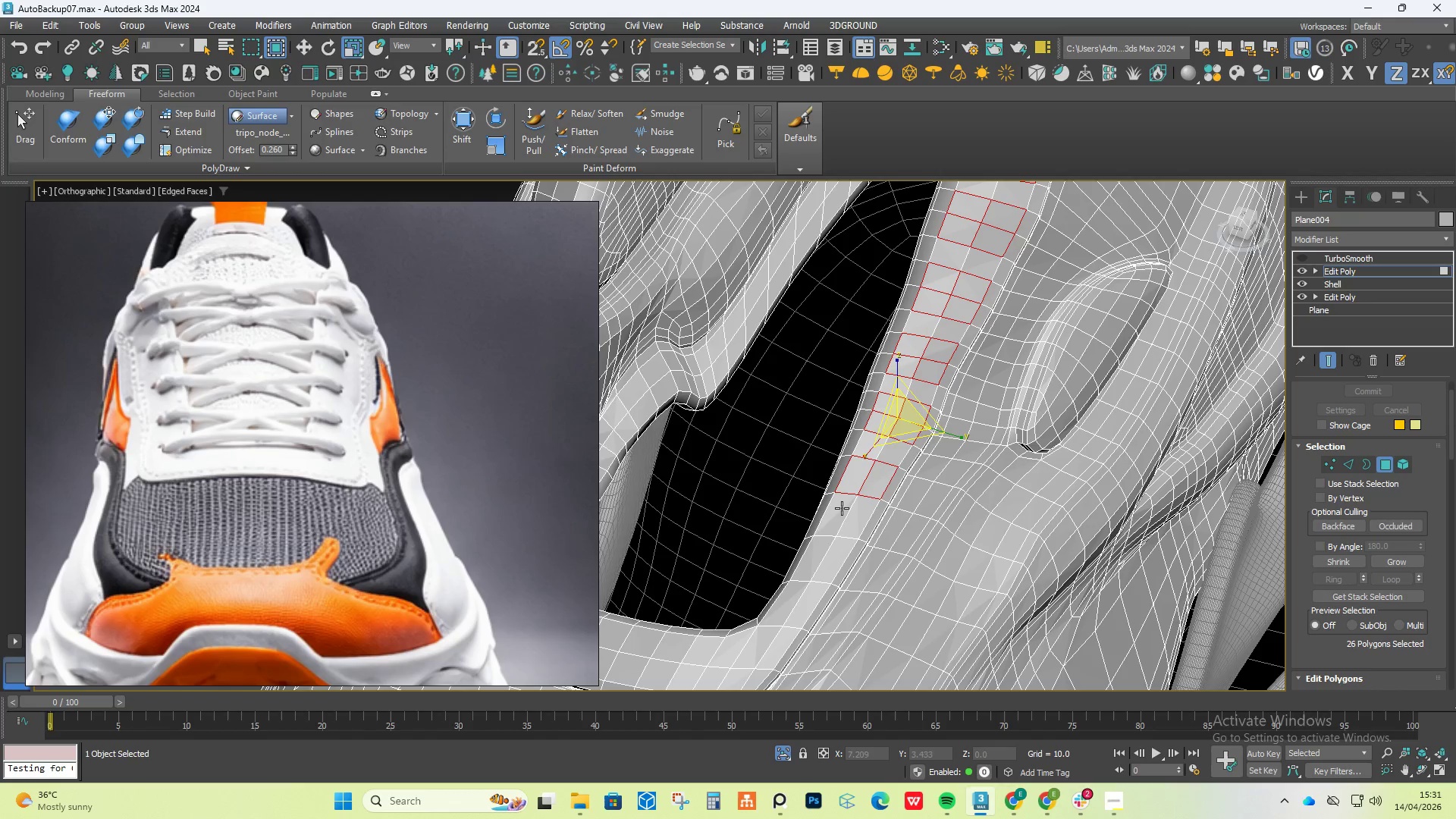 
triple_click([839, 511])
 